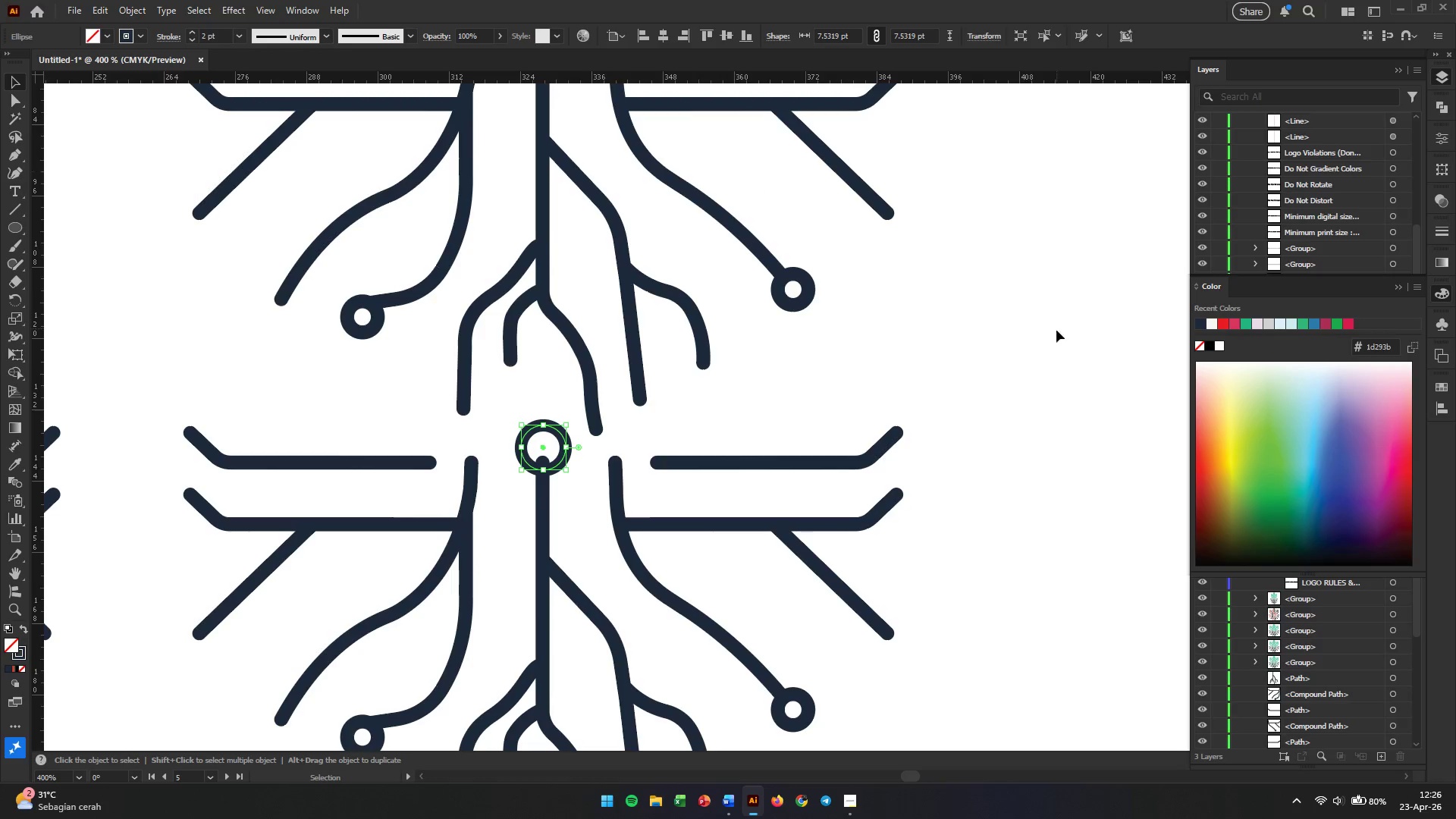 
left_click([970, 367])
 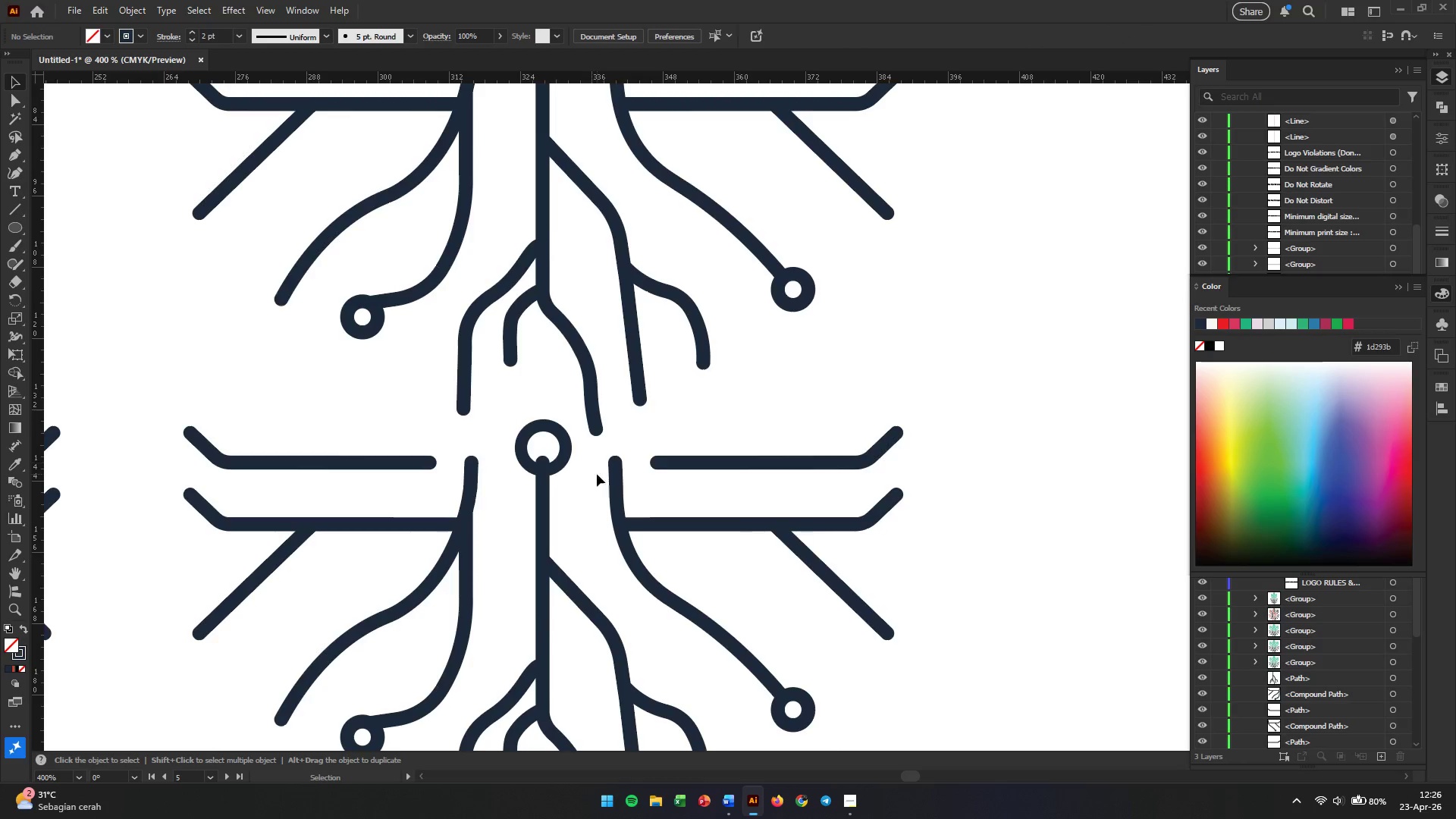 
key(Alt+AltLeft)
 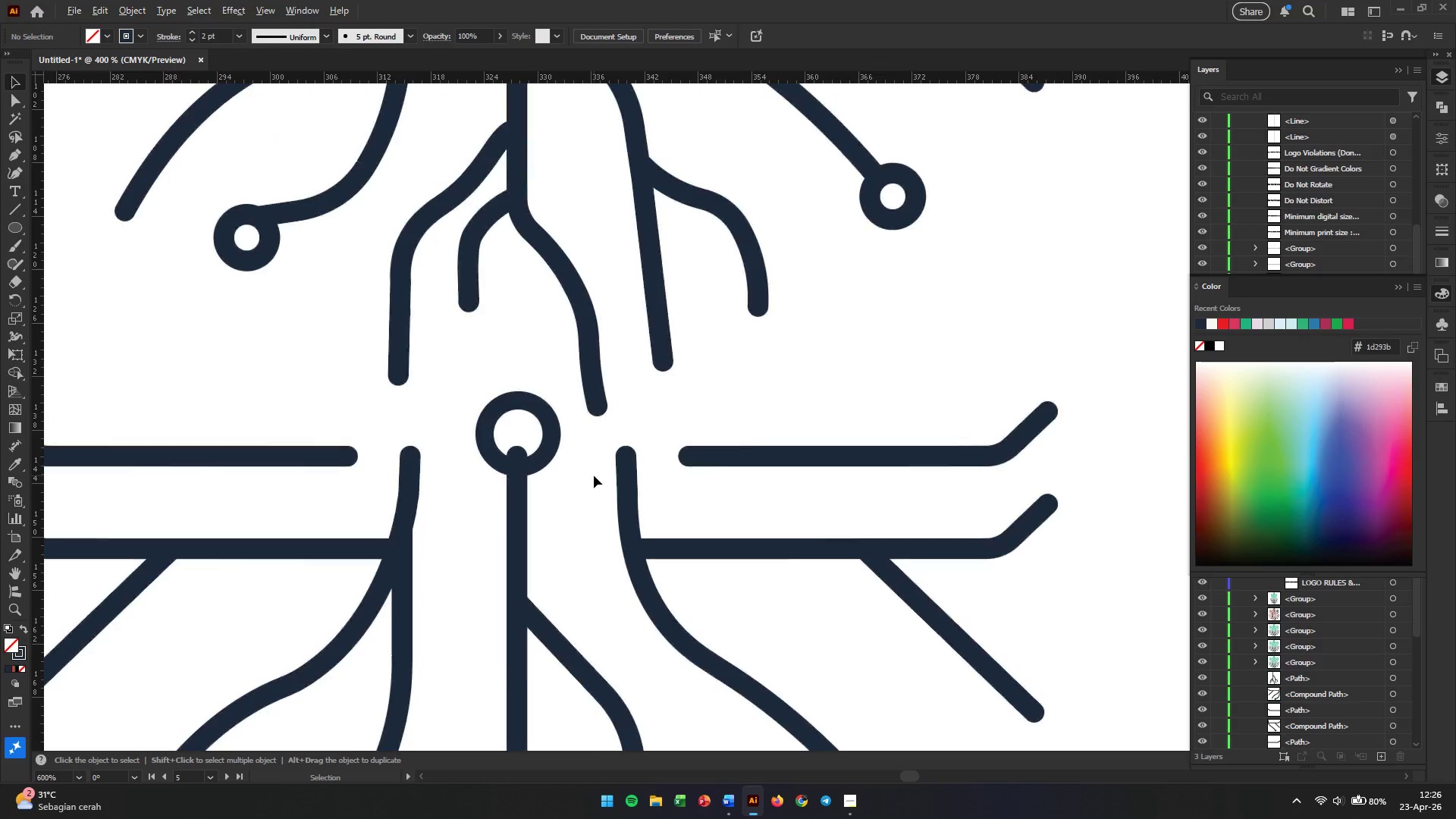 
scroll: coordinate [594, 475], scroll_direction: up, amount: 2.0
 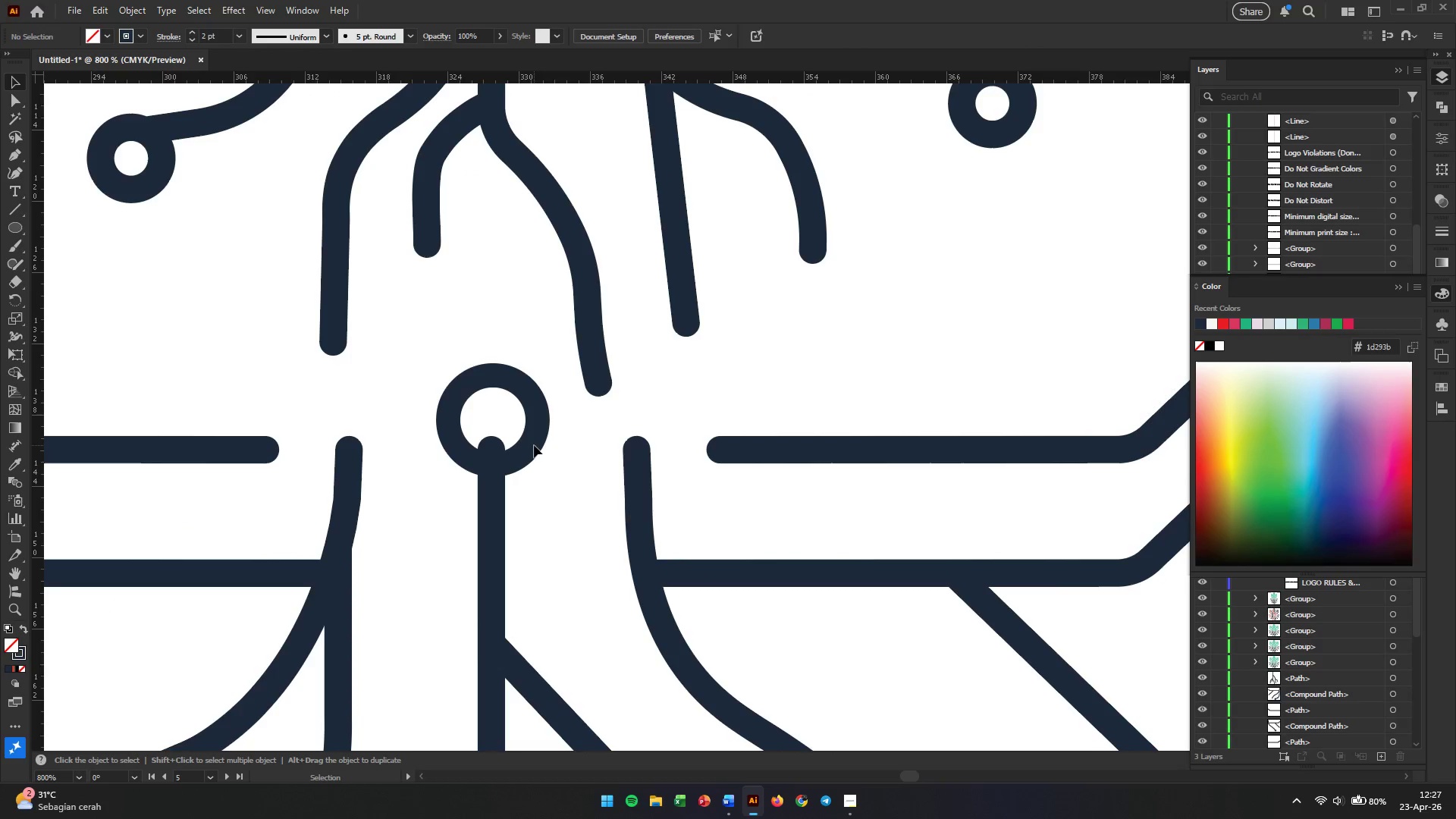 
left_click_drag(start_coordinate=[530, 444], to_coordinate=[529, 422])
 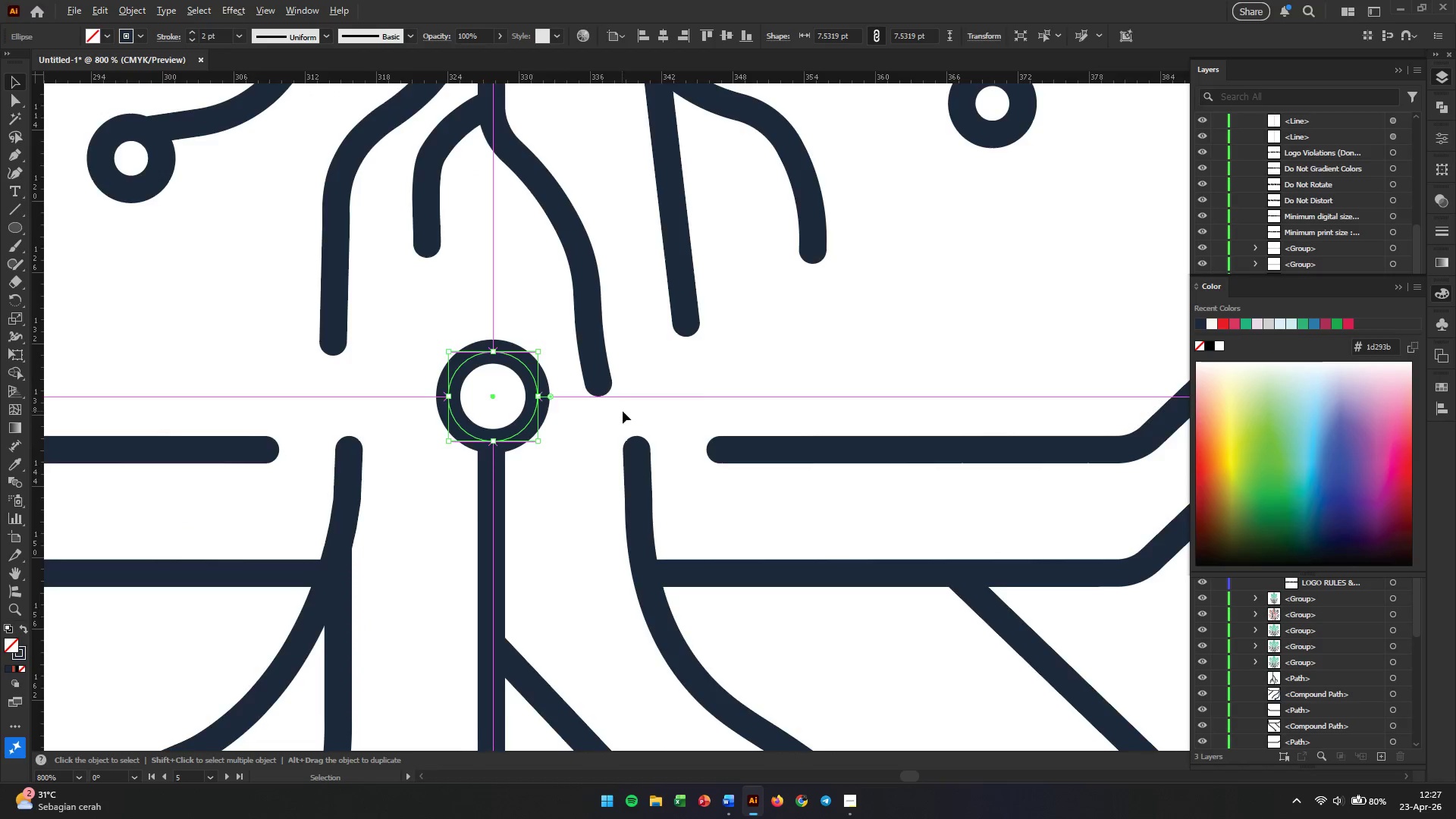 
hold_key(key=ShiftLeft, duration=1.09)
 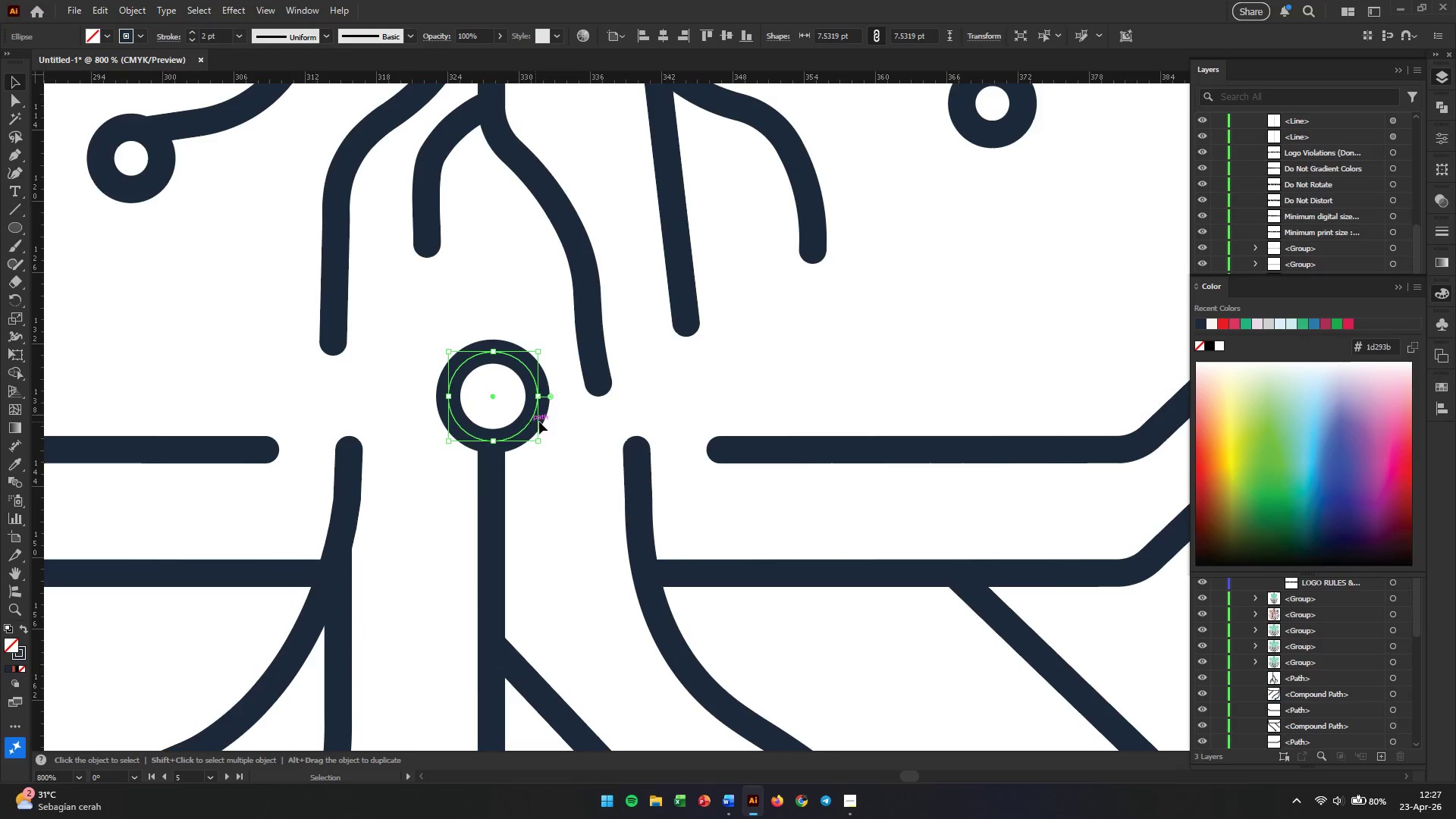 
hold_key(key=AltLeft, duration=0.64)
scroll: coordinate [644, 404], scroll_direction: down, amount: 4.0
 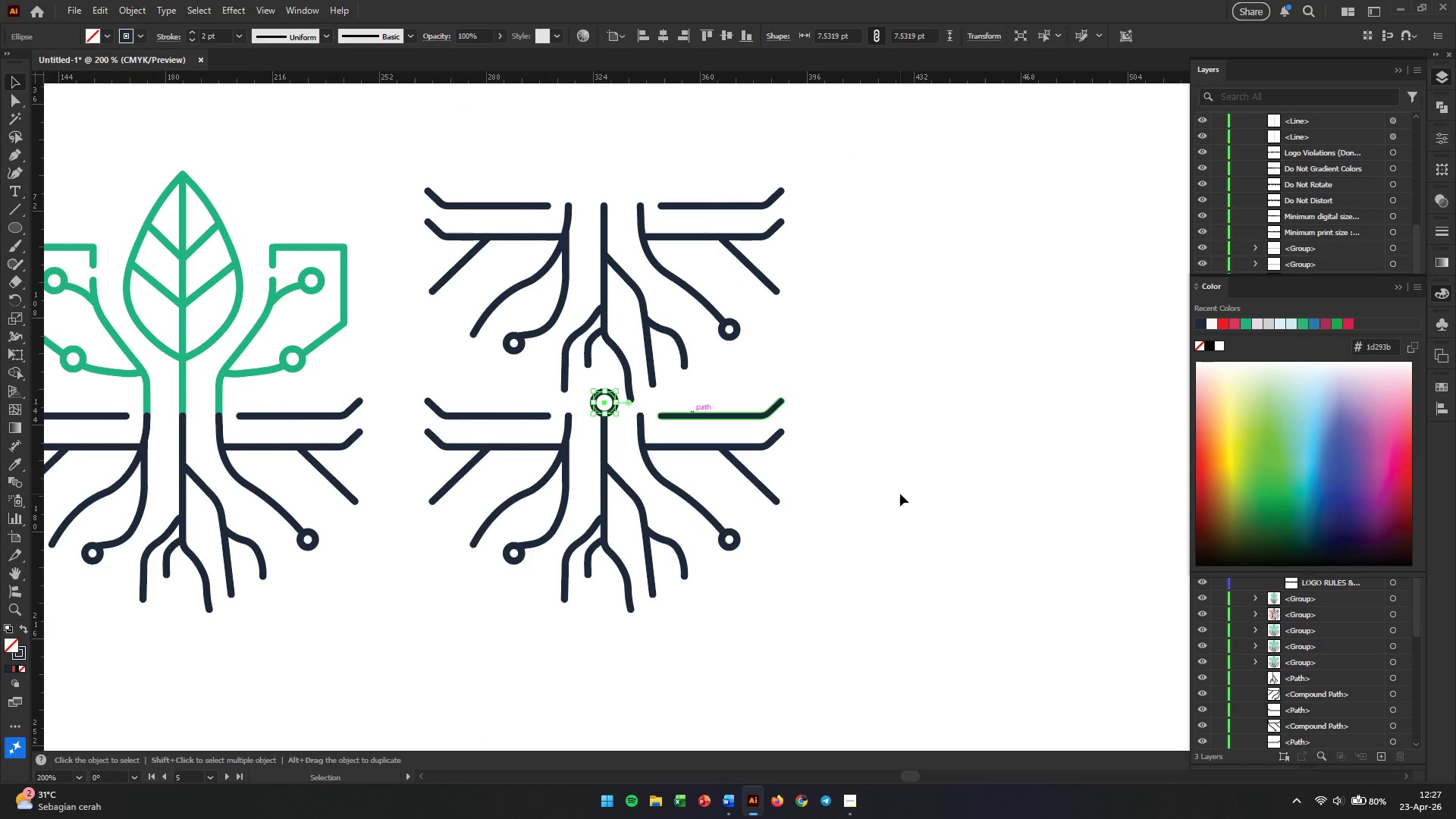 
left_click([900, 494])
 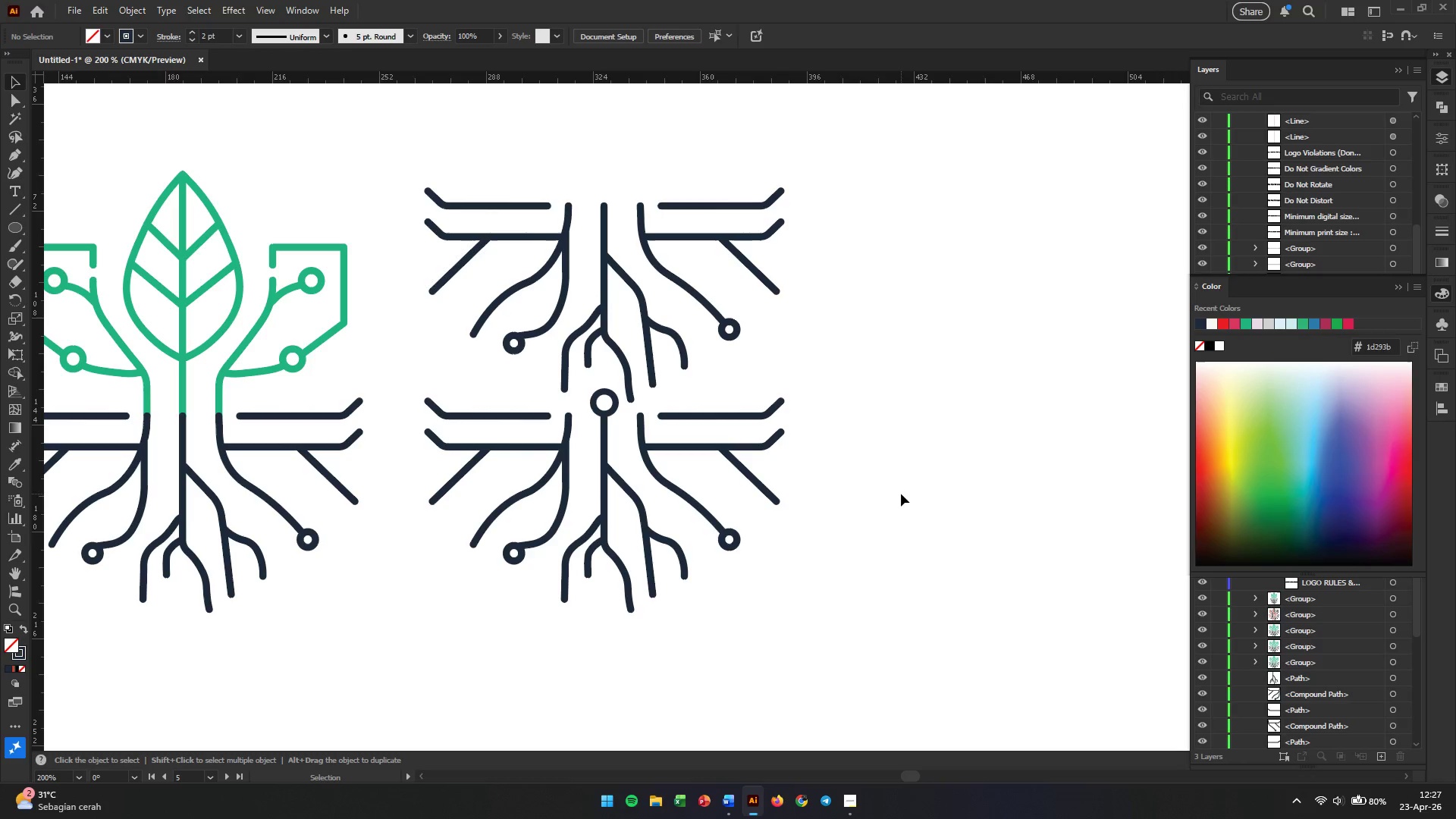 
wait(14.25)
 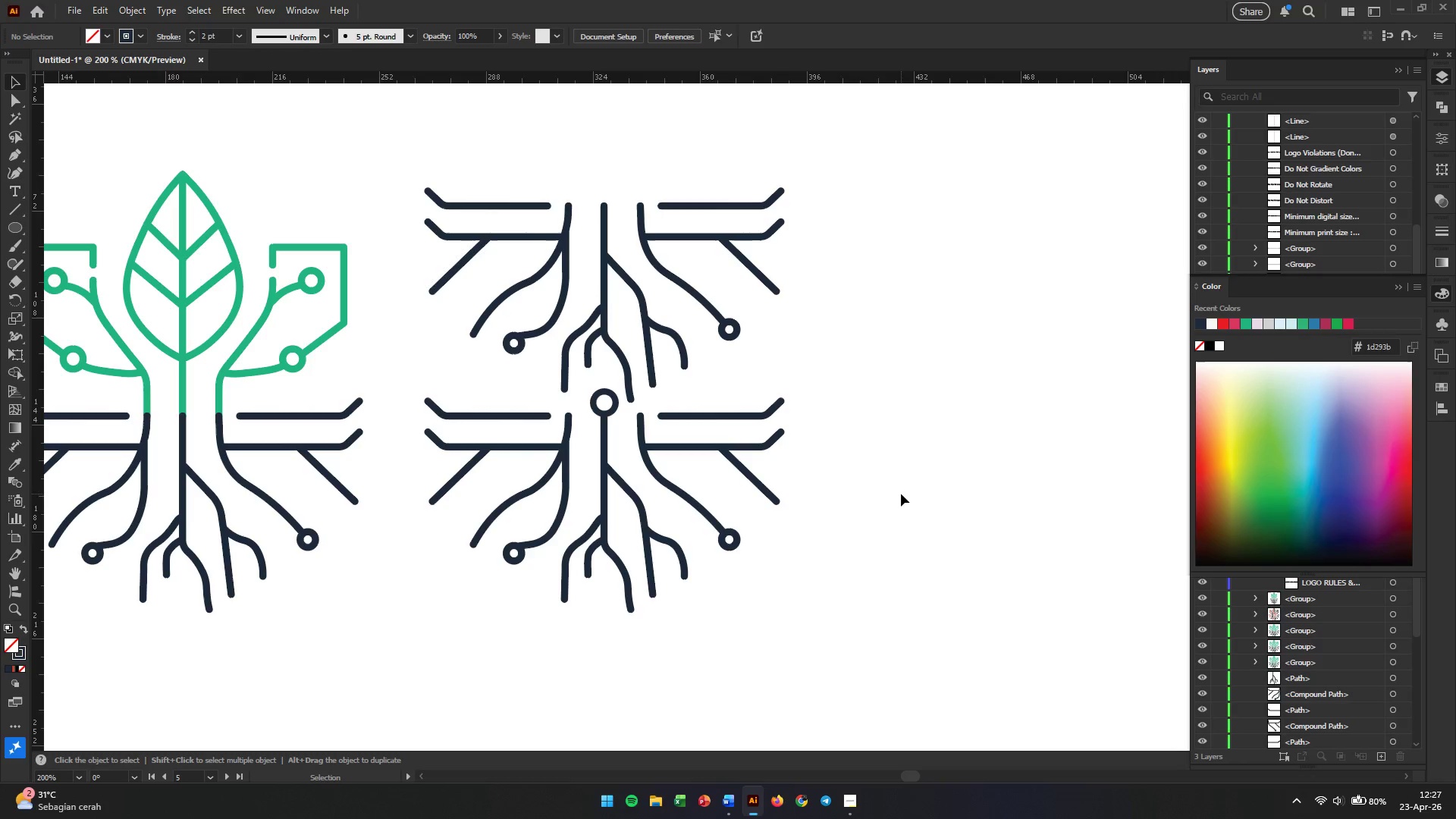 
left_click([601, 338])
 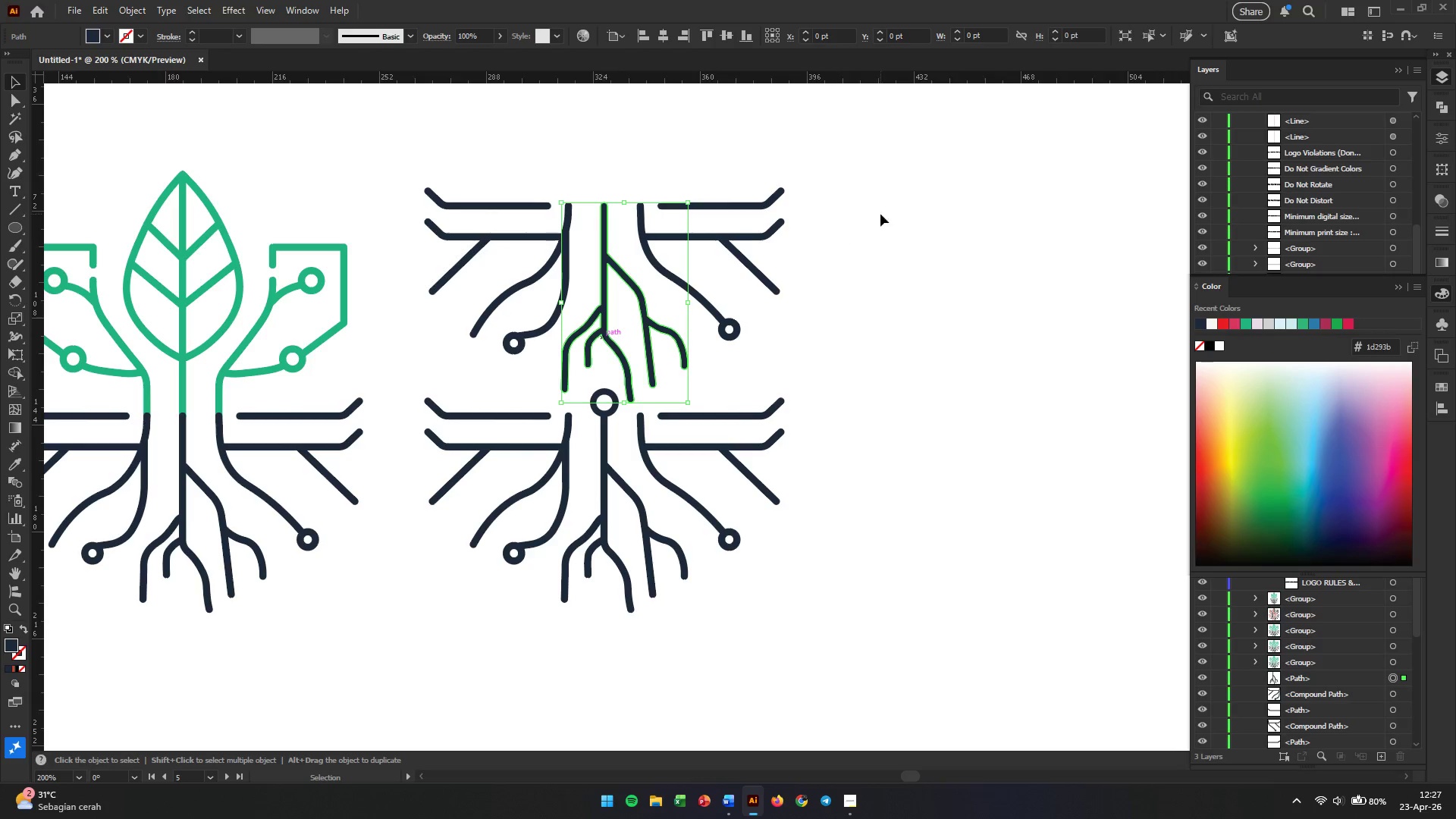 
left_click_drag(start_coordinate=[892, 175], to_coordinate=[411, 328])
 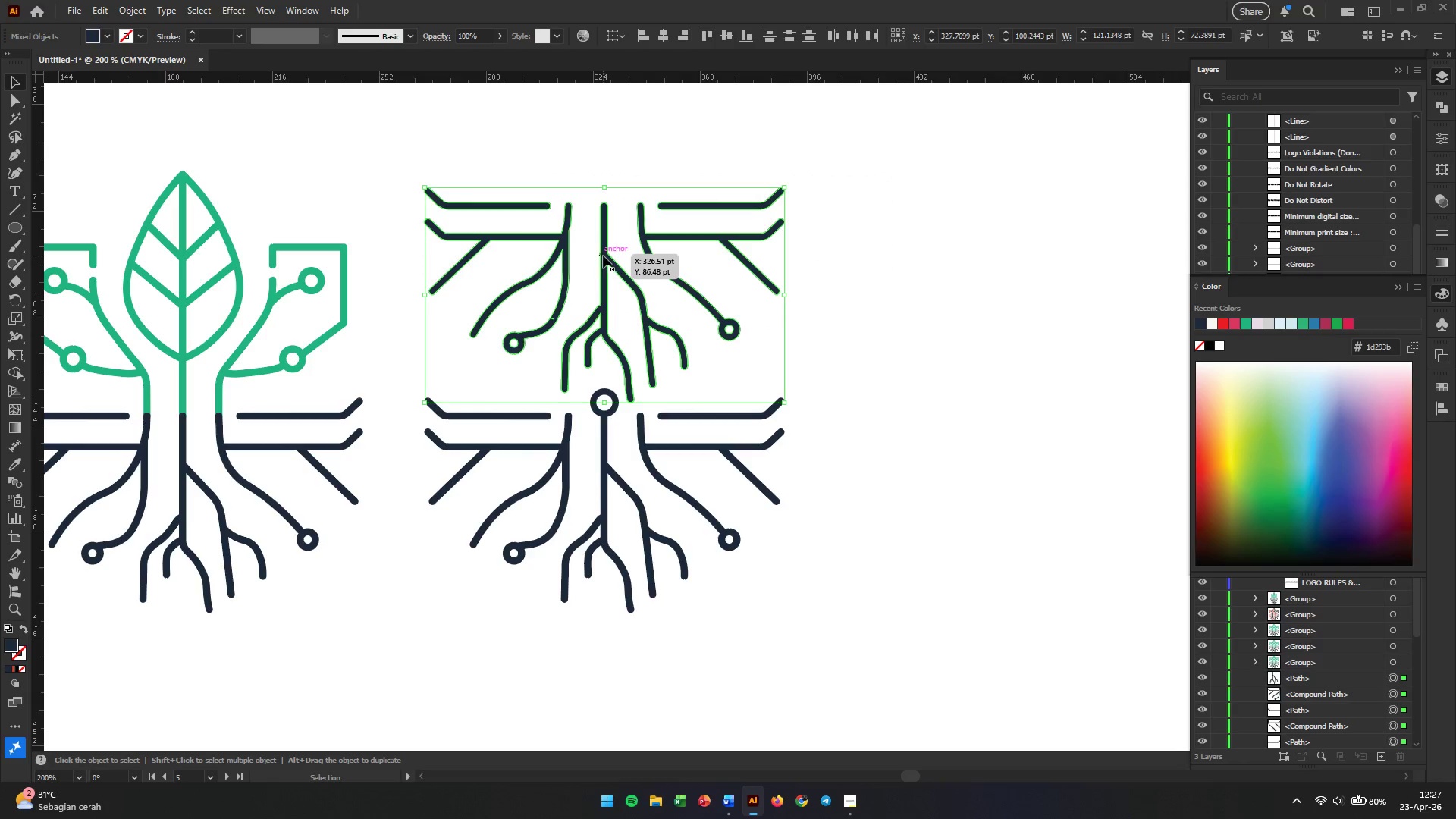 
left_click_drag(start_coordinate=[604, 256], to_coordinate=[604, 260])
 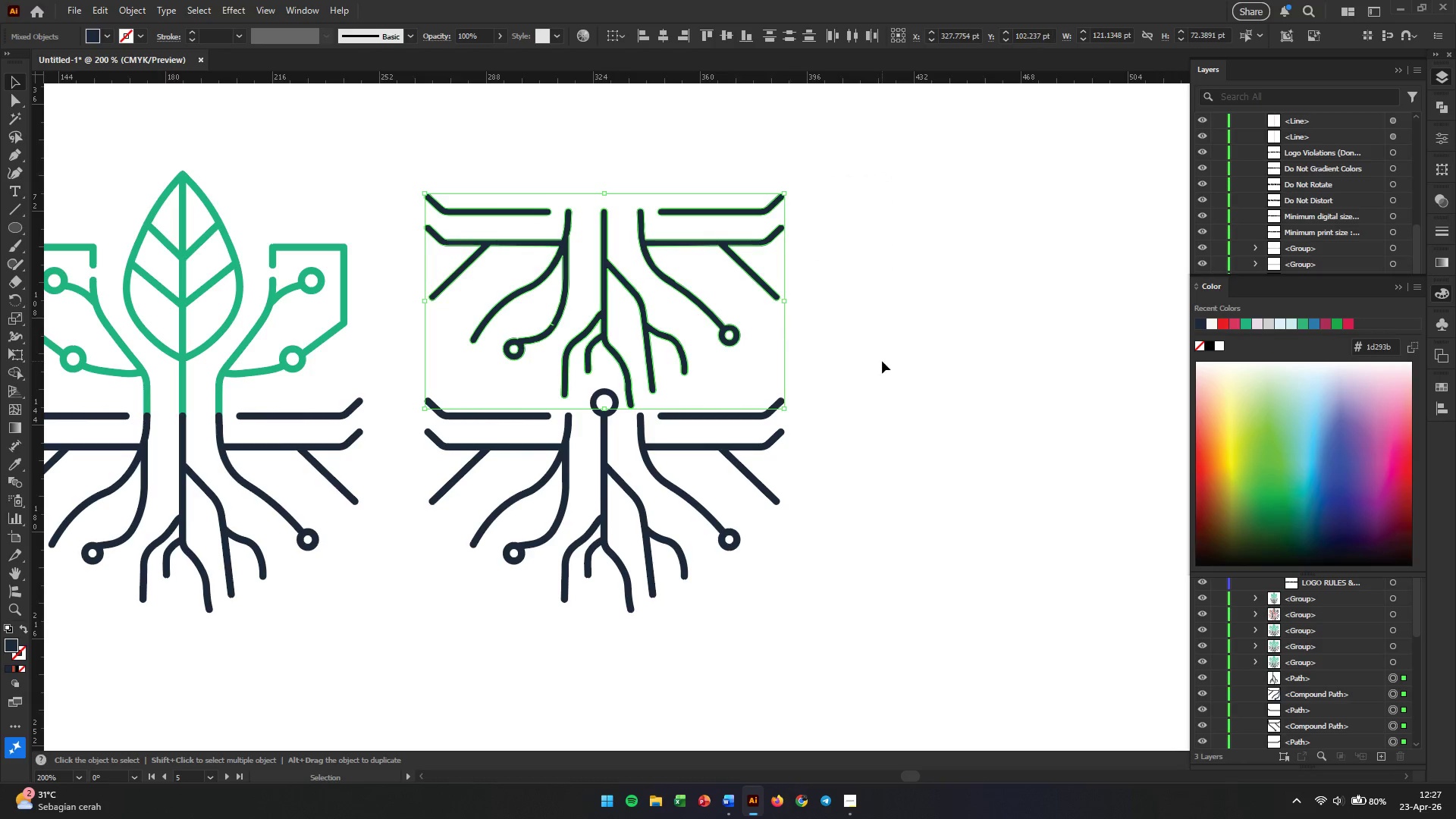 
left_click([882, 361])
 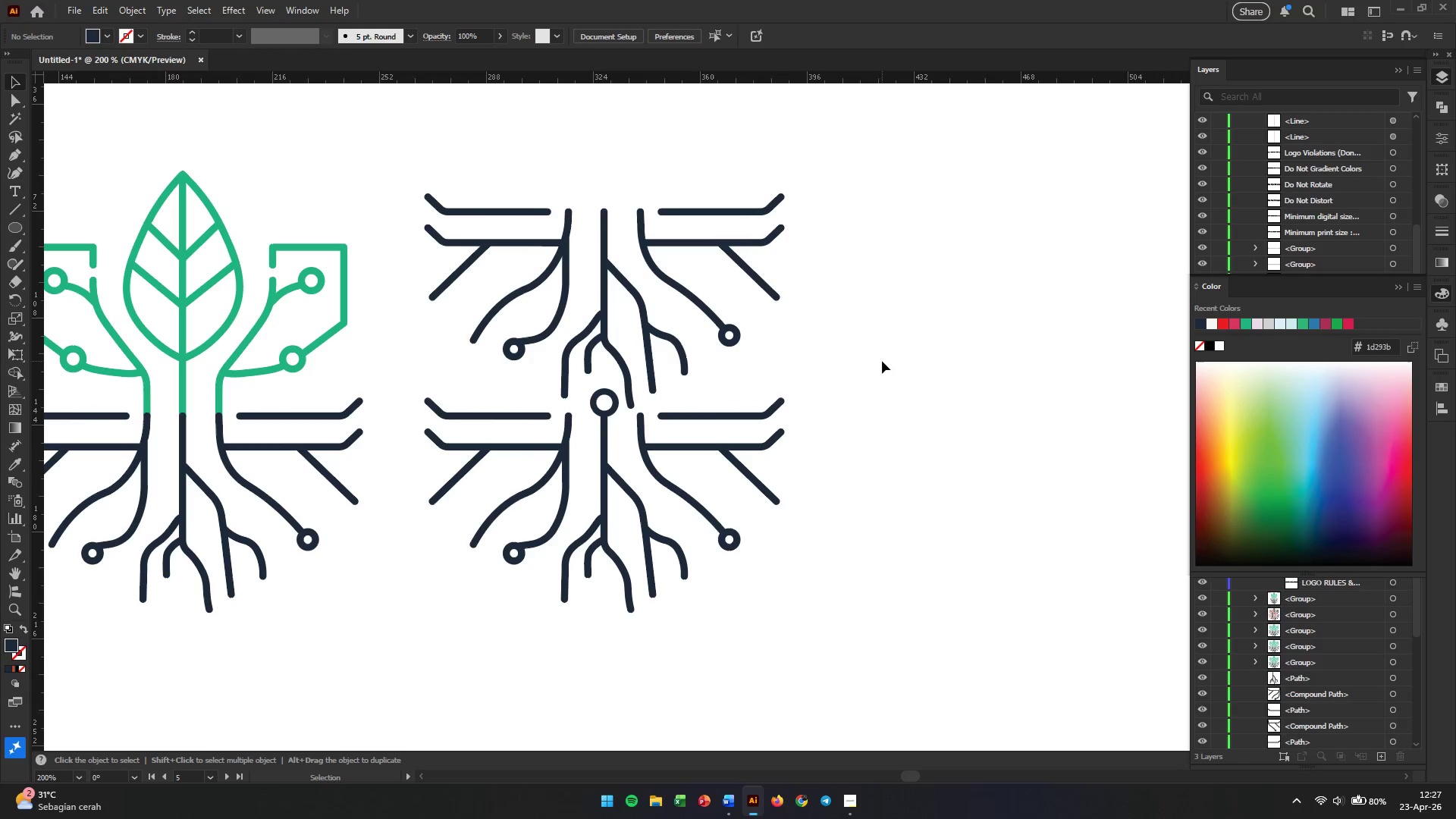 
wait(12.73)
 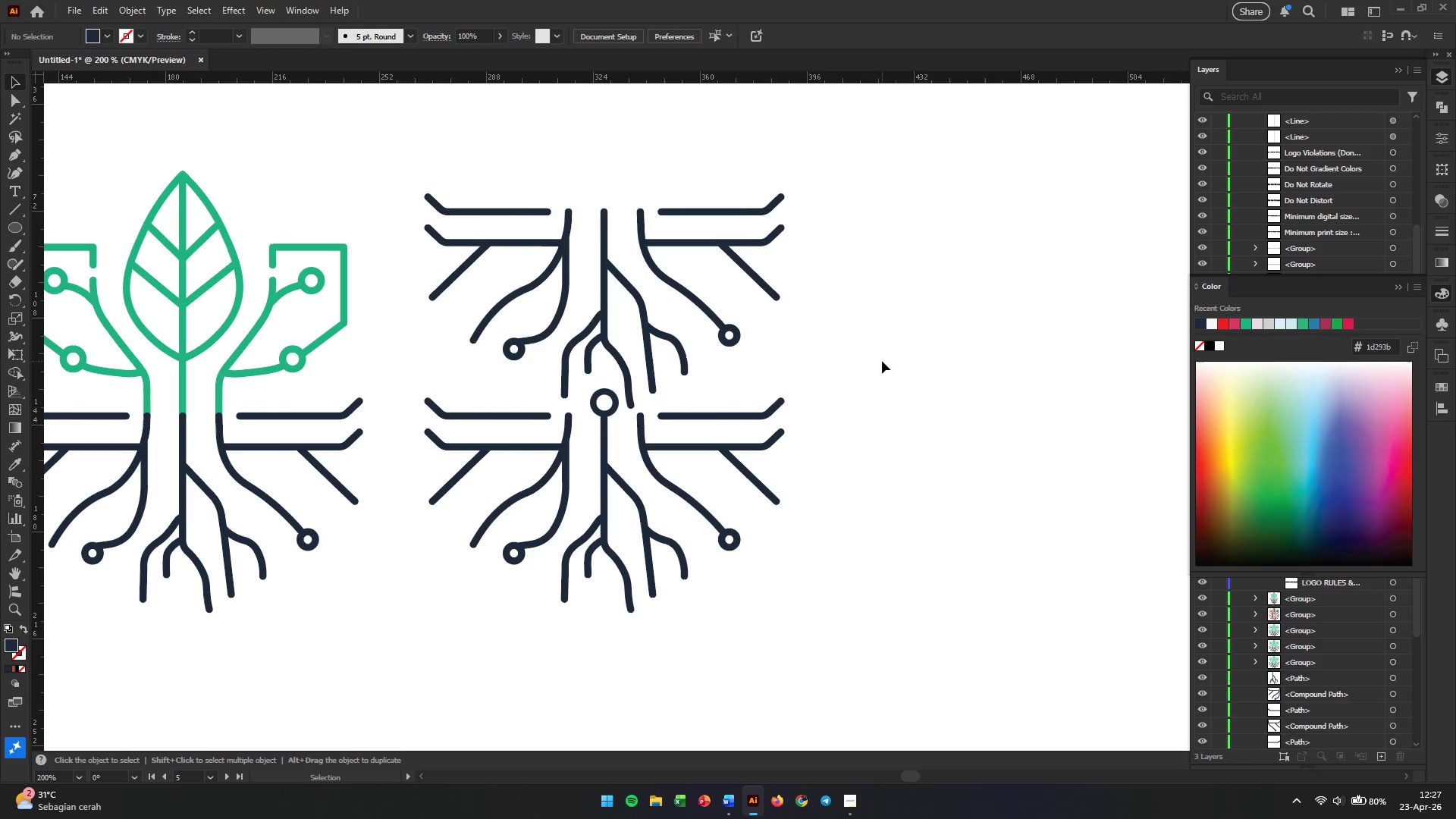 
hold_key(key=AltLeft, duration=0.64)
scroll: coordinate [886, 337], scroll_direction: down, amount: 3.0
 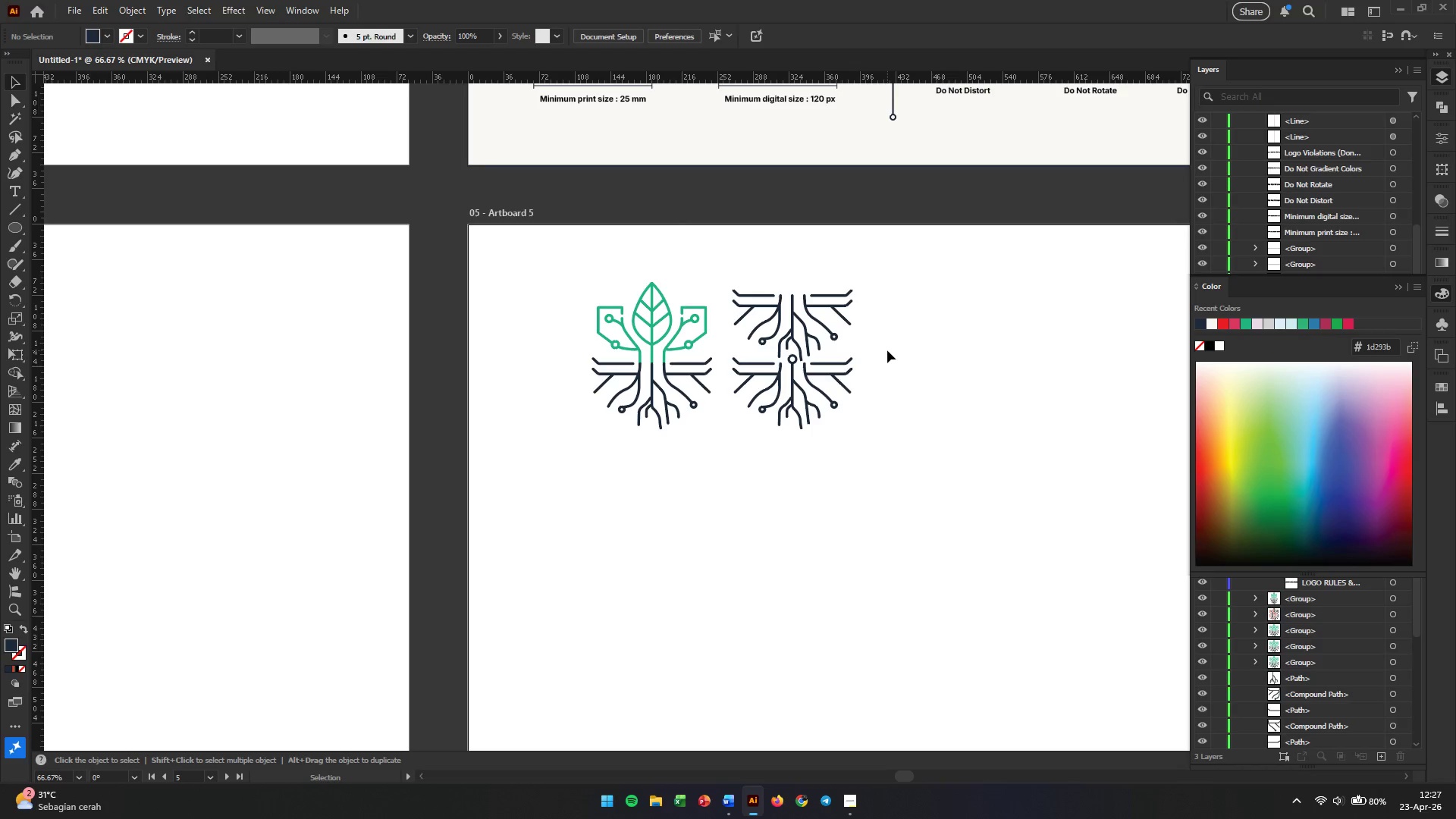 
left_click_drag(start_coordinate=[906, 295], to_coordinate=[736, 435])
 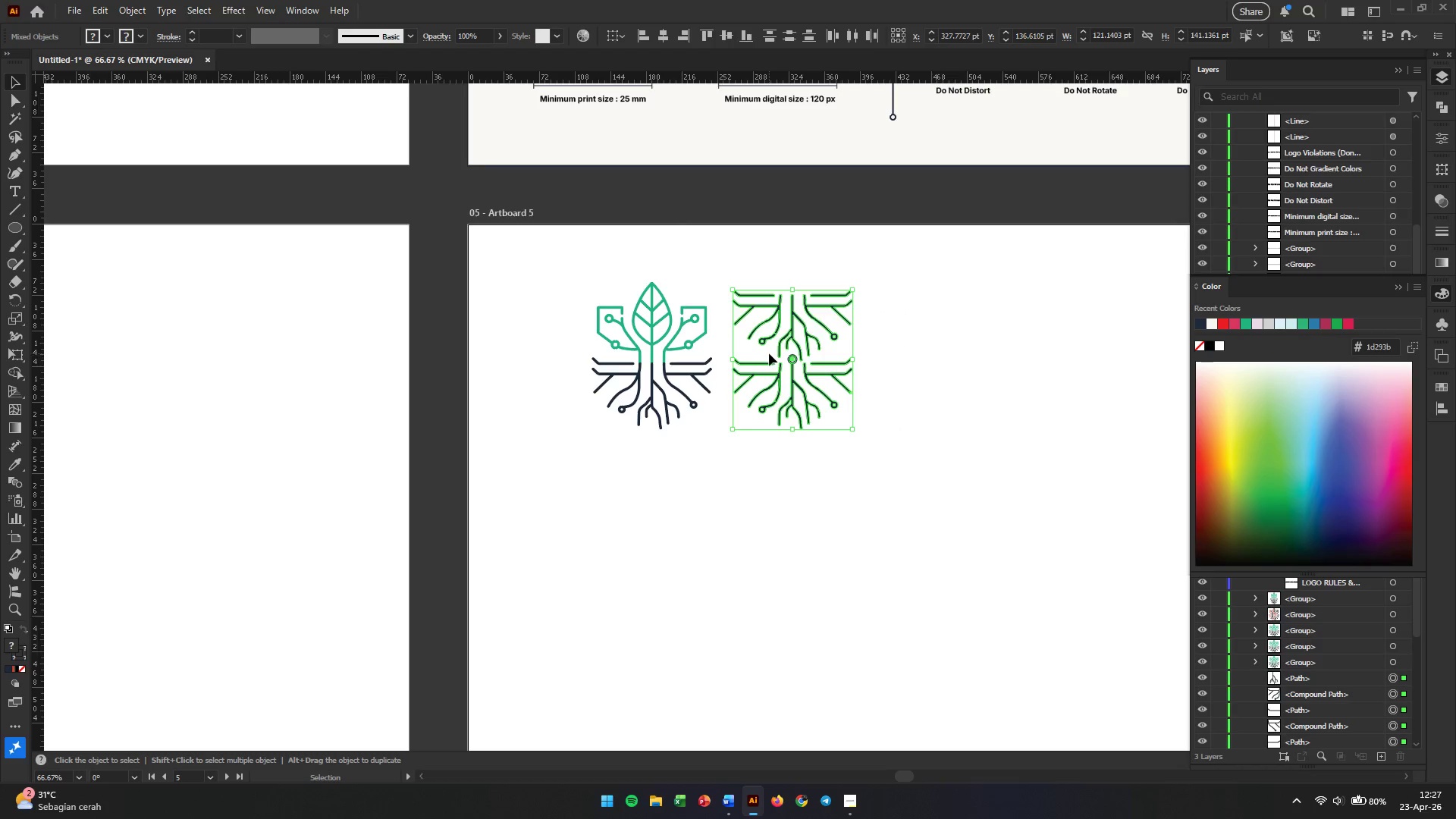 
key(Control+G)
 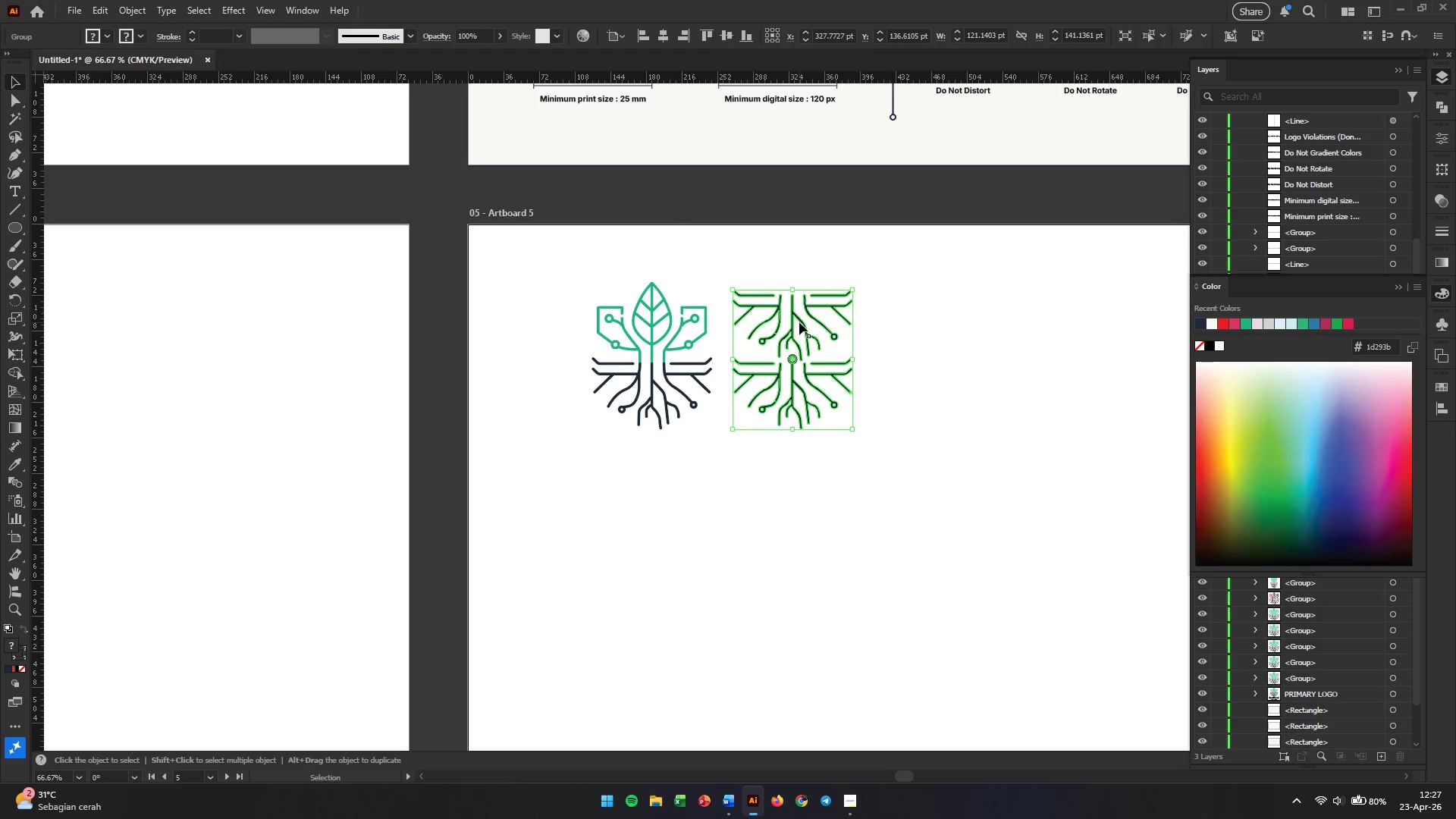 
left_click_drag(start_coordinate=[799, 324], to_coordinate=[802, 461])
 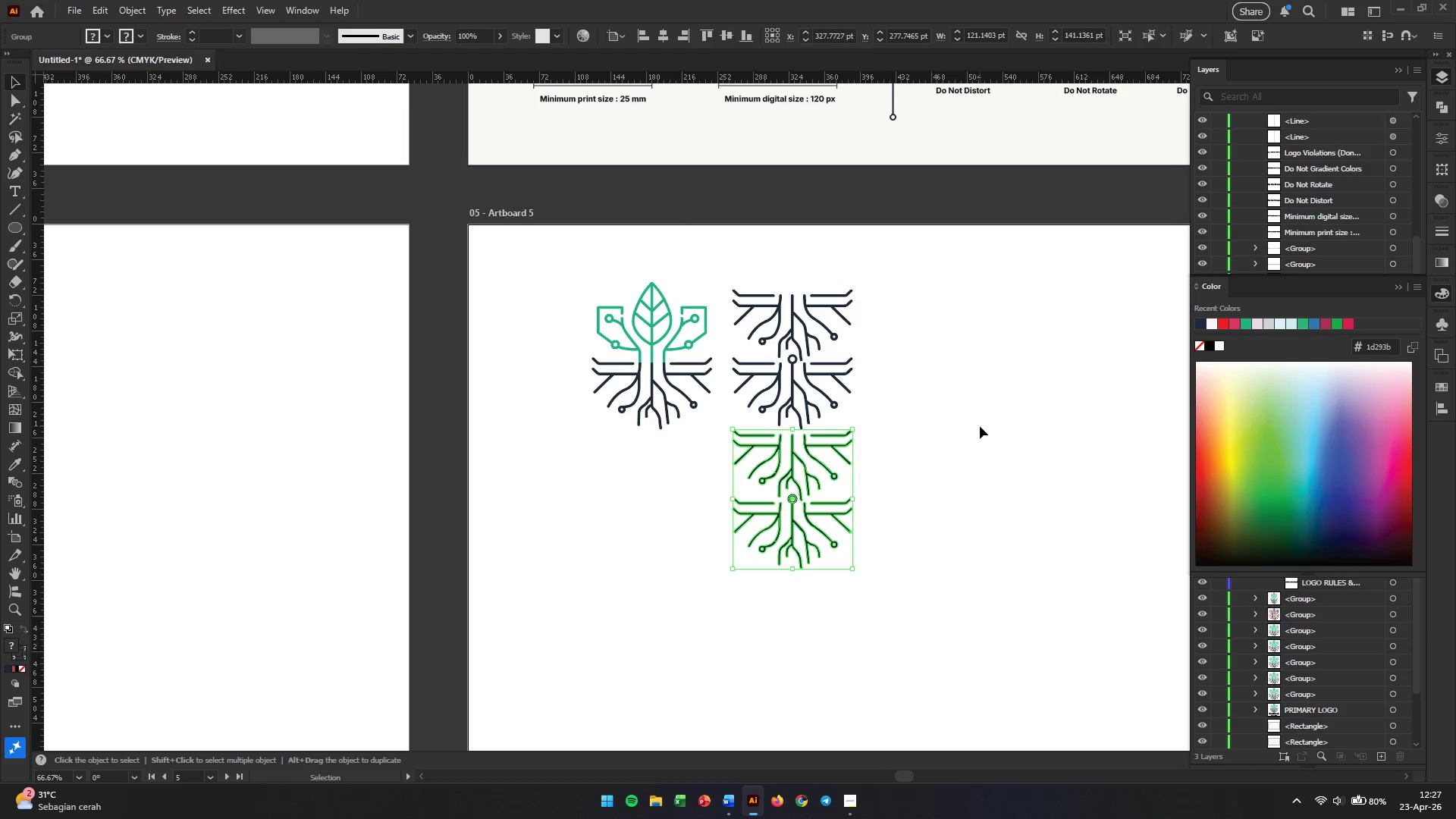 
hold_key(key=AltLeft, duration=3.09)
 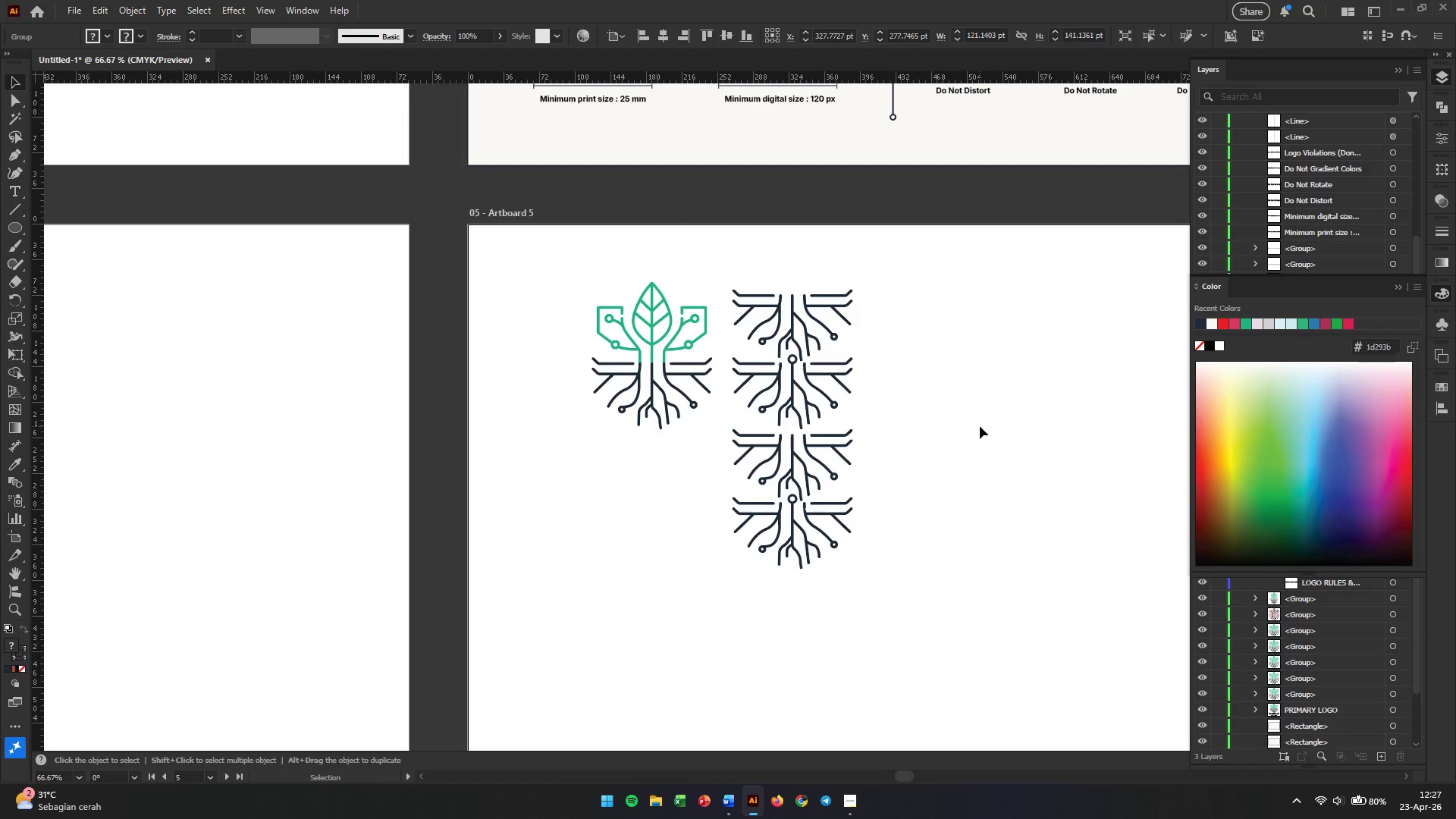 
hold_key(key=ShiftLeft, duration=2.69)
 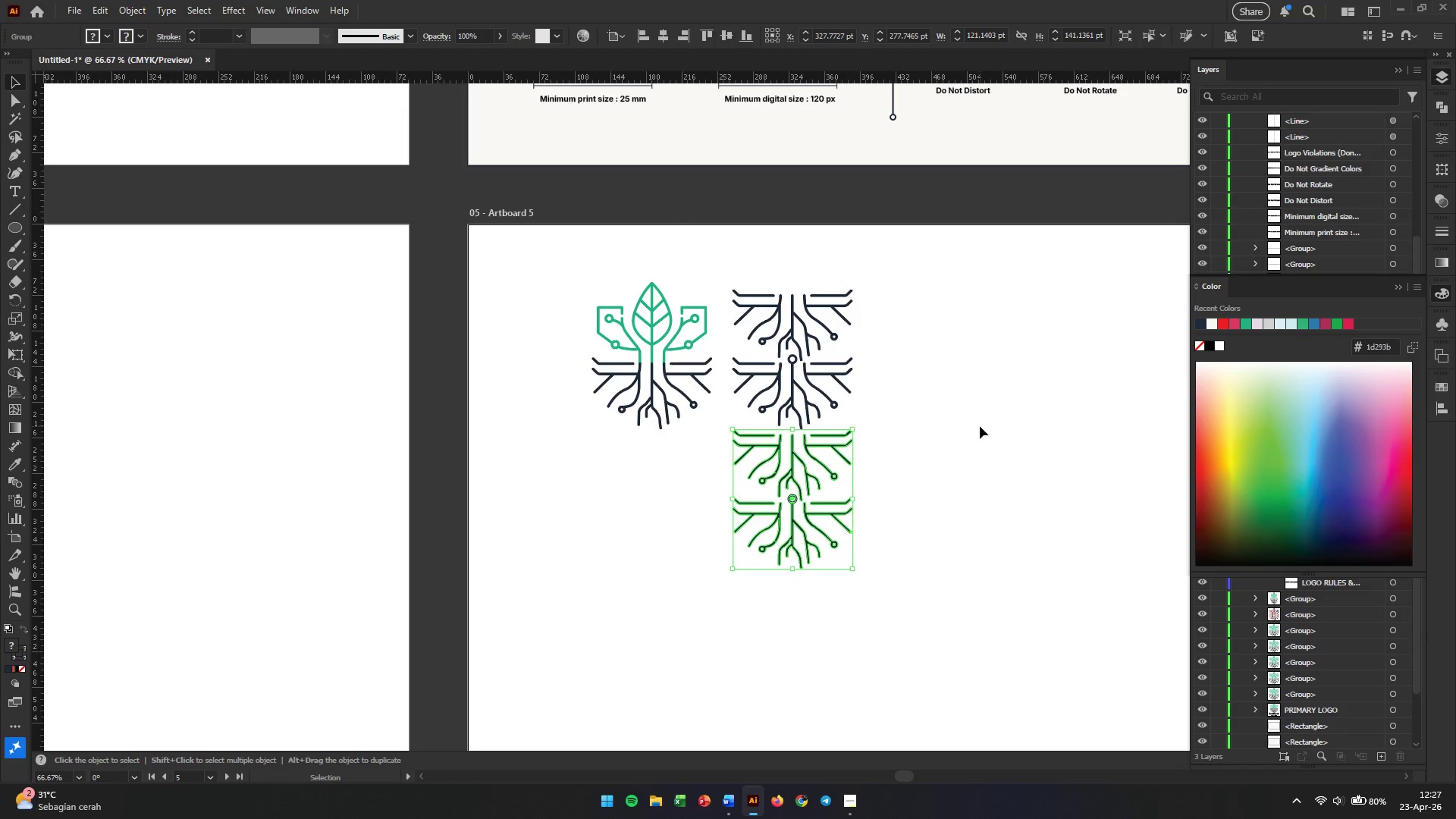 
left_click([980, 426])
 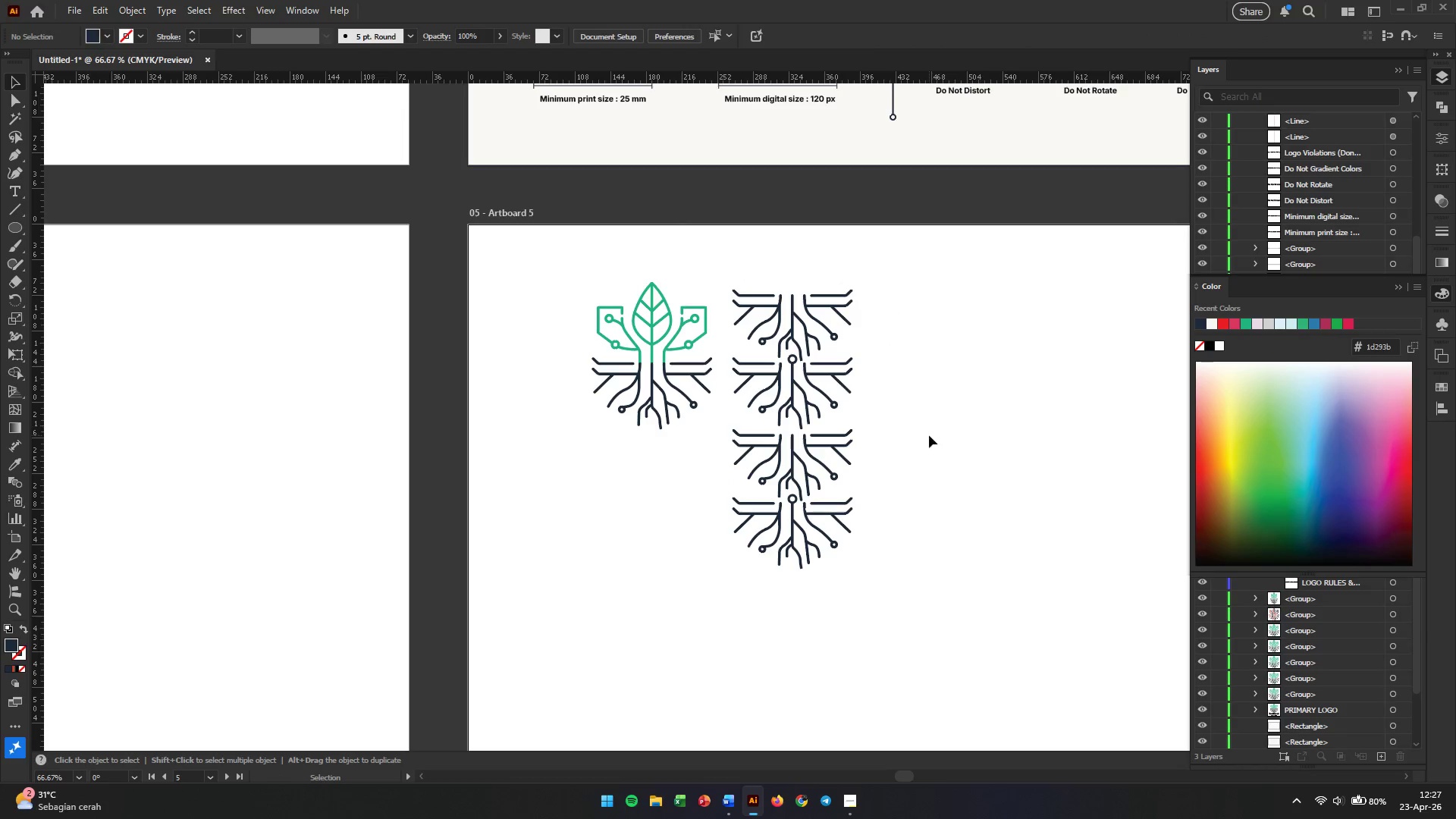 
hold_key(key=AltLeft, duration=0.69)
scroll: coordinate [921, 436], scroll_direction: up, amount: 2.0
 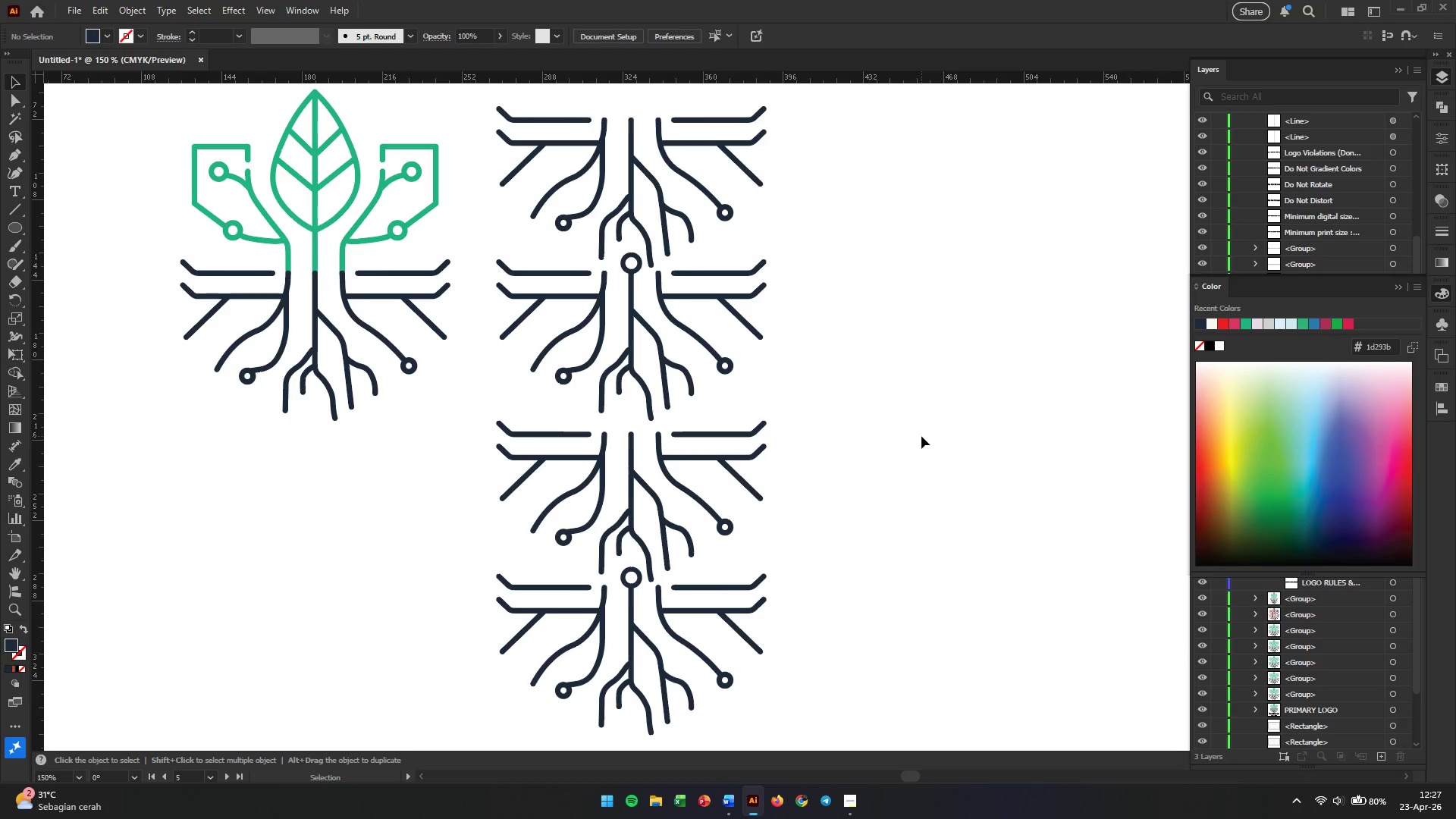 
wait(13.25)
 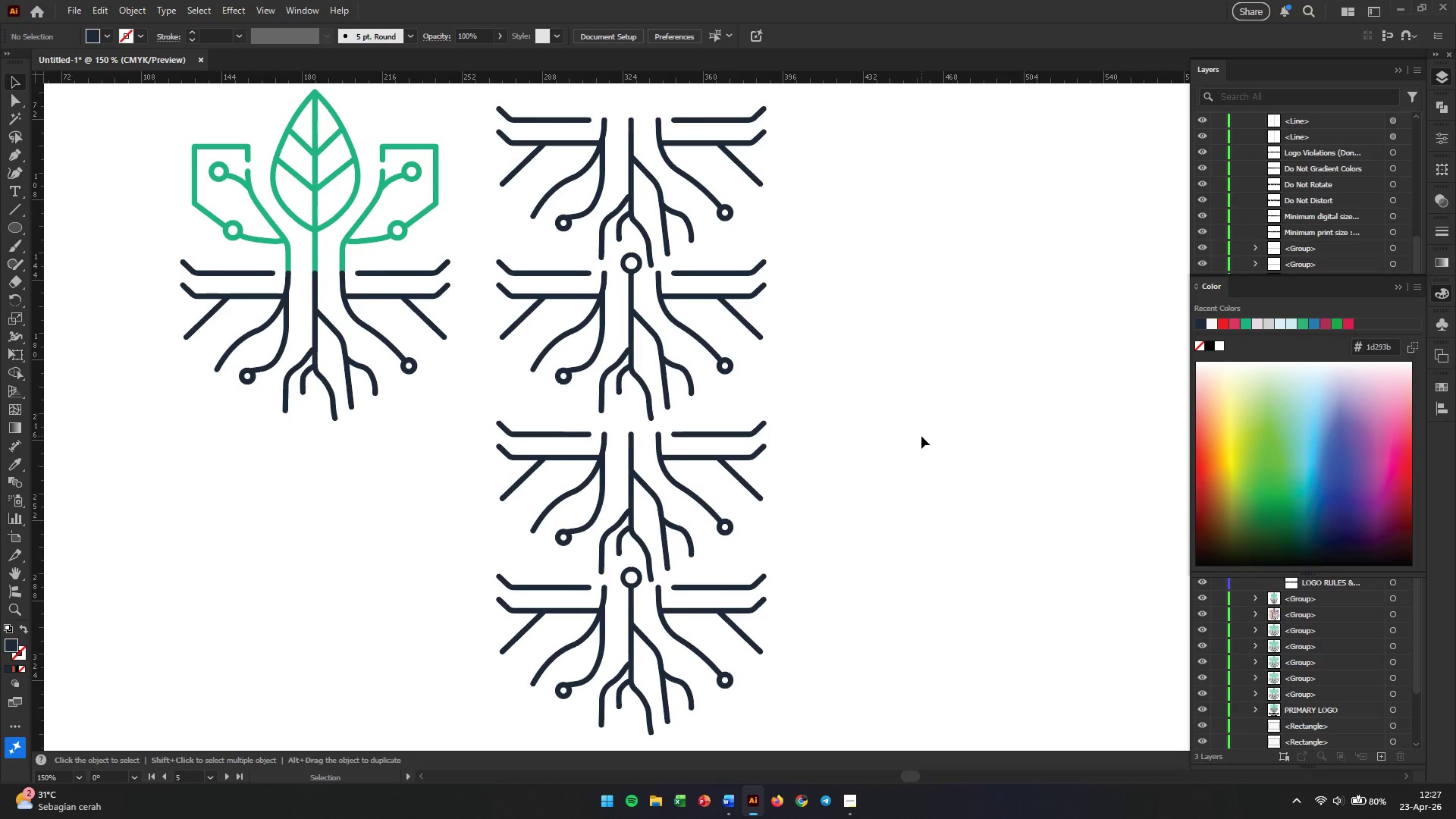 
left_click([820, 460])
 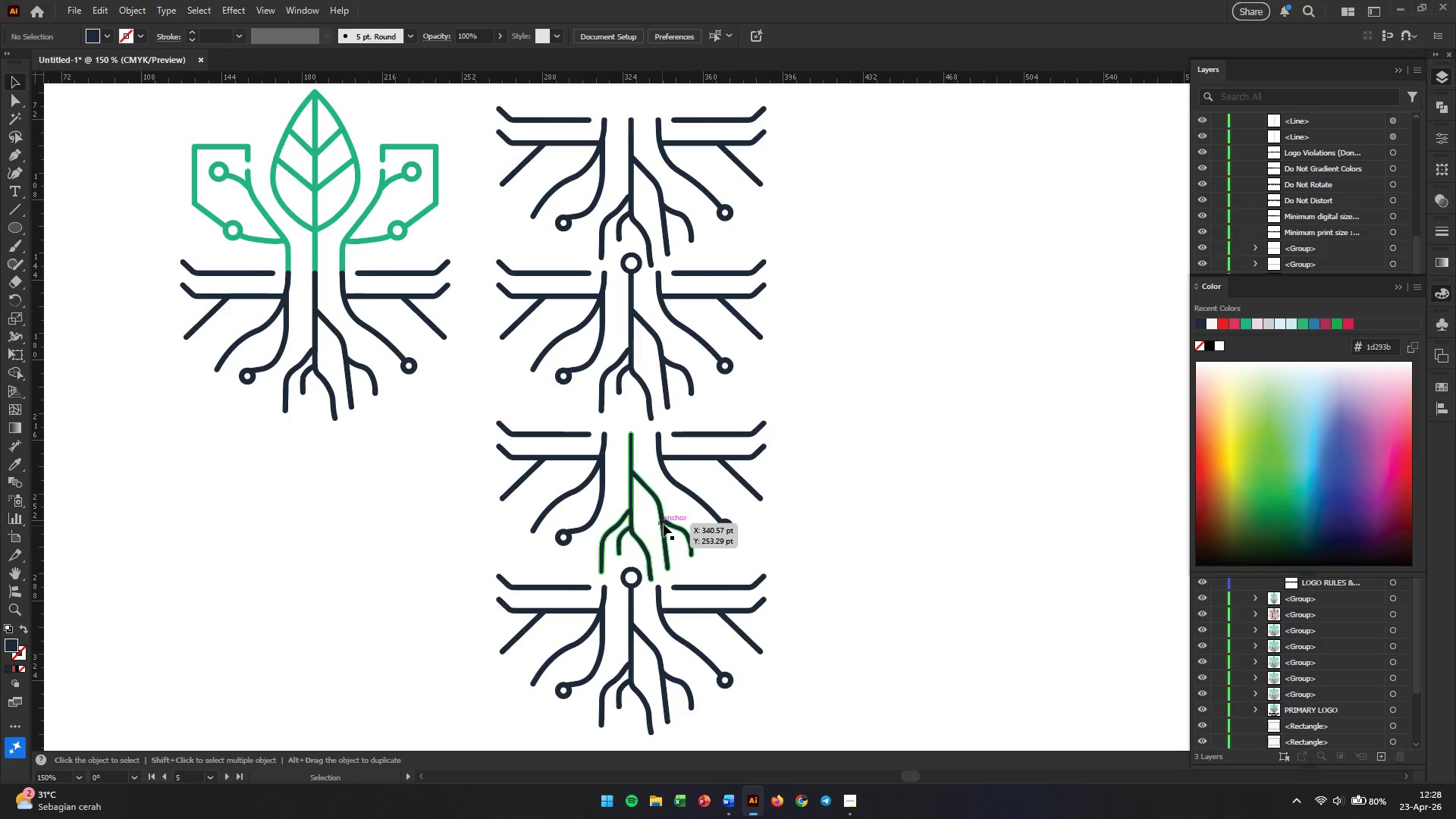 
left_click([665, 522])
 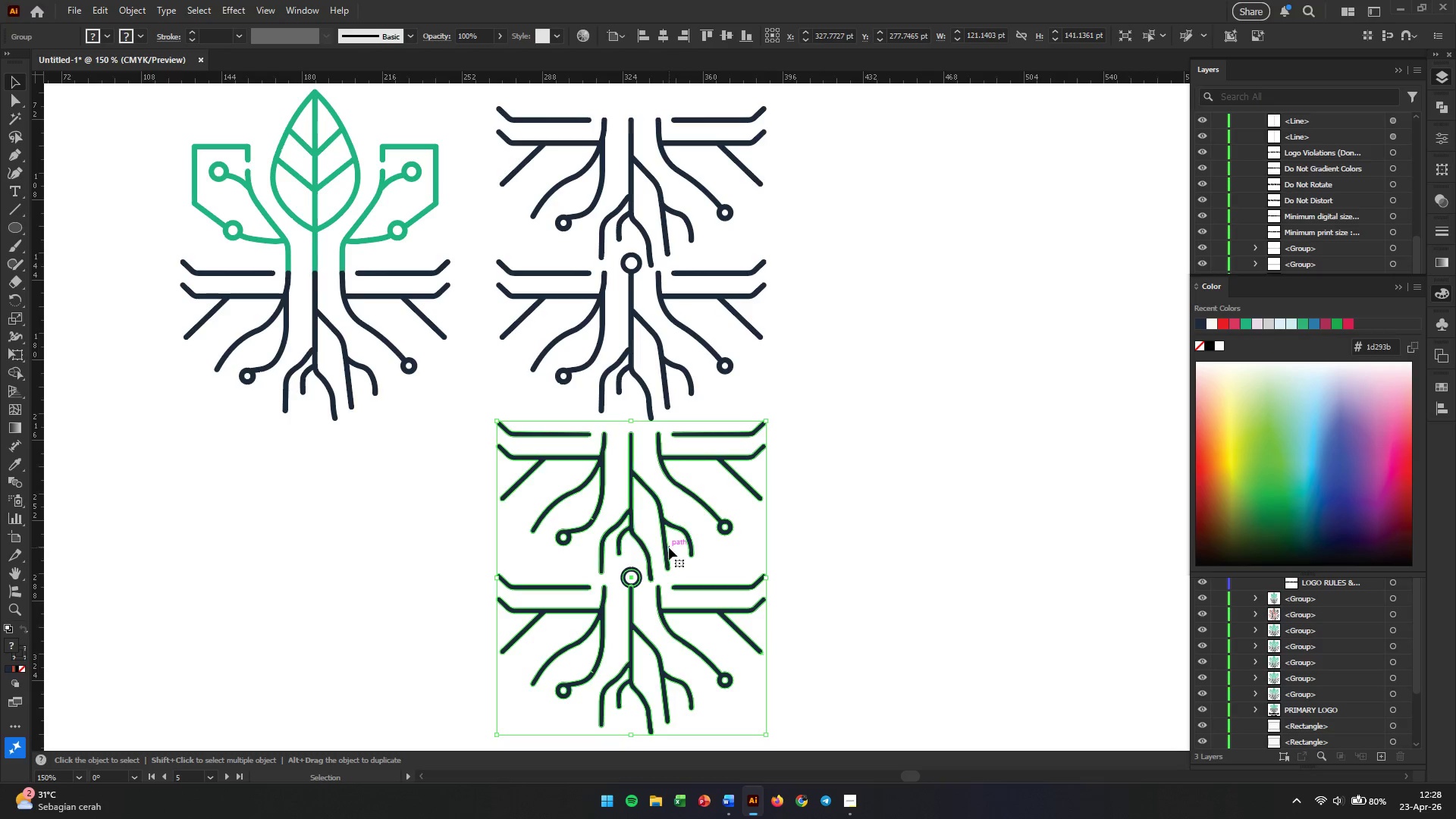 
right_click([665, 548])
 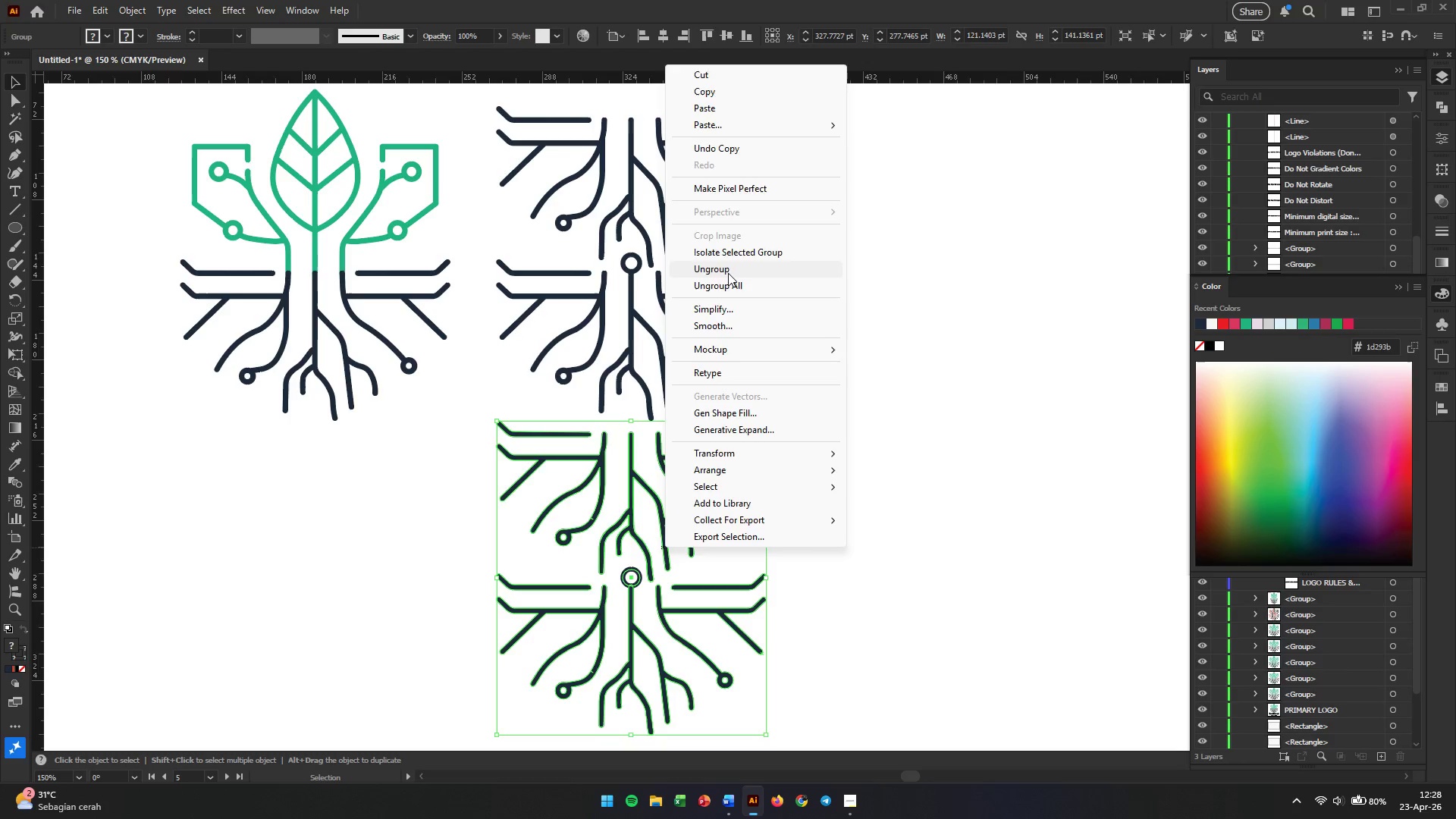 
double_click([877, 507])
 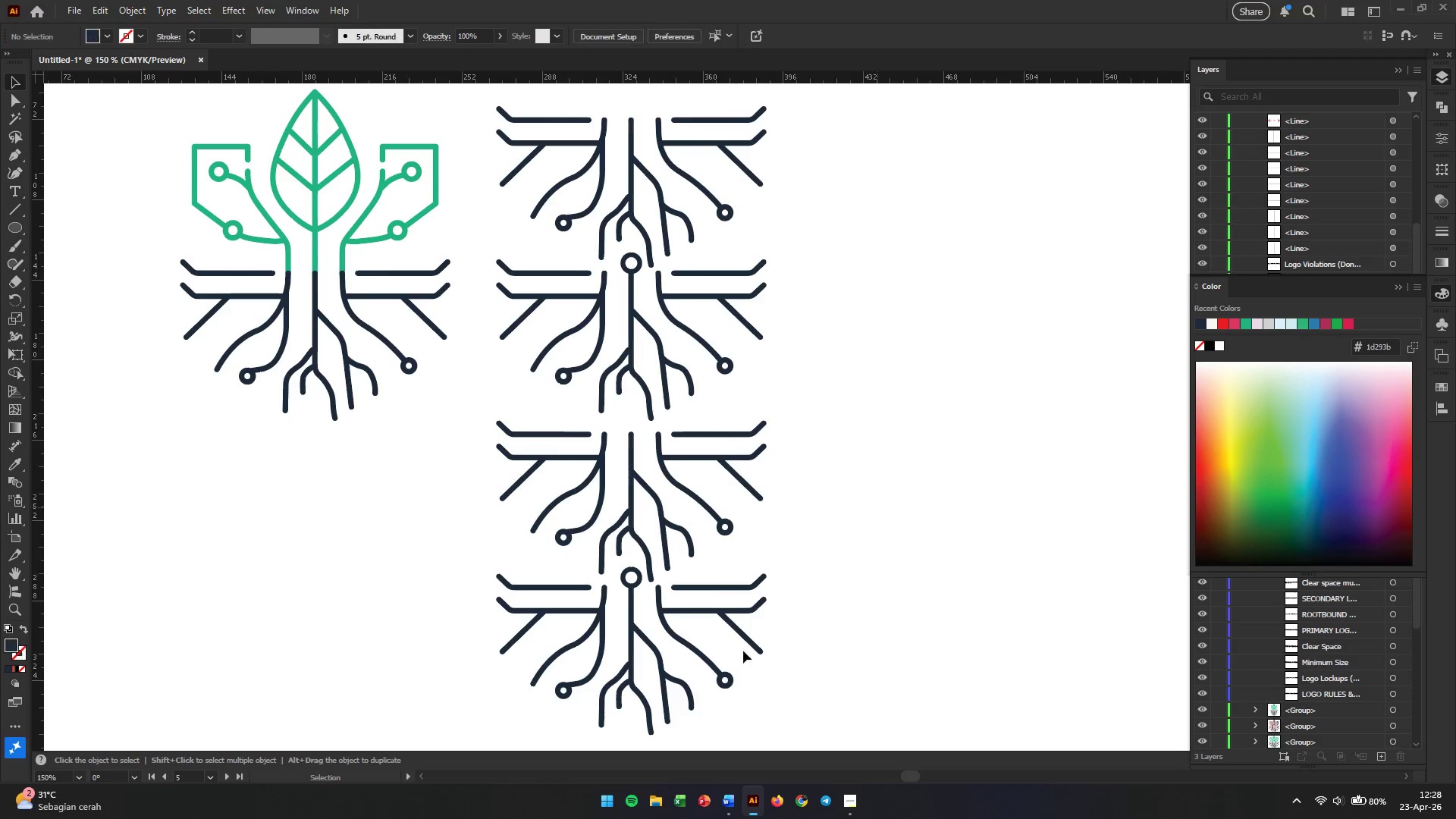 
hold_key(key=AltLeft, duration=0.48)
scroll: coordinate [713, 649], scroll_direction: up, amount: 1.0
 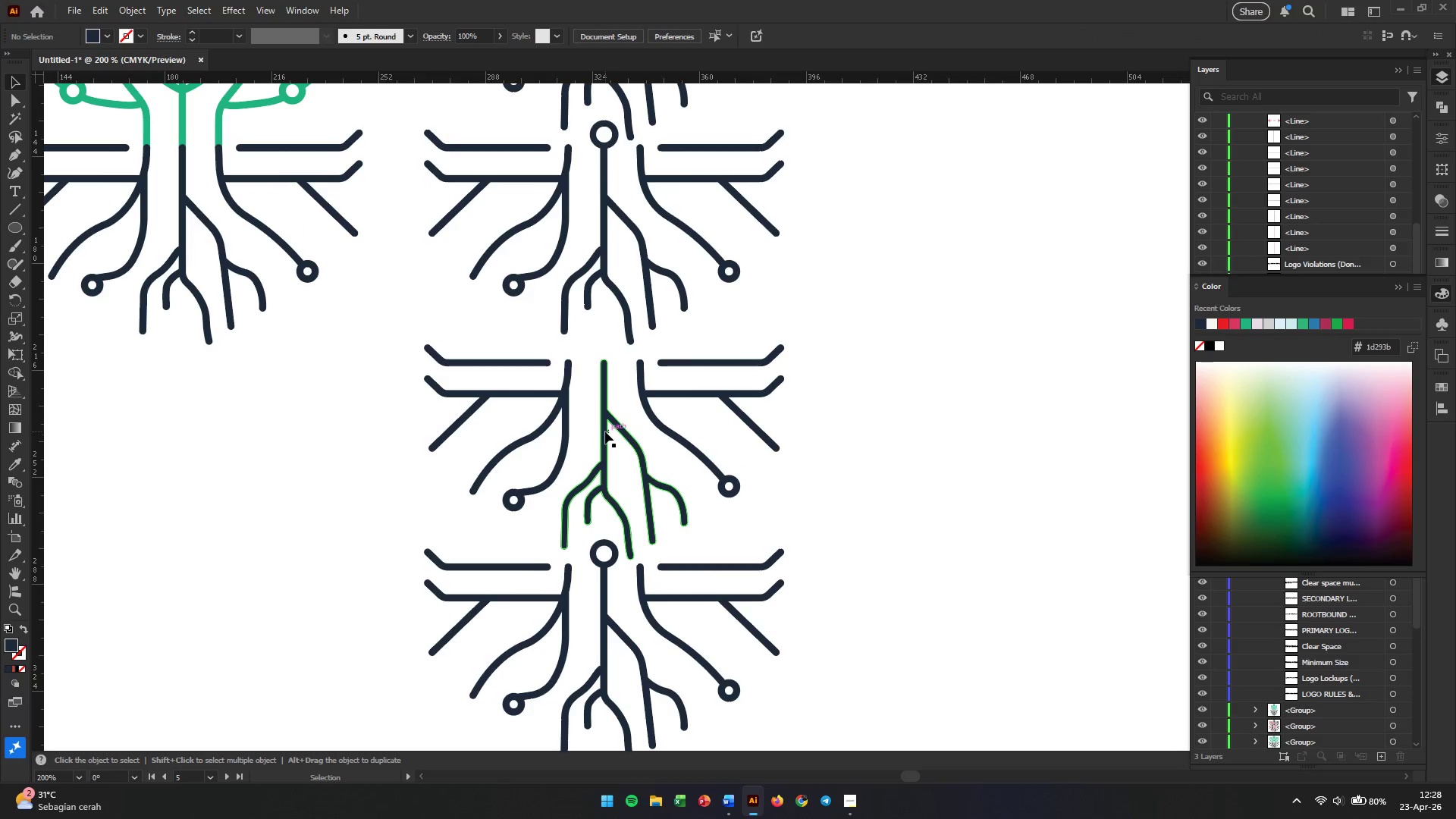 
left_click([605, 431])
 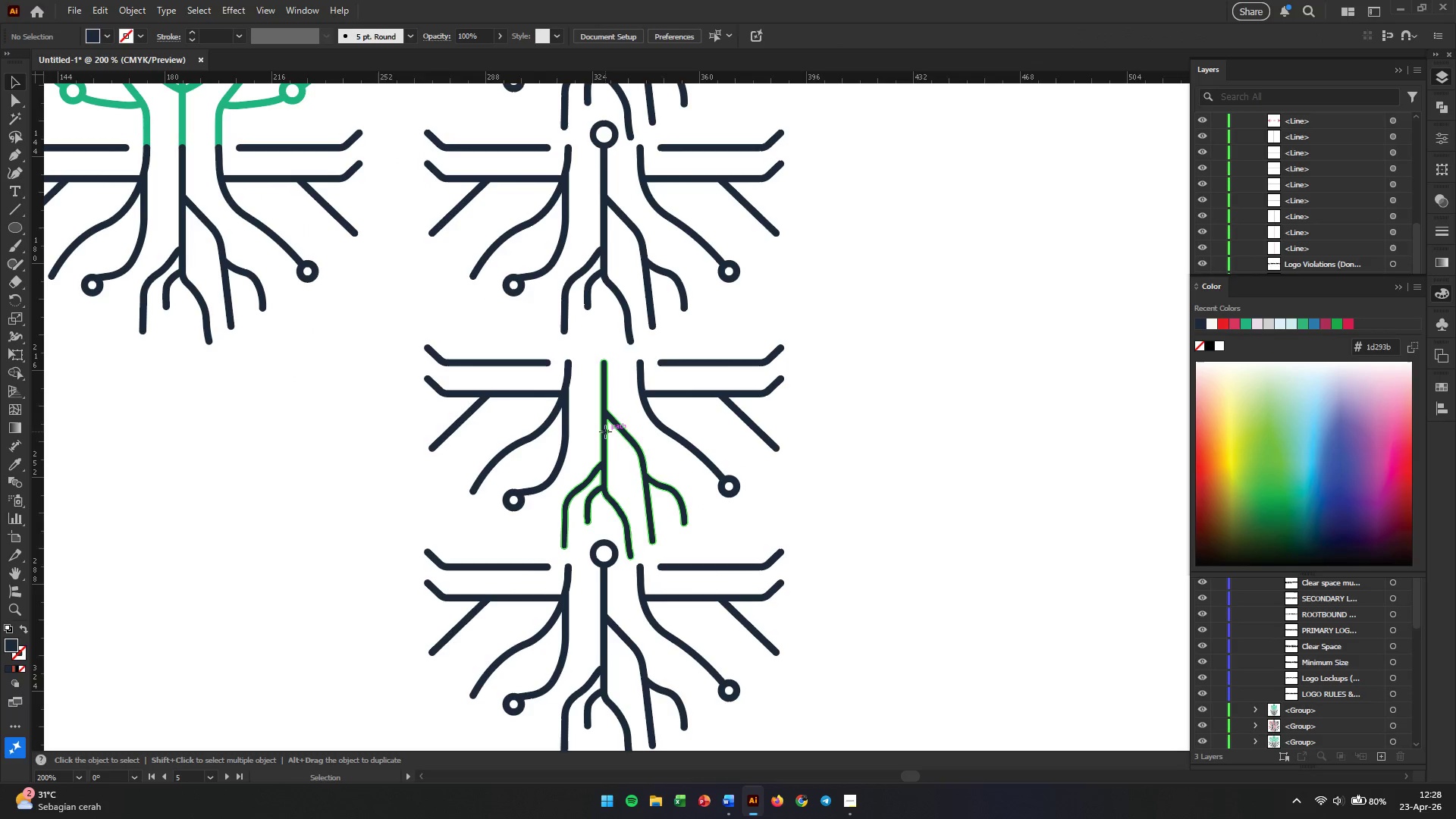 
key(Shift+ShiftLeft)
 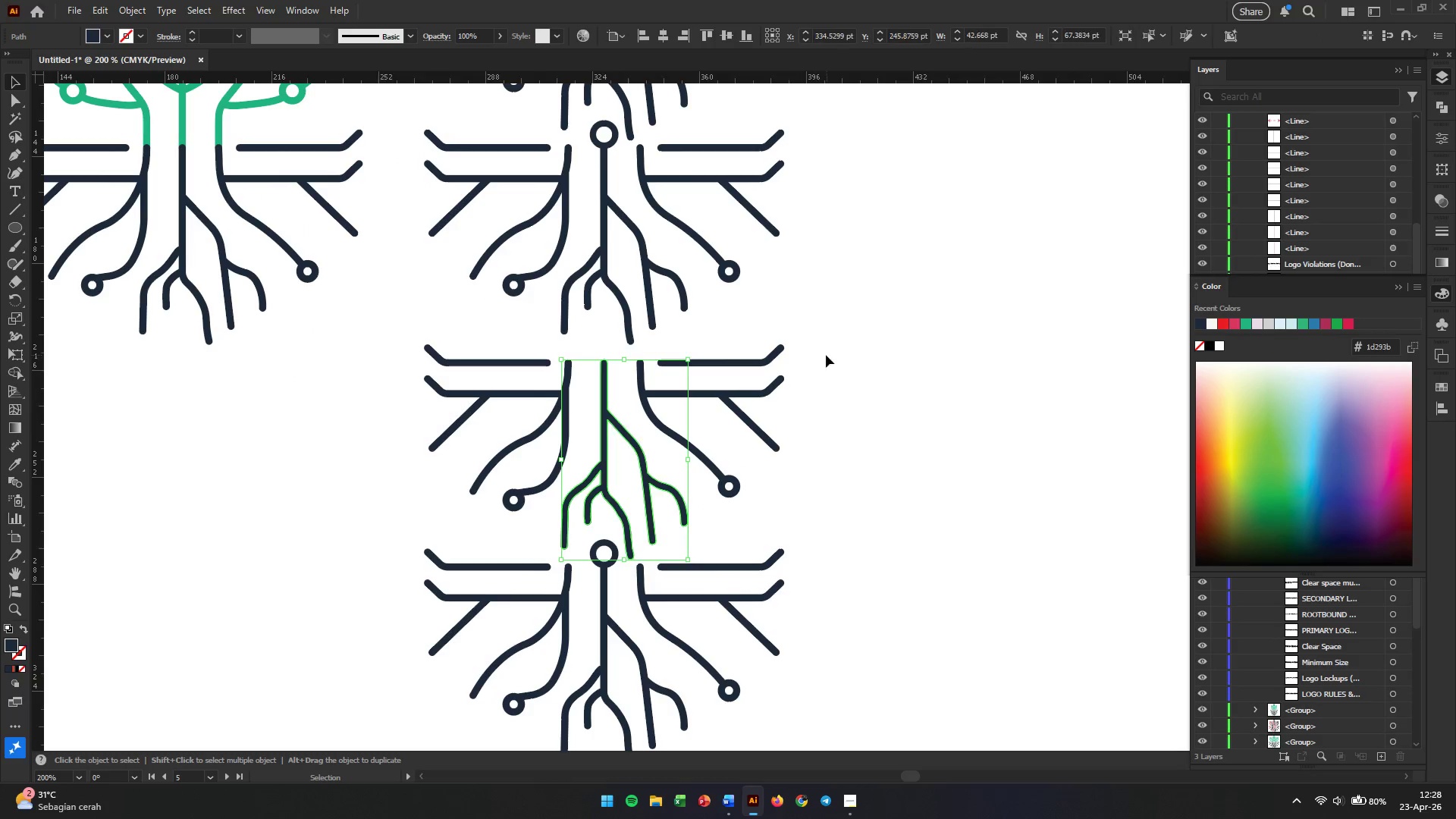 
left_click_drag(start_coordinate=[831, 352], to_coordinate=[366, 491])
 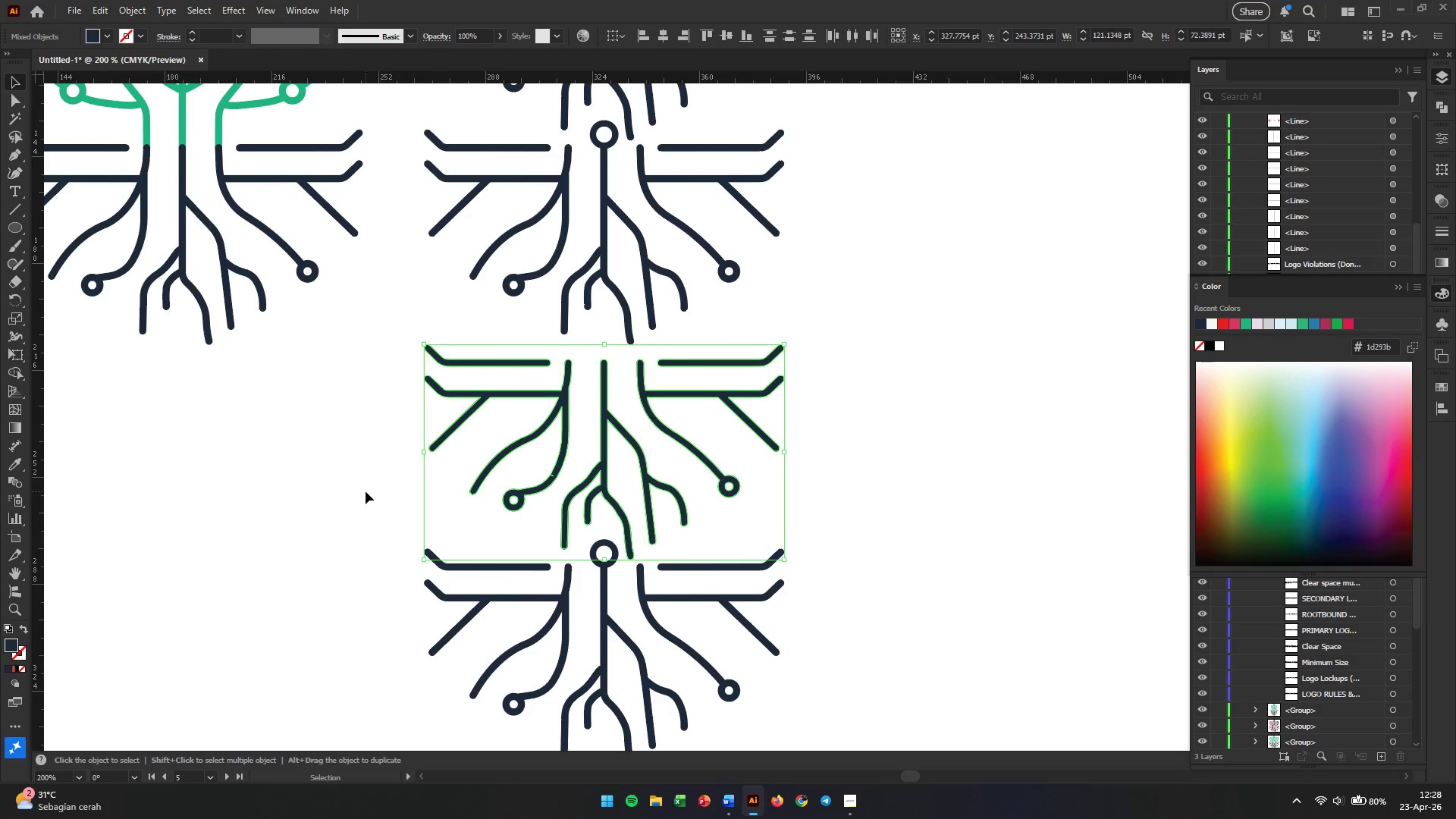 
key(Control+G)
 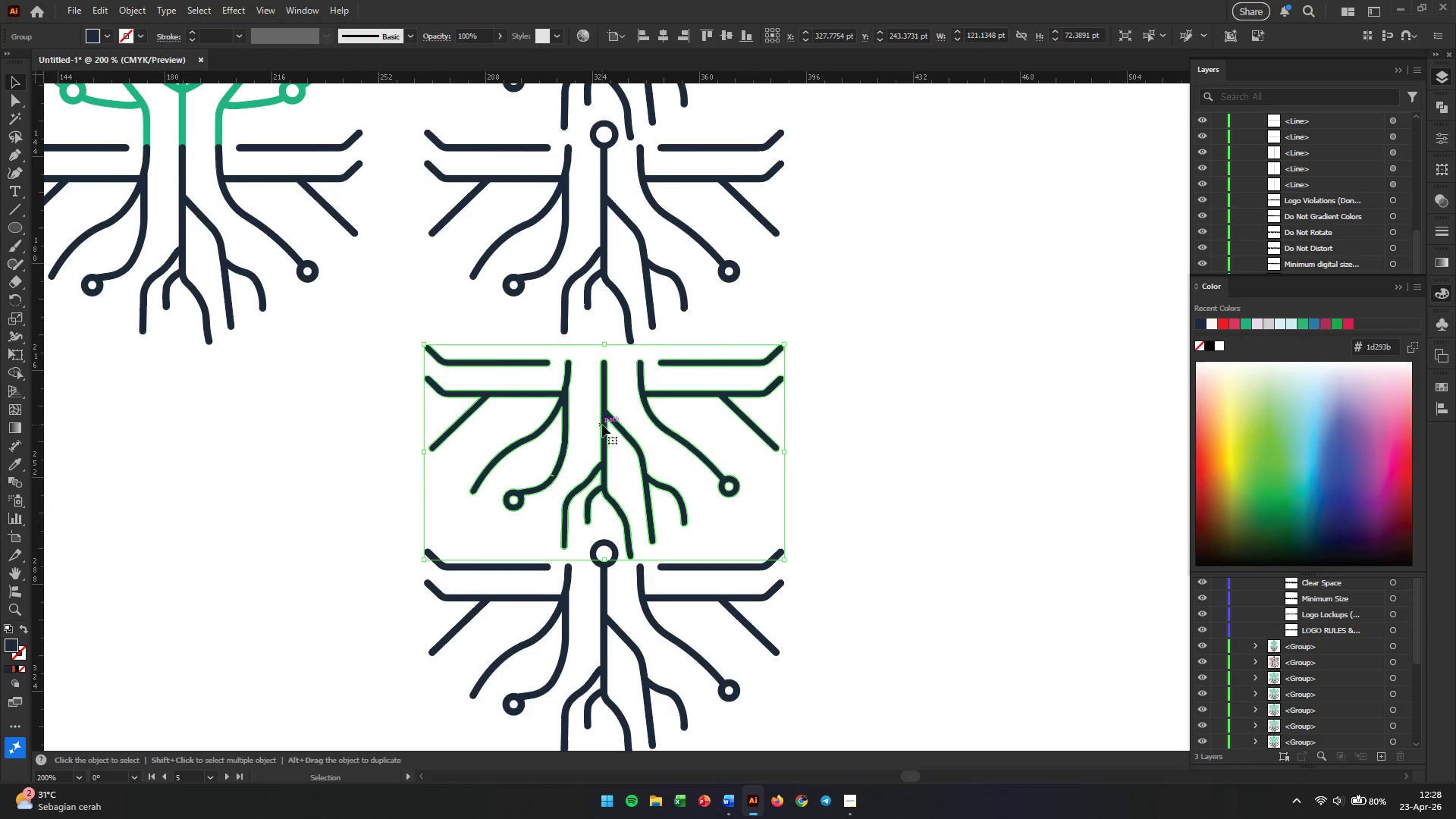 
left_click_drag(start_coordinate=[602, 425], to_coordinate=[604, 500])
 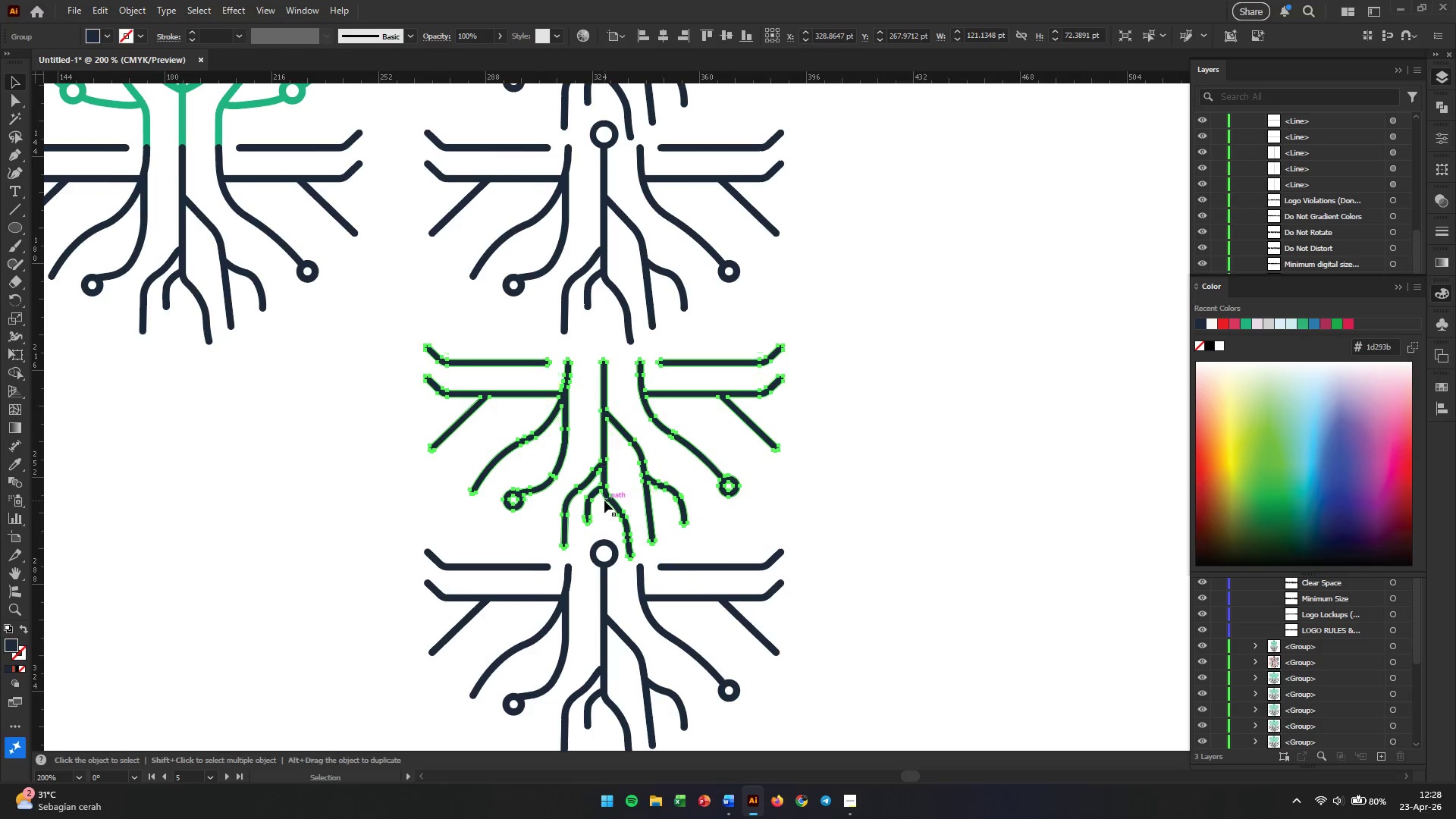 
hold_key(key=AltLeft, duration=1.44)
 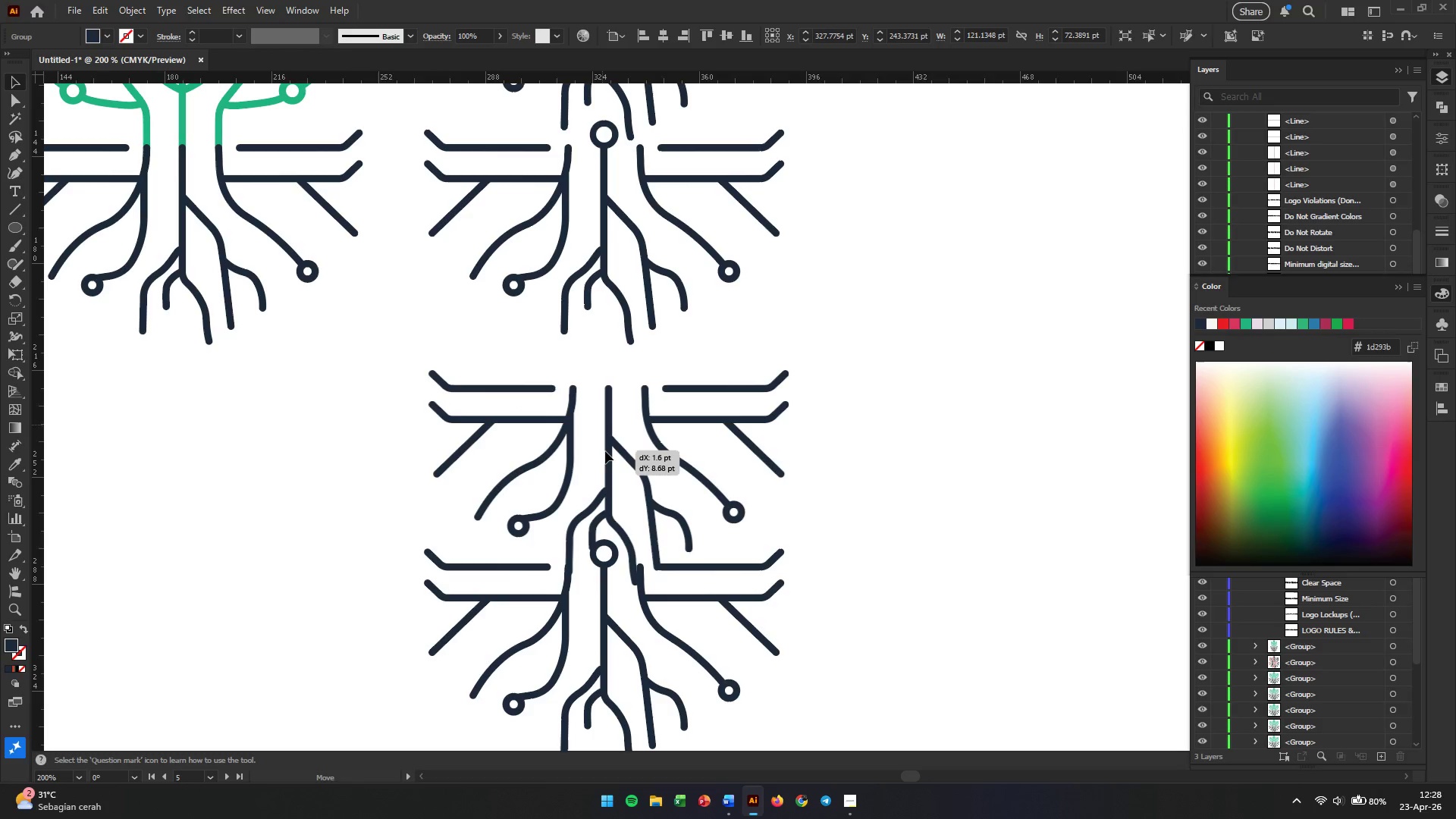 
key(Control+Z)
 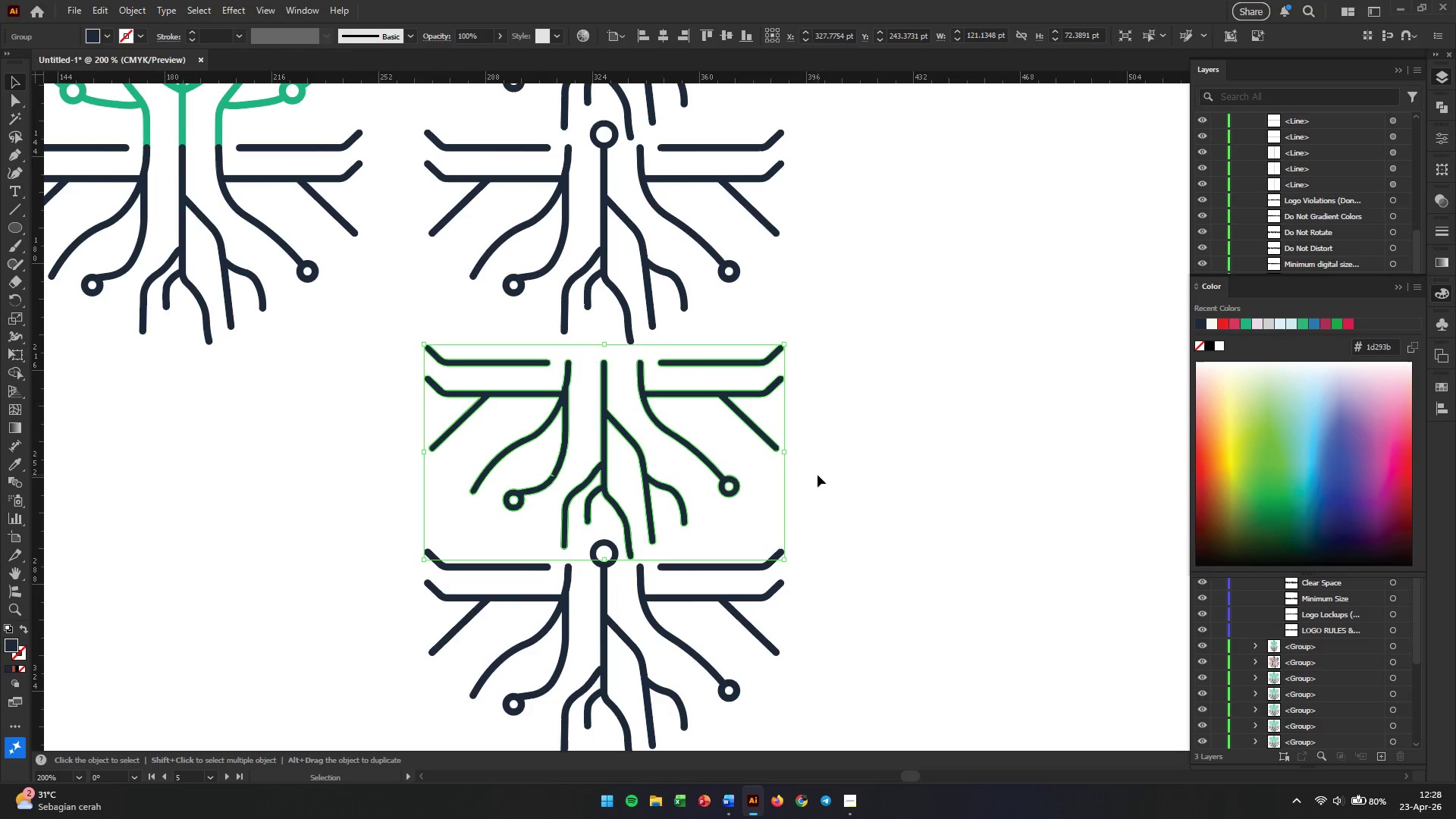 
left_click([861, 485])
 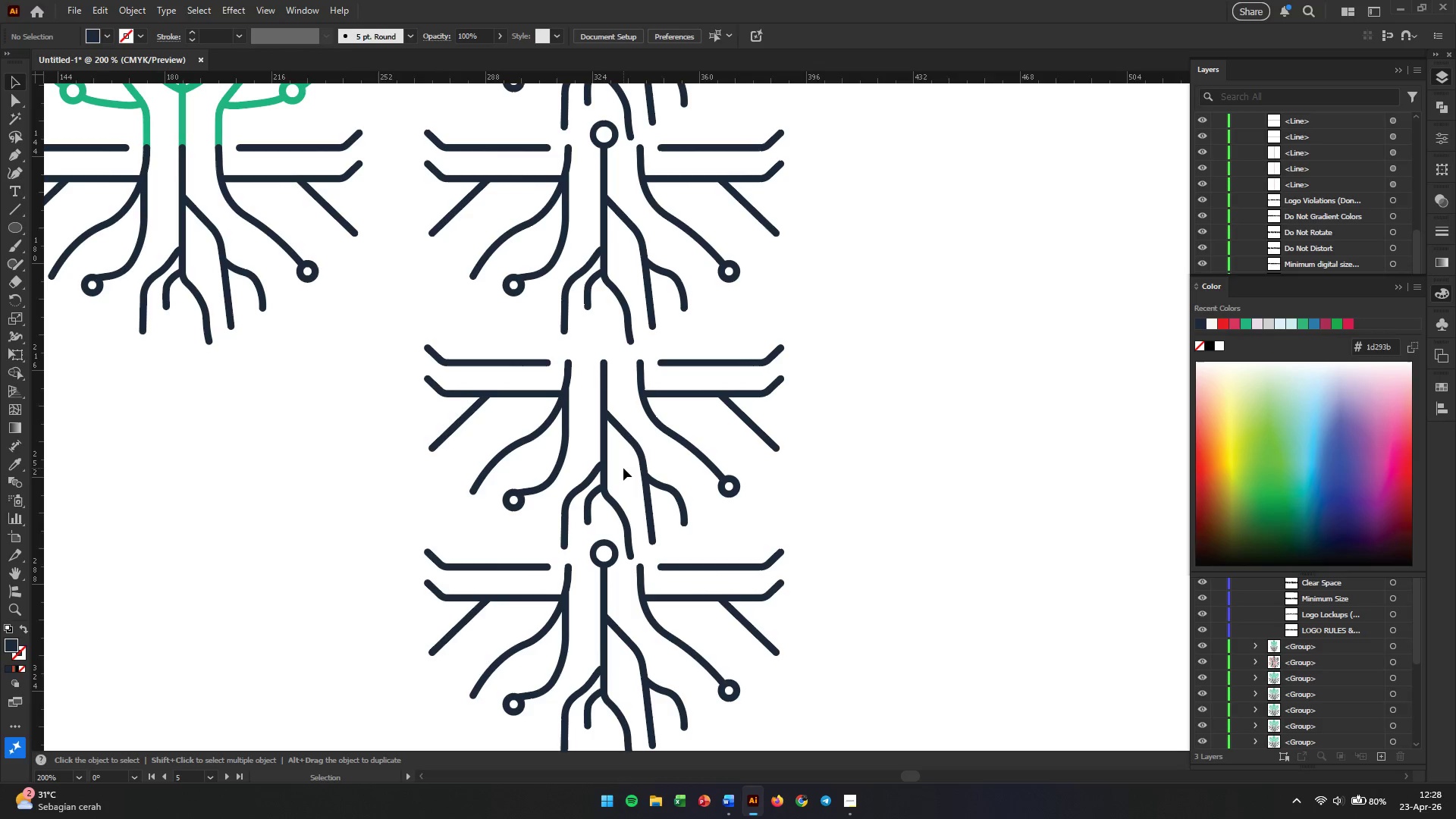 
wait(6.97)
 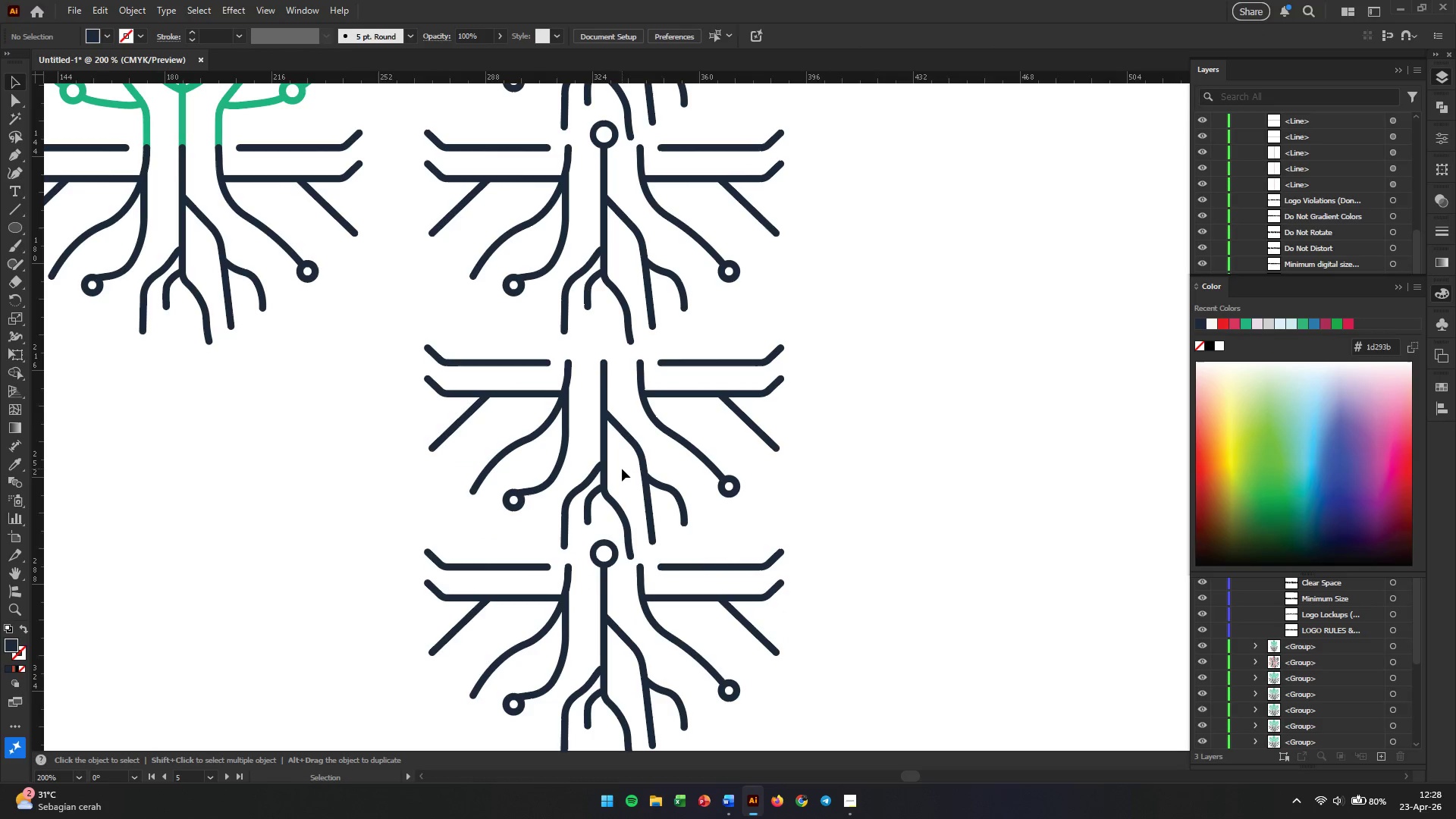 
left_click([606, 416])
 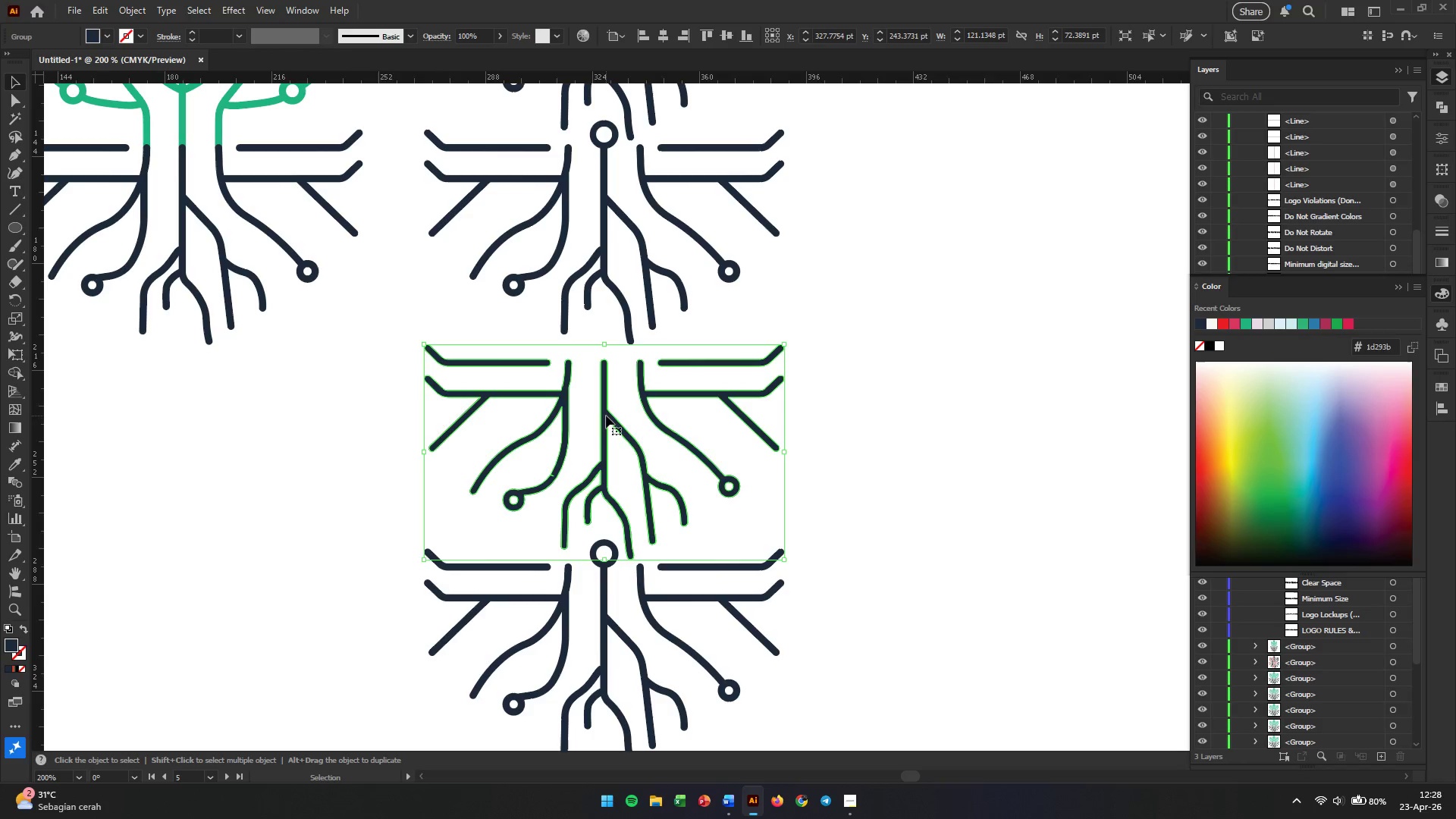 
left_click_drag(start_coordinate=[606, 416], to_coordinate=[607, 420])
 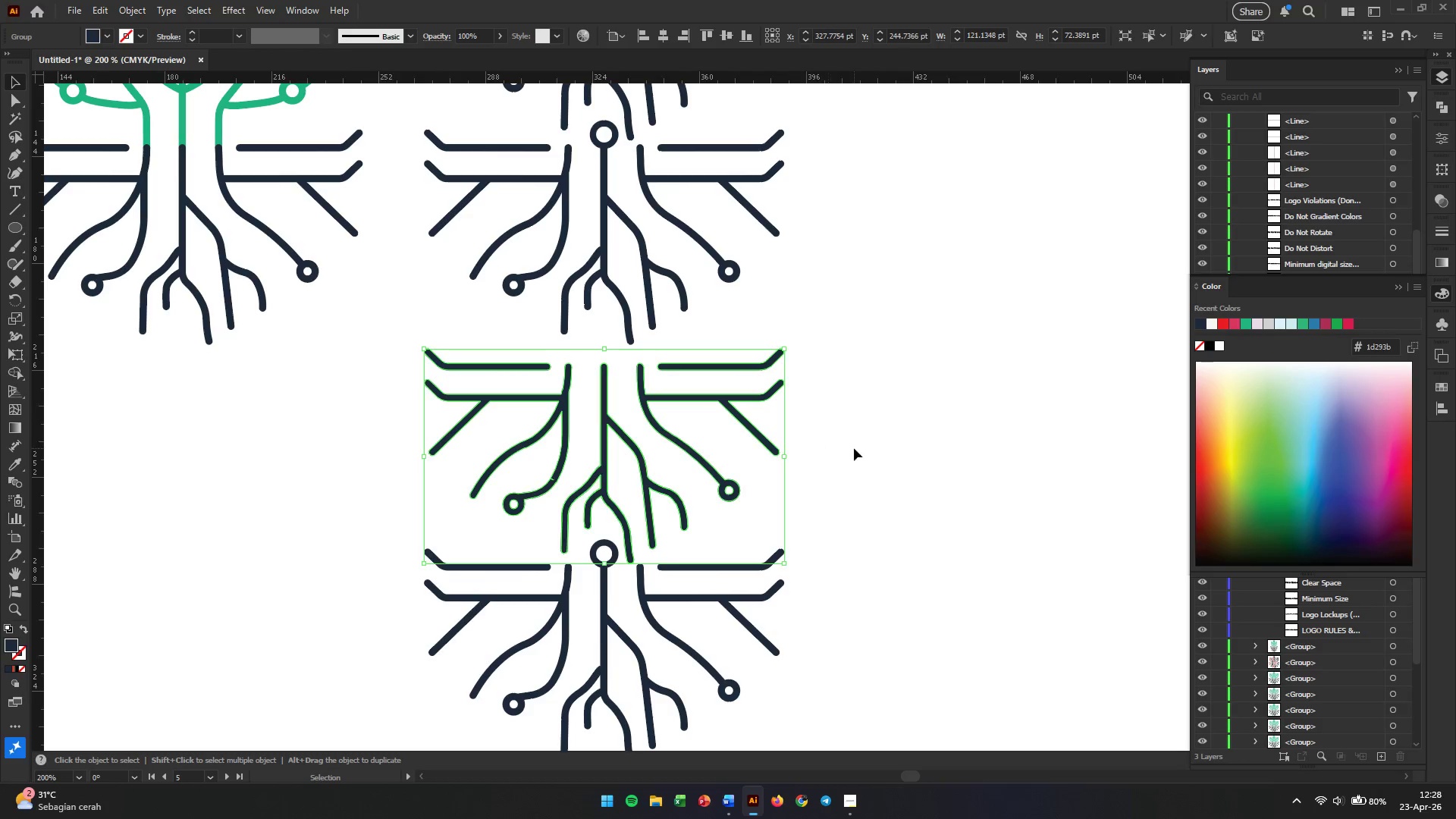 
left_click([854, 448])
 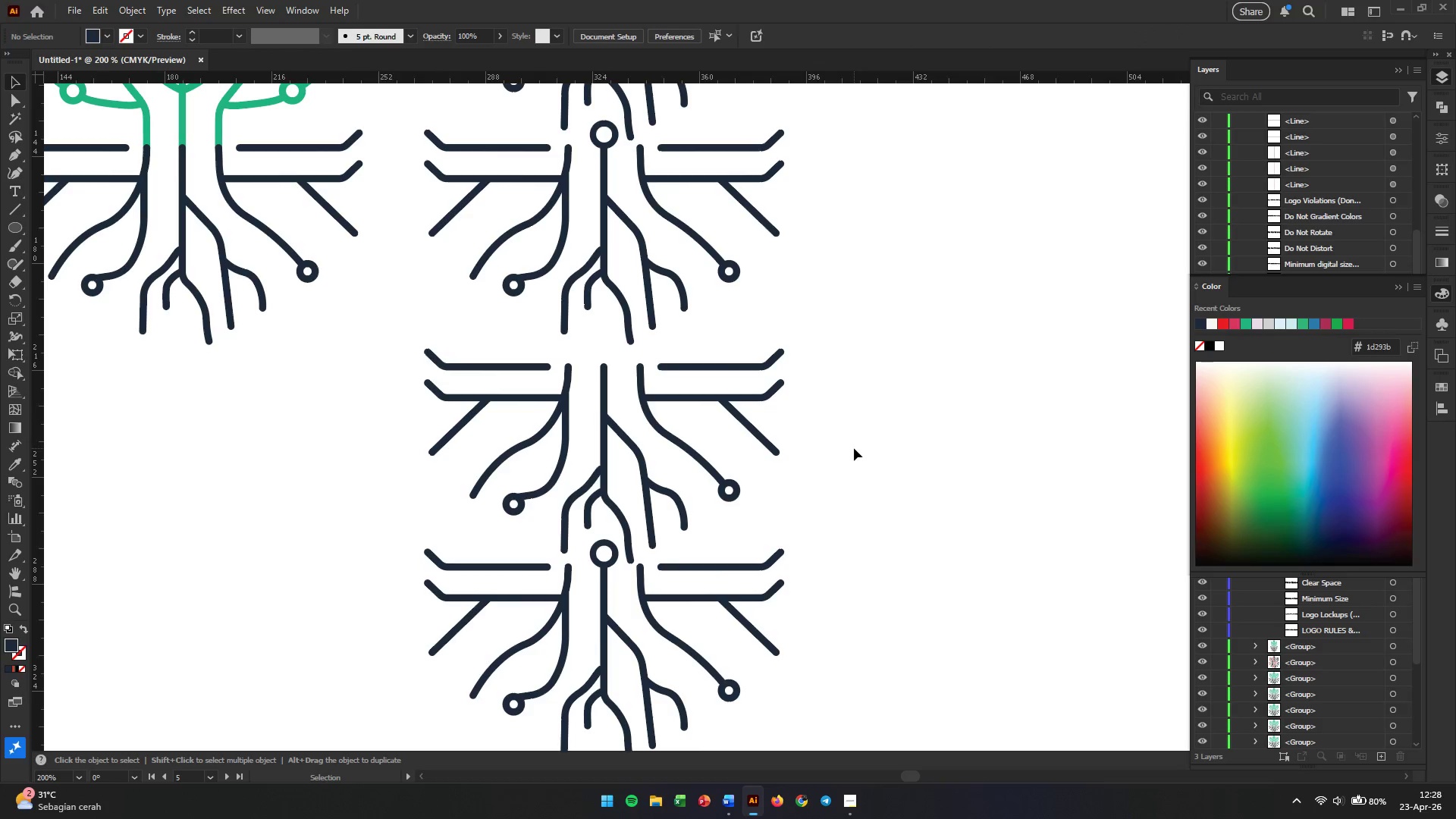 
wait(9.86)
 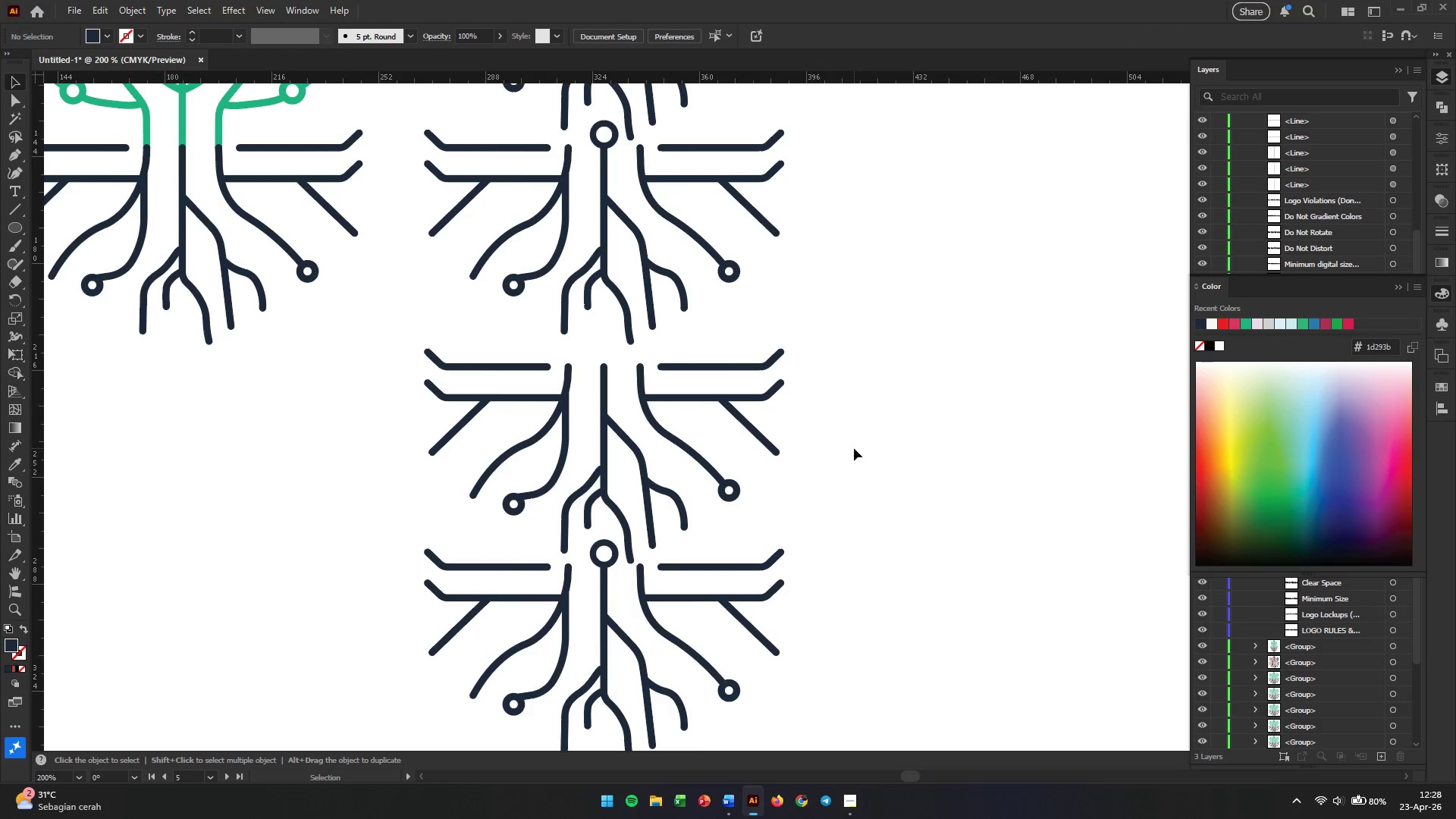 
left_click([651, 488])
 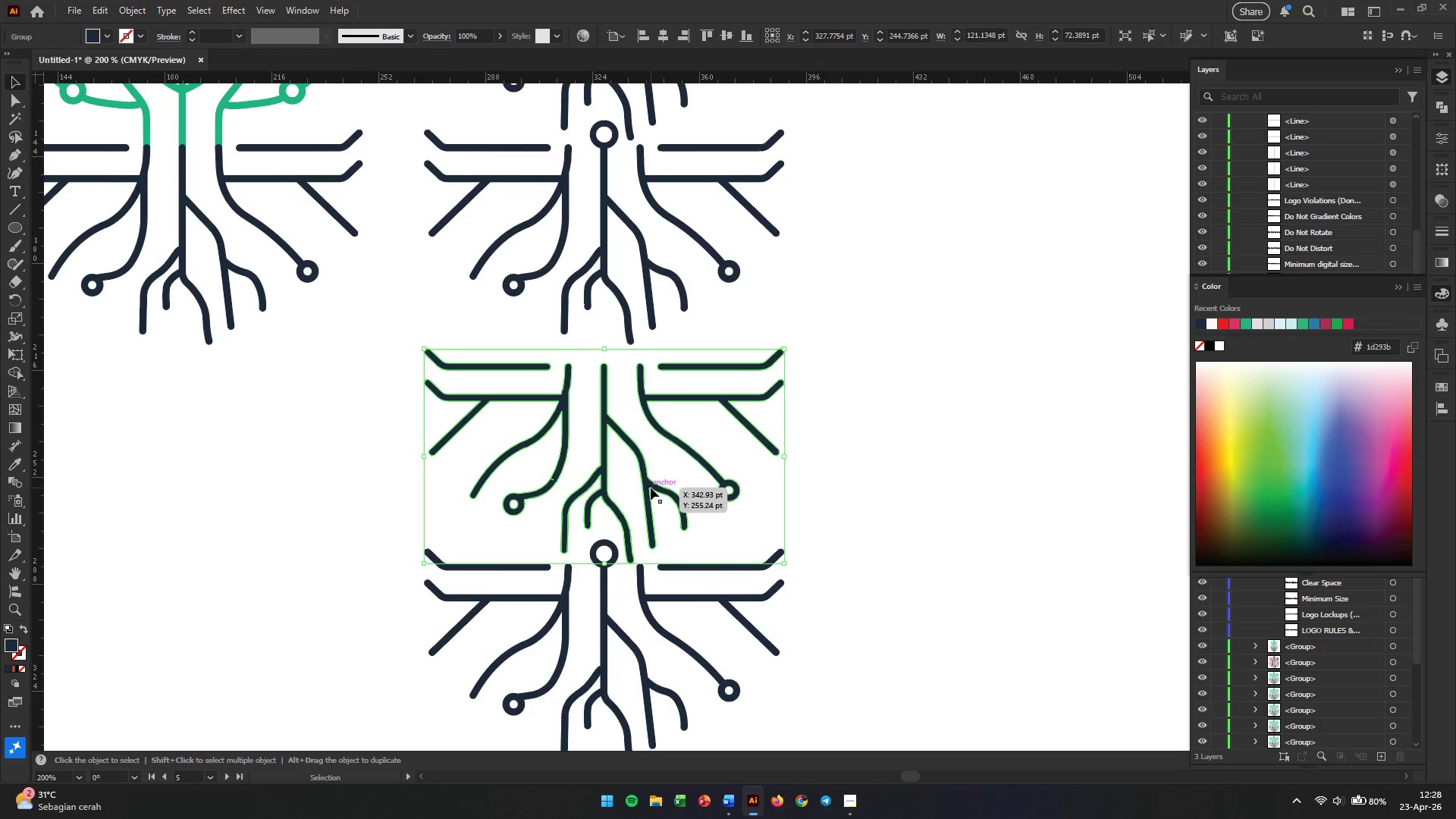 
key(Backspace)
 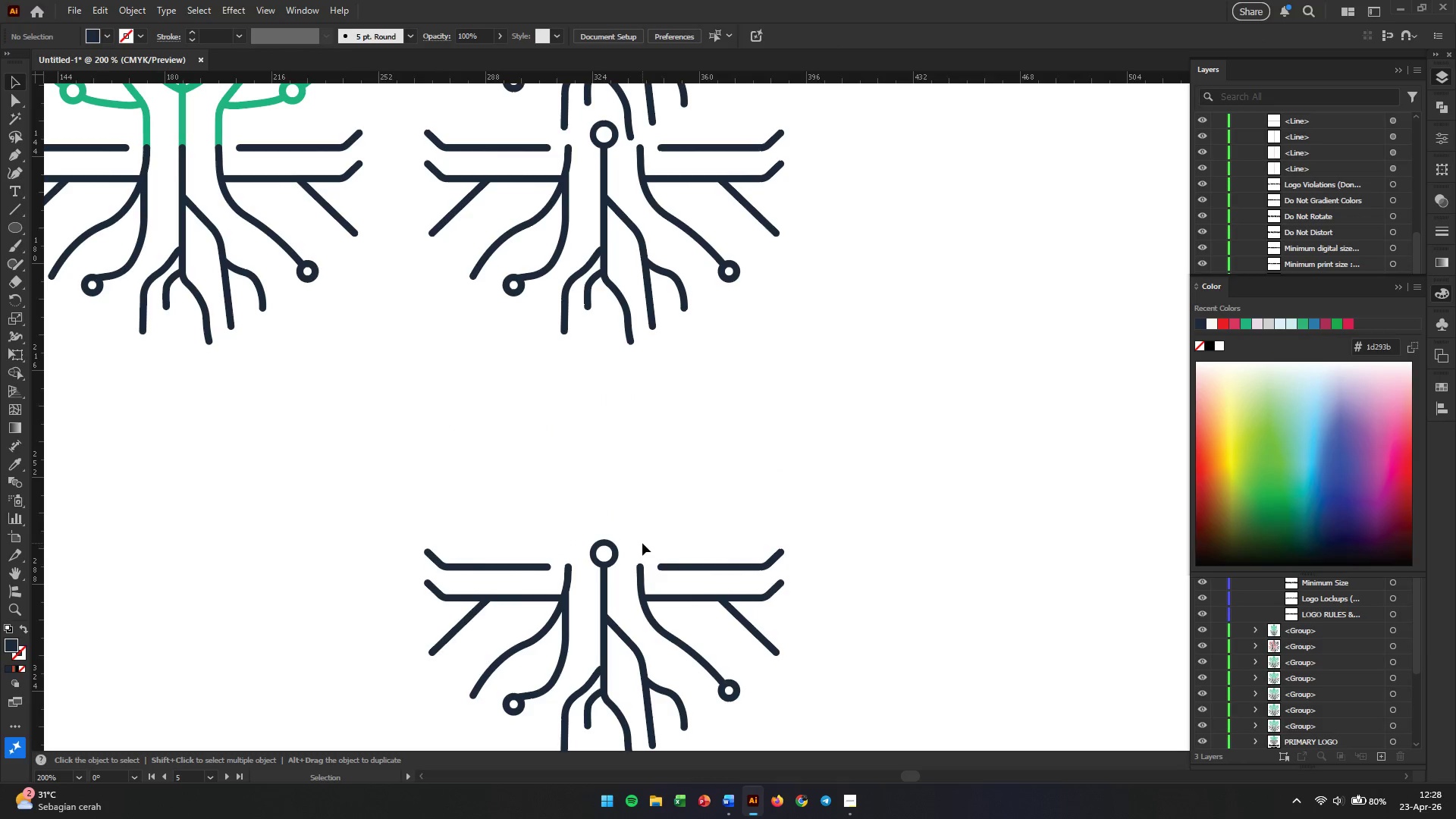 
key(Alt+AltLeft)
 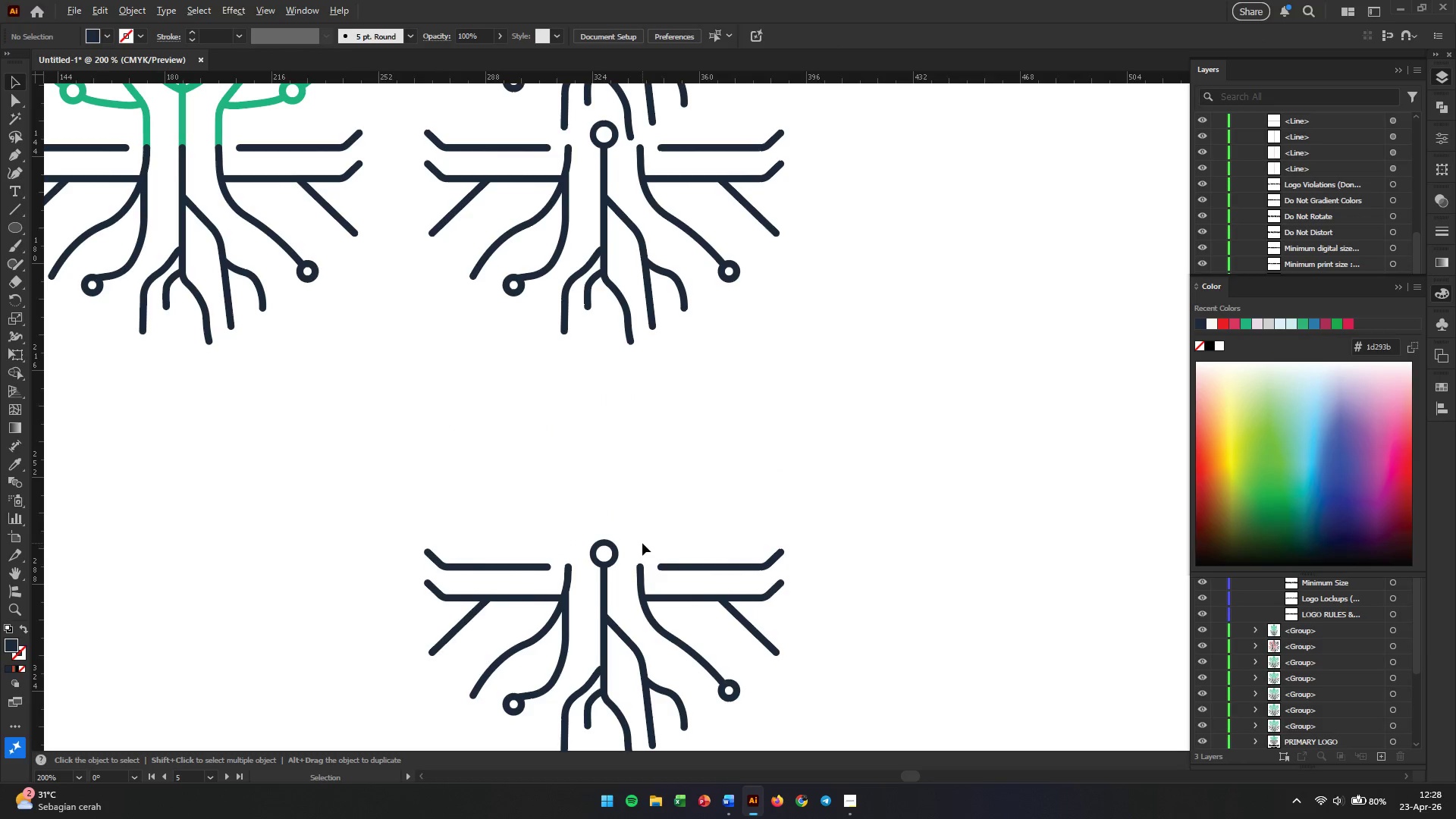 
scroll: coordinate [642, 543], scroll_direction: down, amount: 1.0
 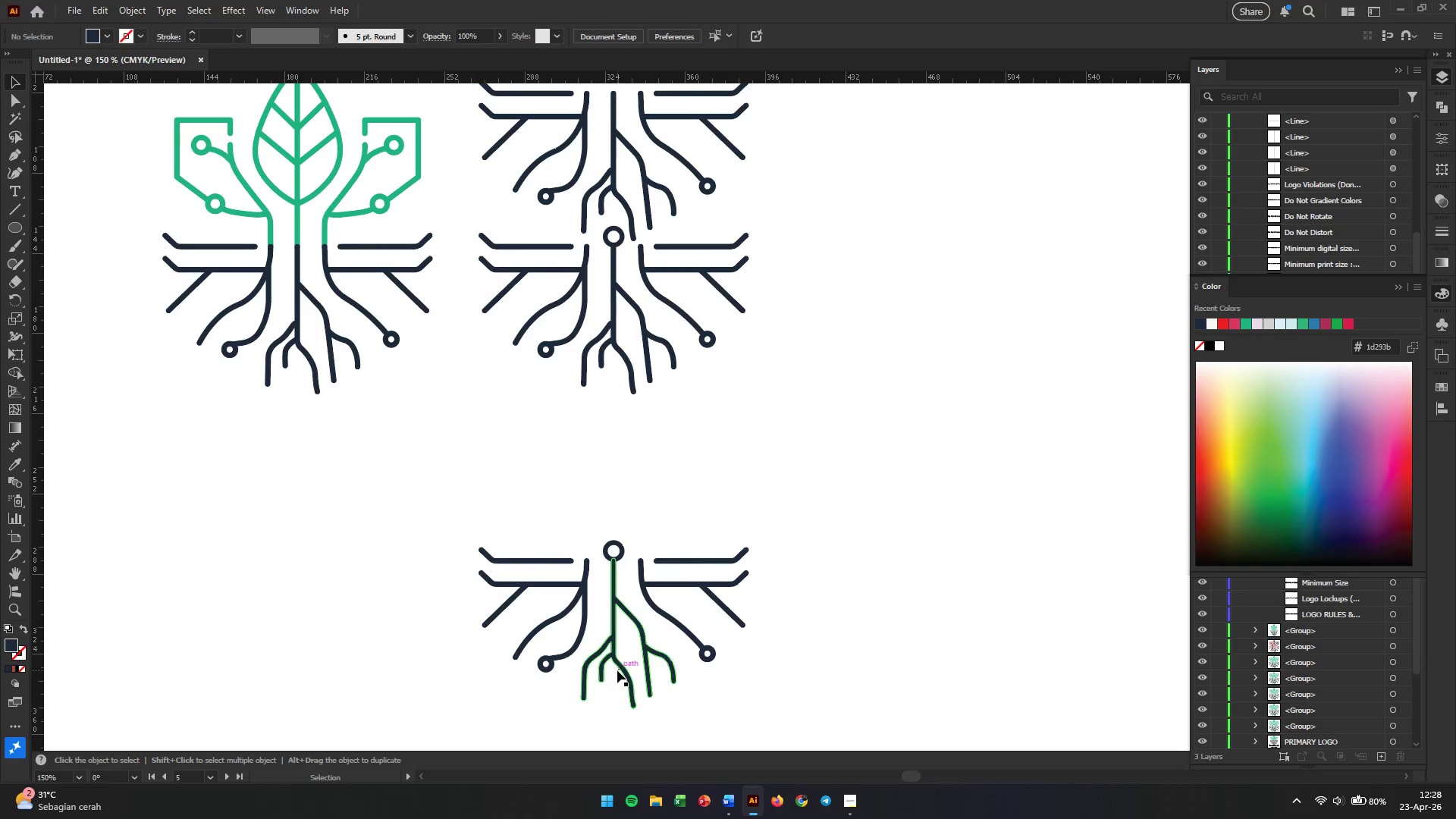 
left_click([617, 670])
 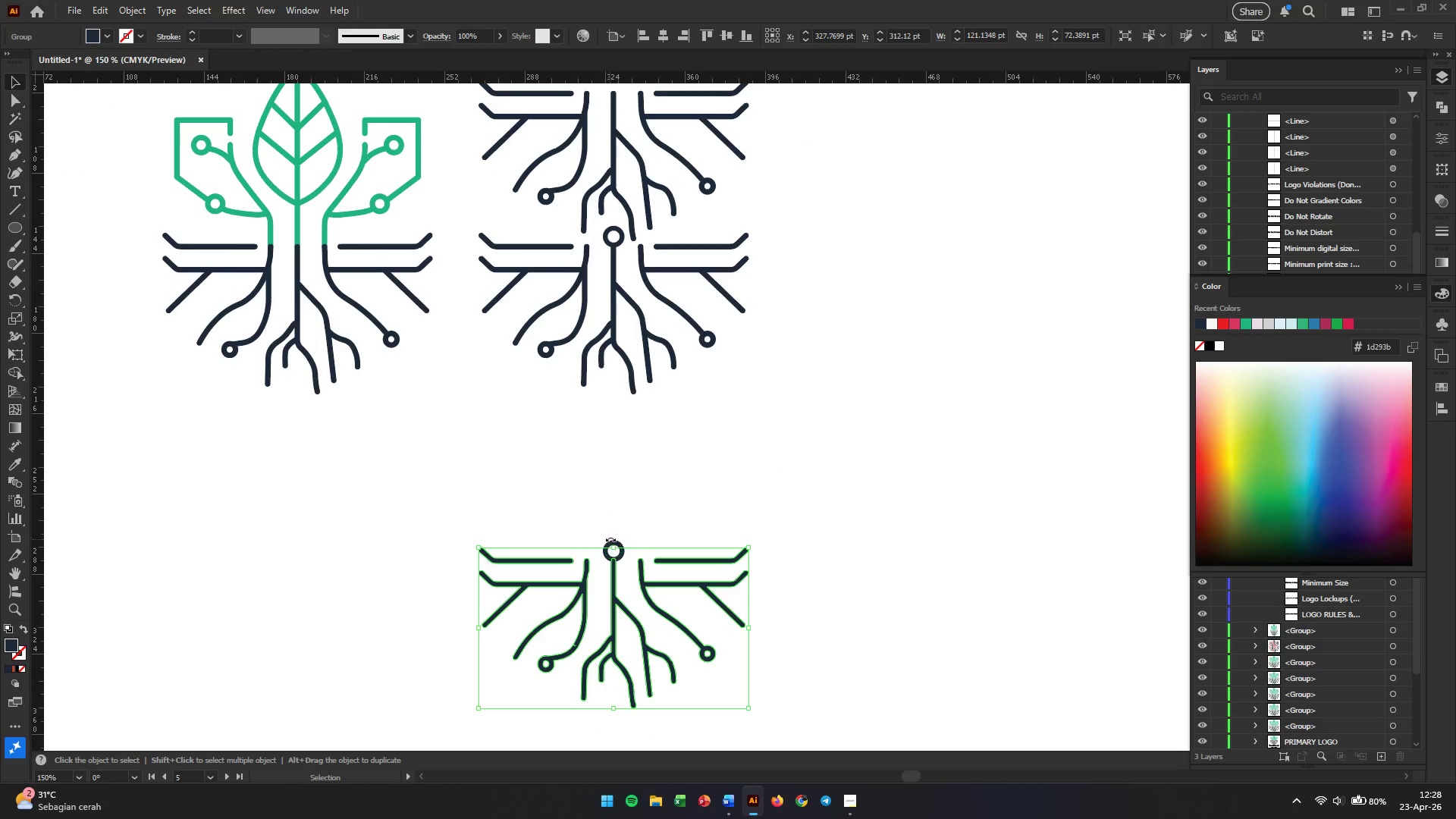 
hold_key(key=ShiftLeft, duration=0.5)
left_click([611, 545])
 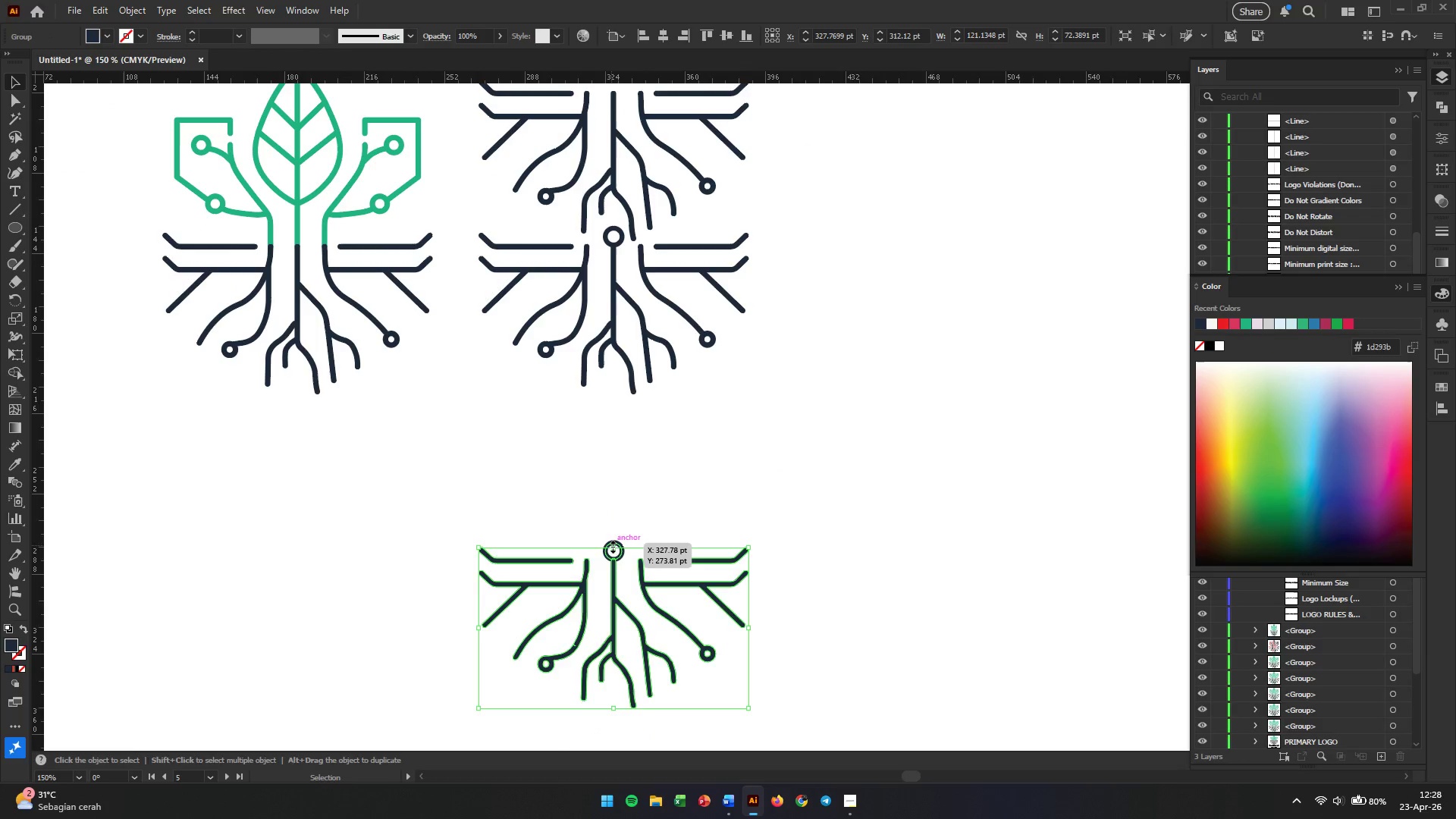 
key(Control+G)
 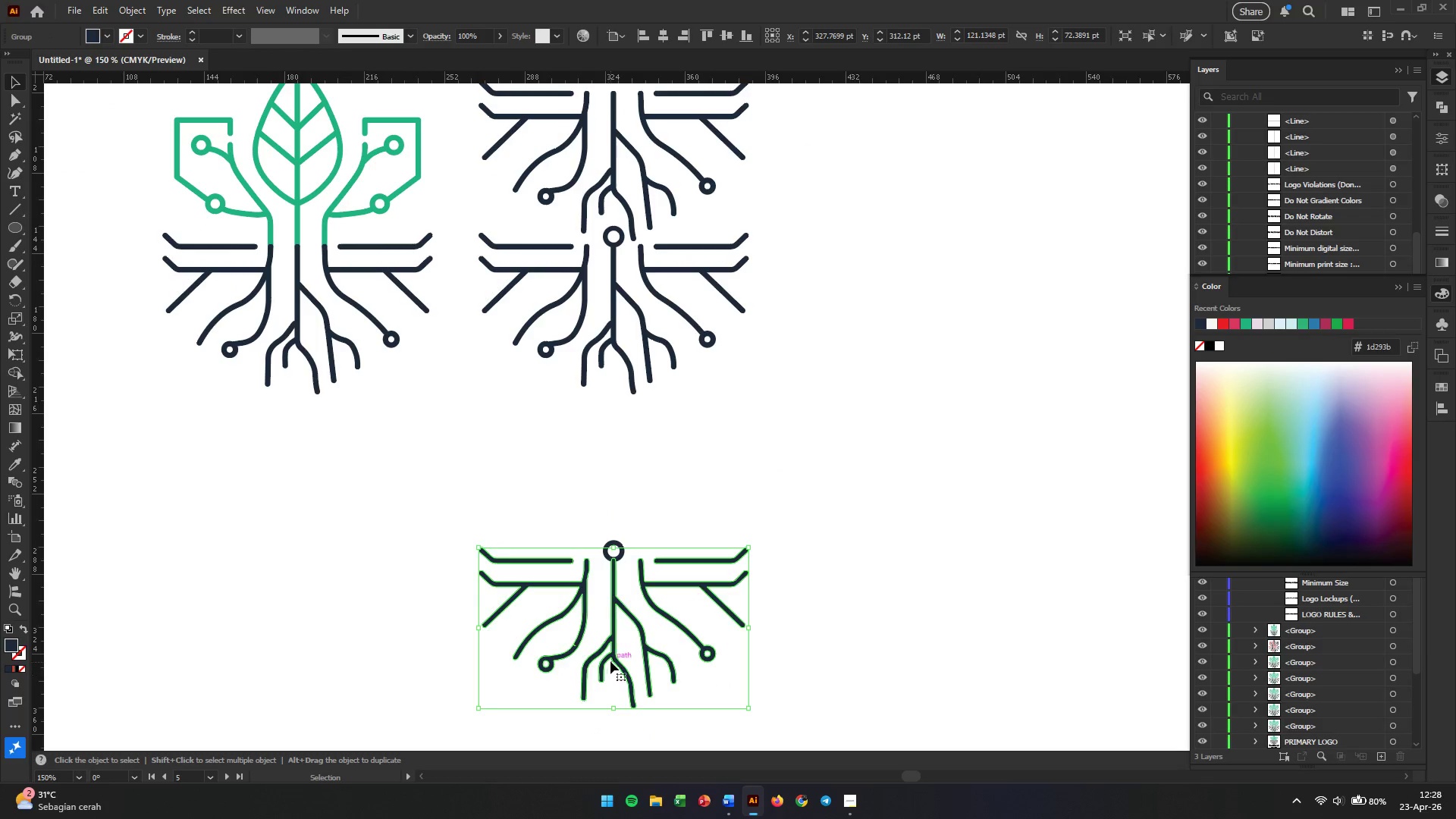 
right_click([611, 651])
 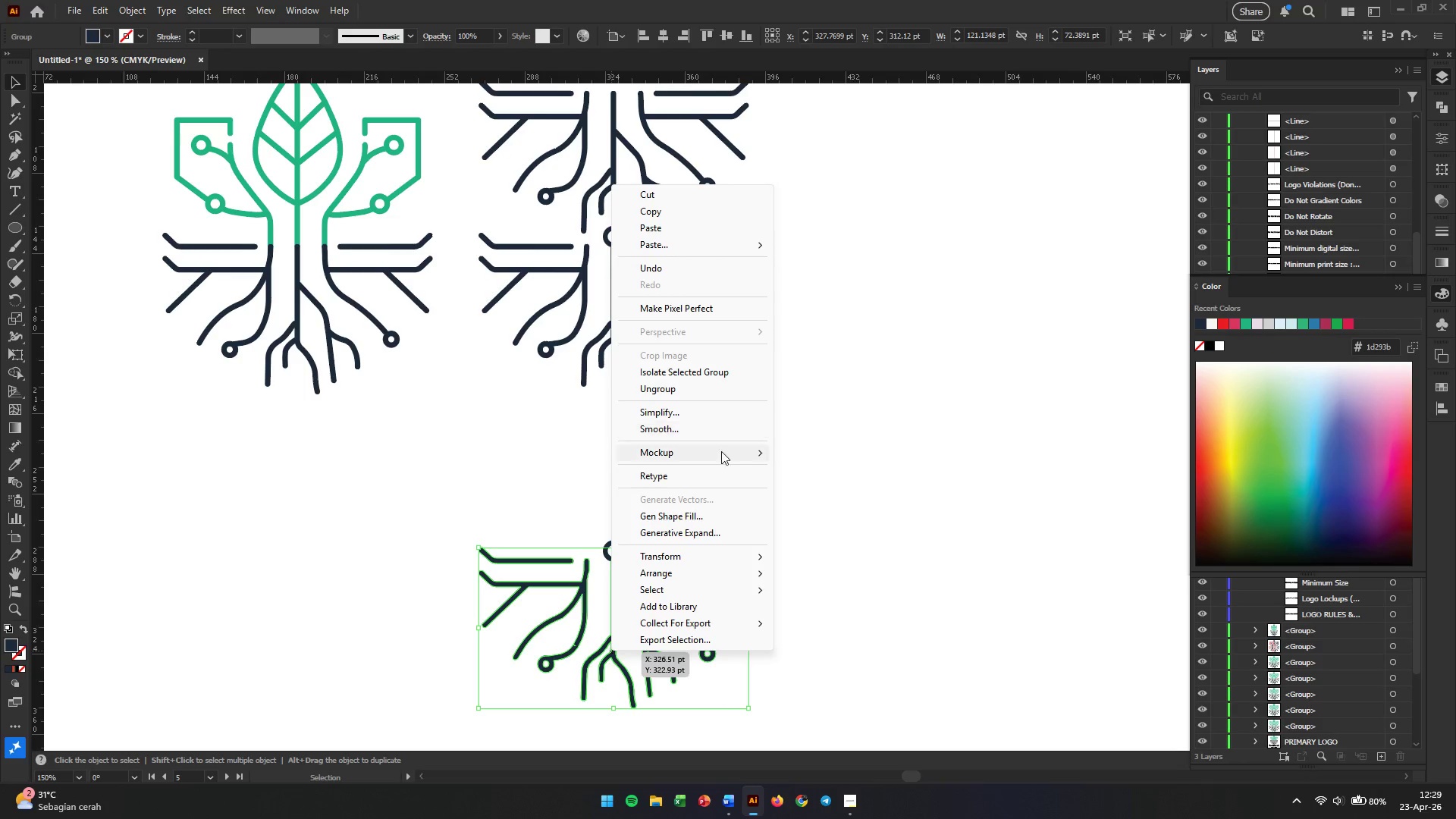 
left_click([695, 560])
 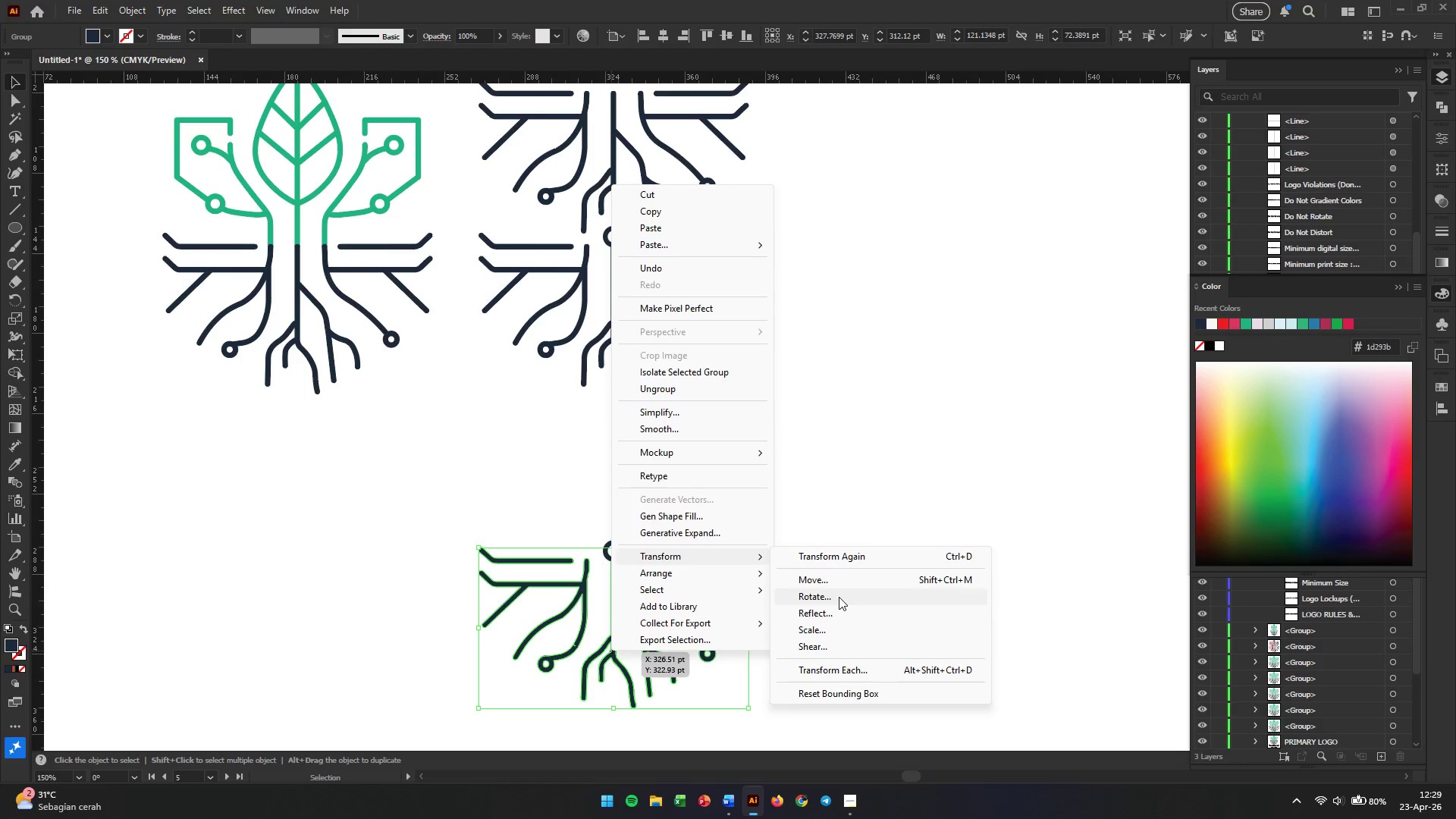 
left_click([836, 613])
 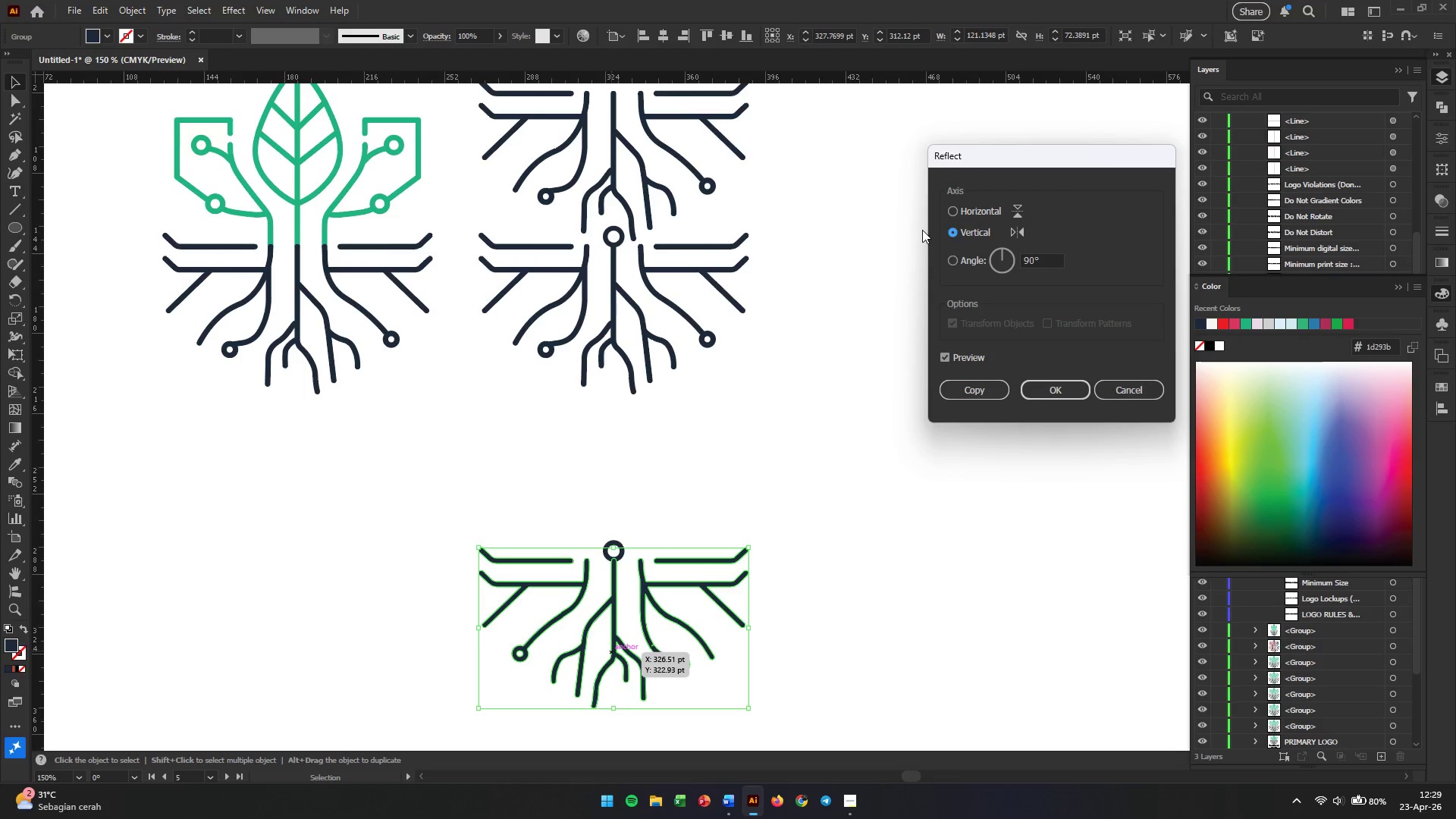 
left_click([963, 212])
 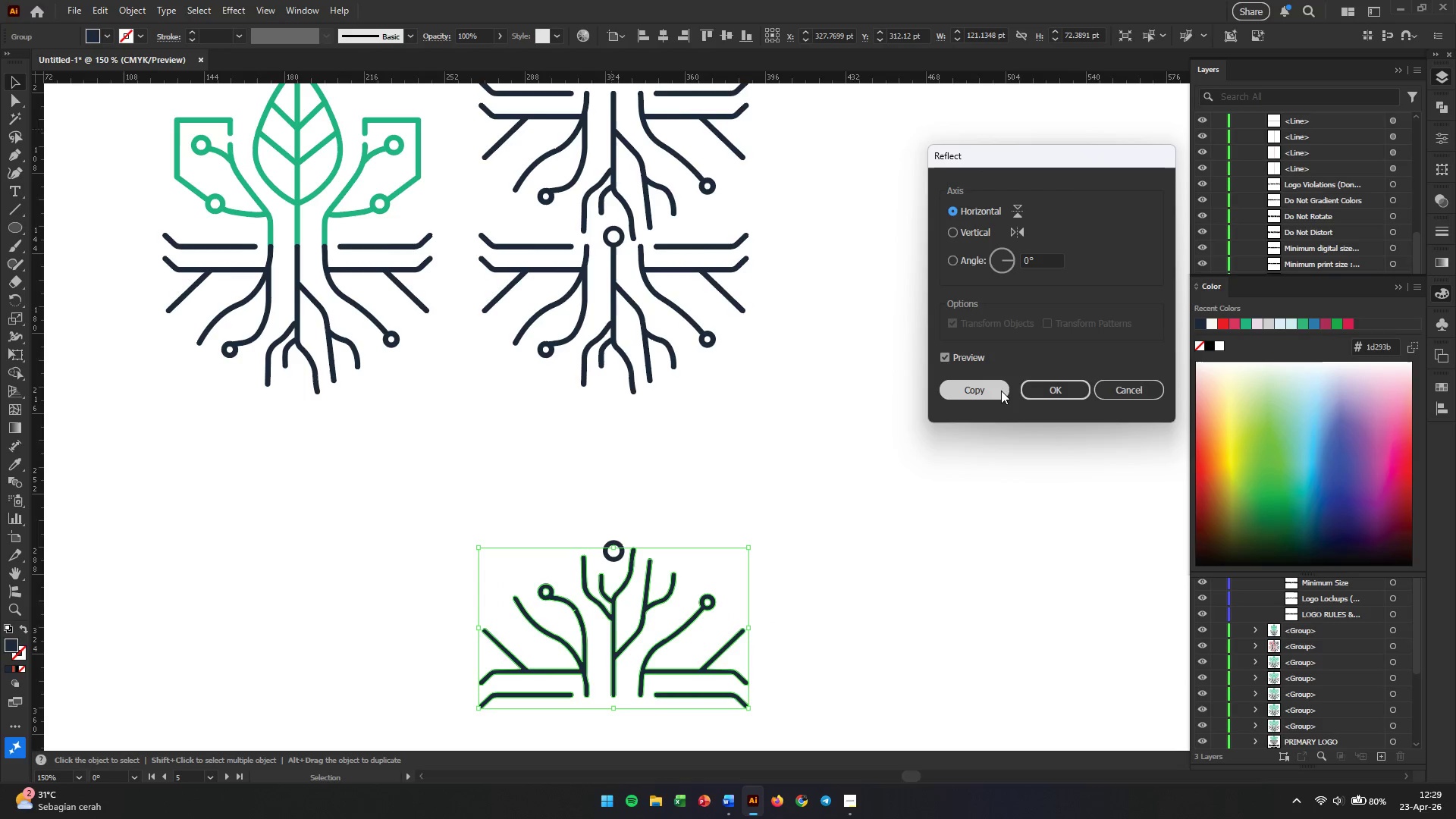 
left_click([997, 390])
 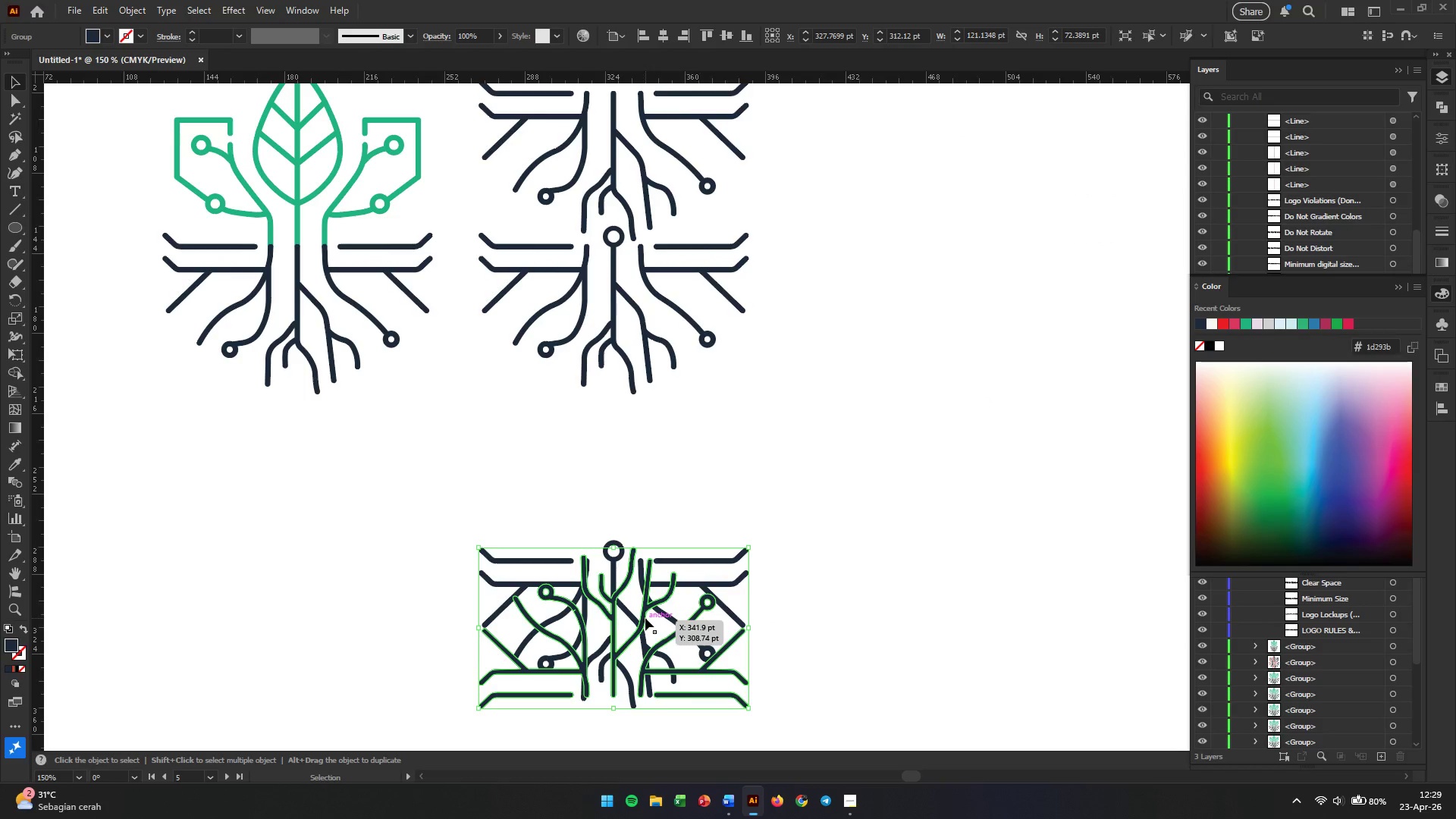 
left_click_drag(start_coordinate=[643, 619], to_coordinate=[644, 463])
 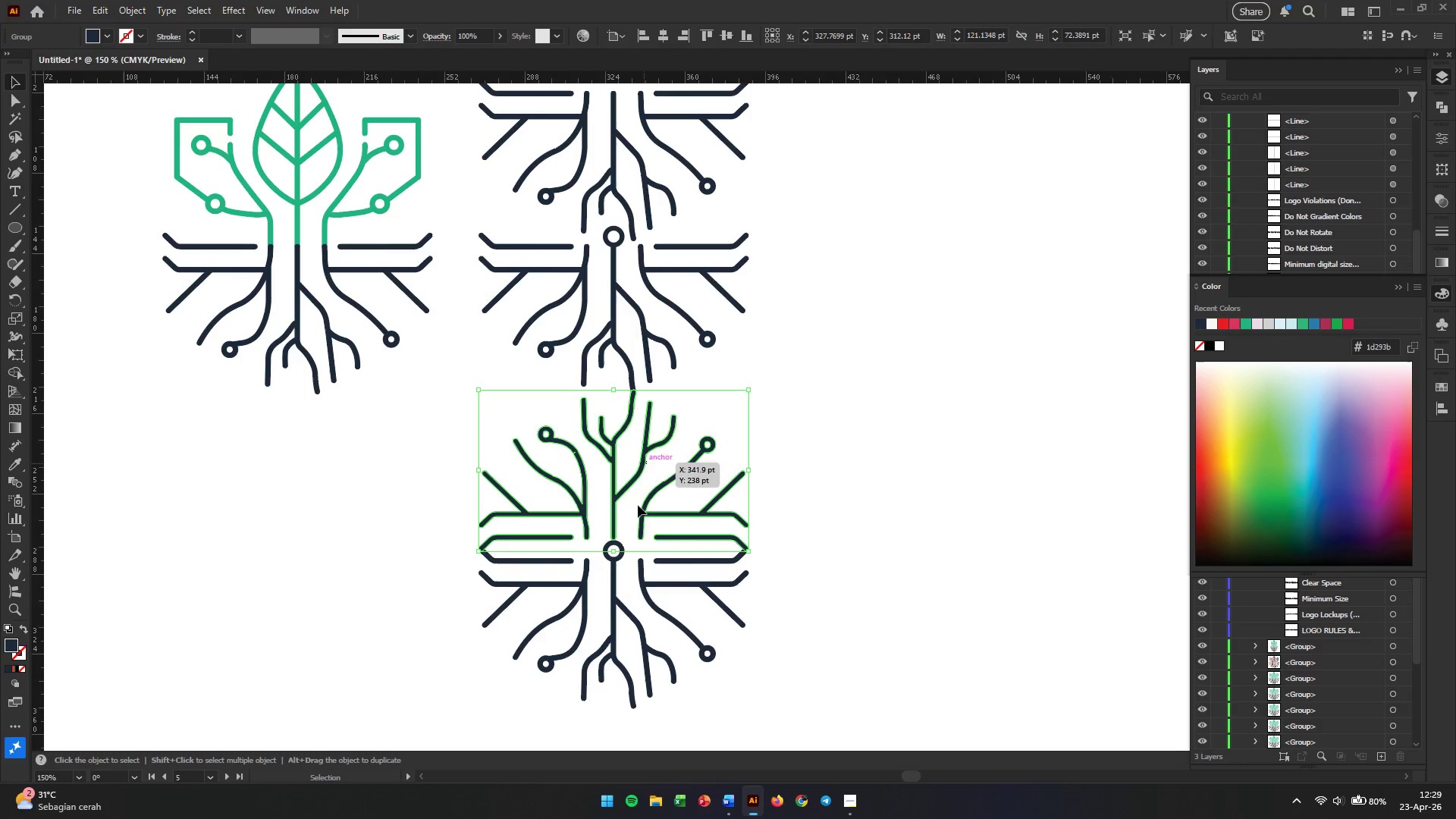 
hold_key(key=AltLeft, duration=0.48)
scroll: coordinate [630, 532], scroll_direction: up, amount: 2.0
 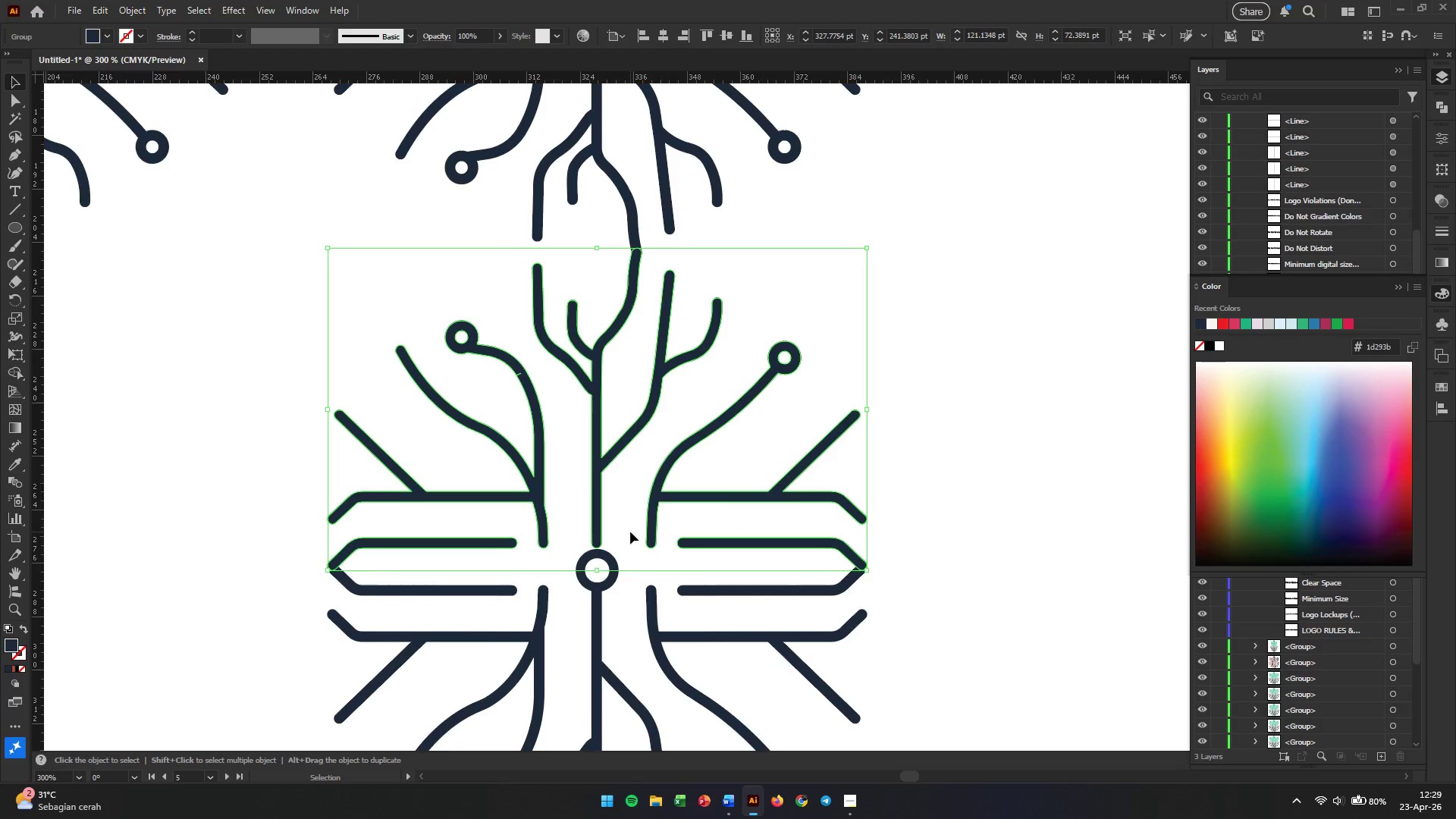 
key(Alt+AltLeft)
 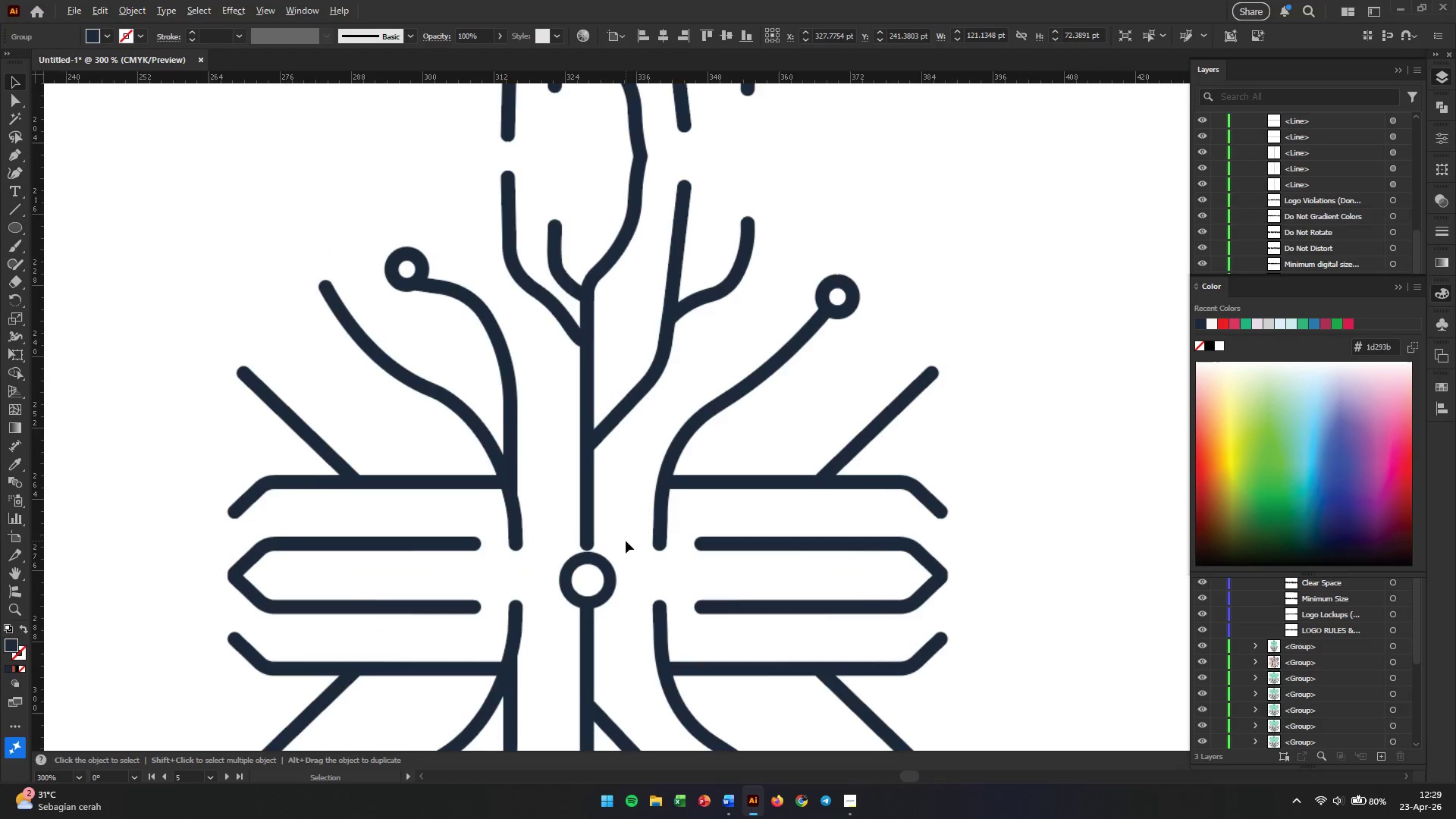 
scroll: coordinate [626, 541], scroll_direction: up, amount: 1.0
 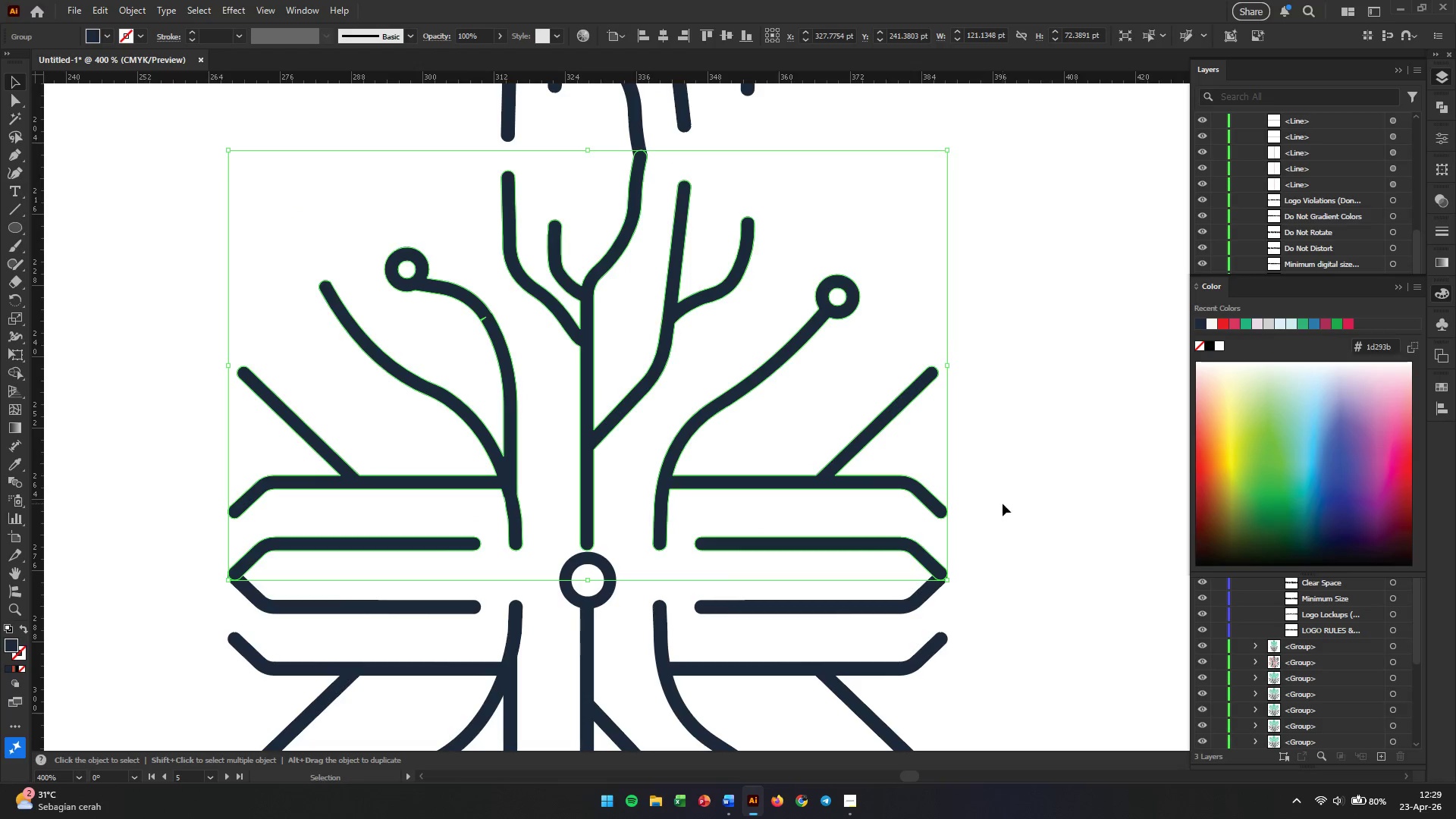 
left_click([1003, 504])
 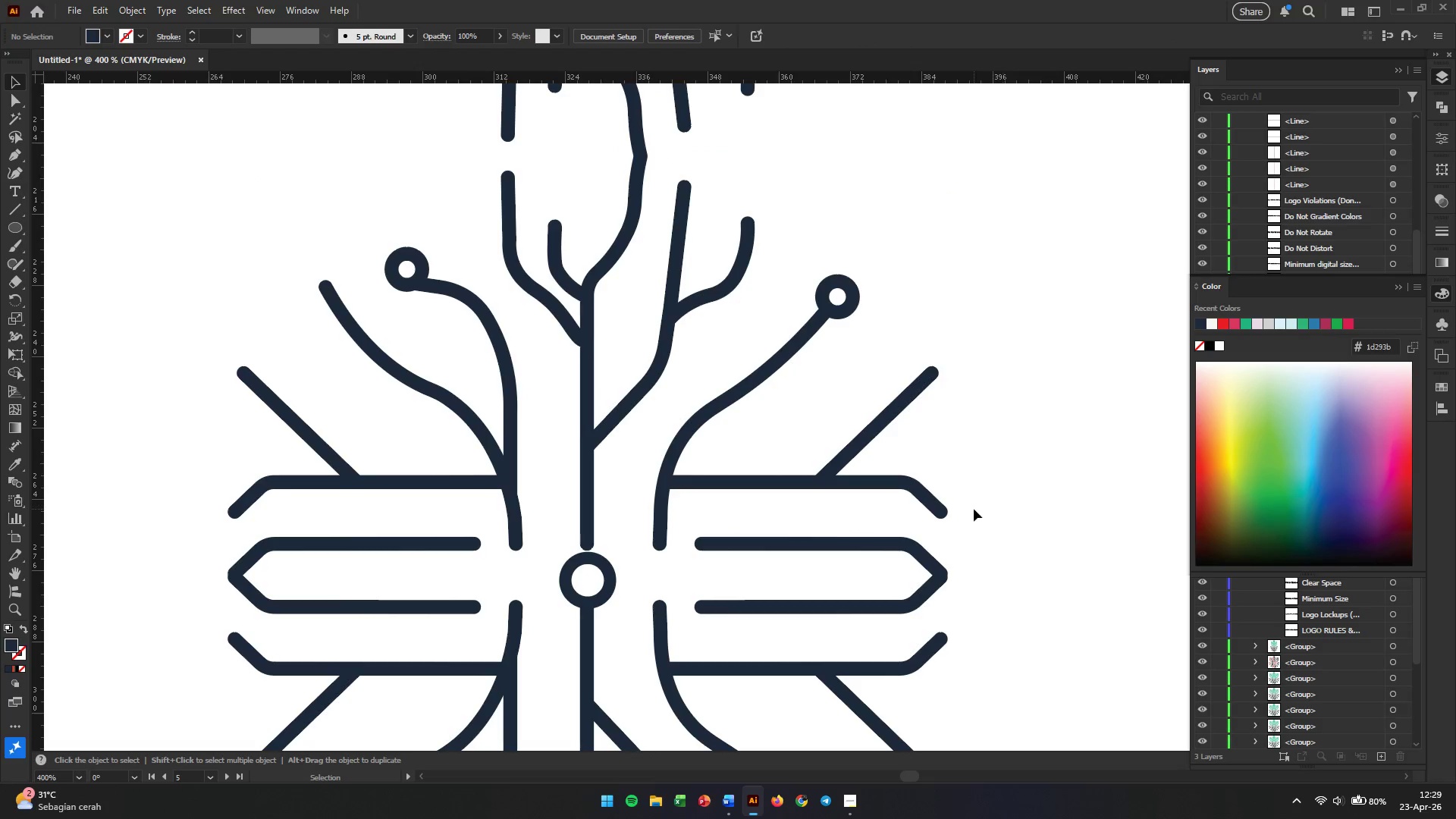 
hold_key(key=AltLeft, duration=1.31)
scroll: coordinate [974, 513], scroll_direction: down, amount: 2.0
 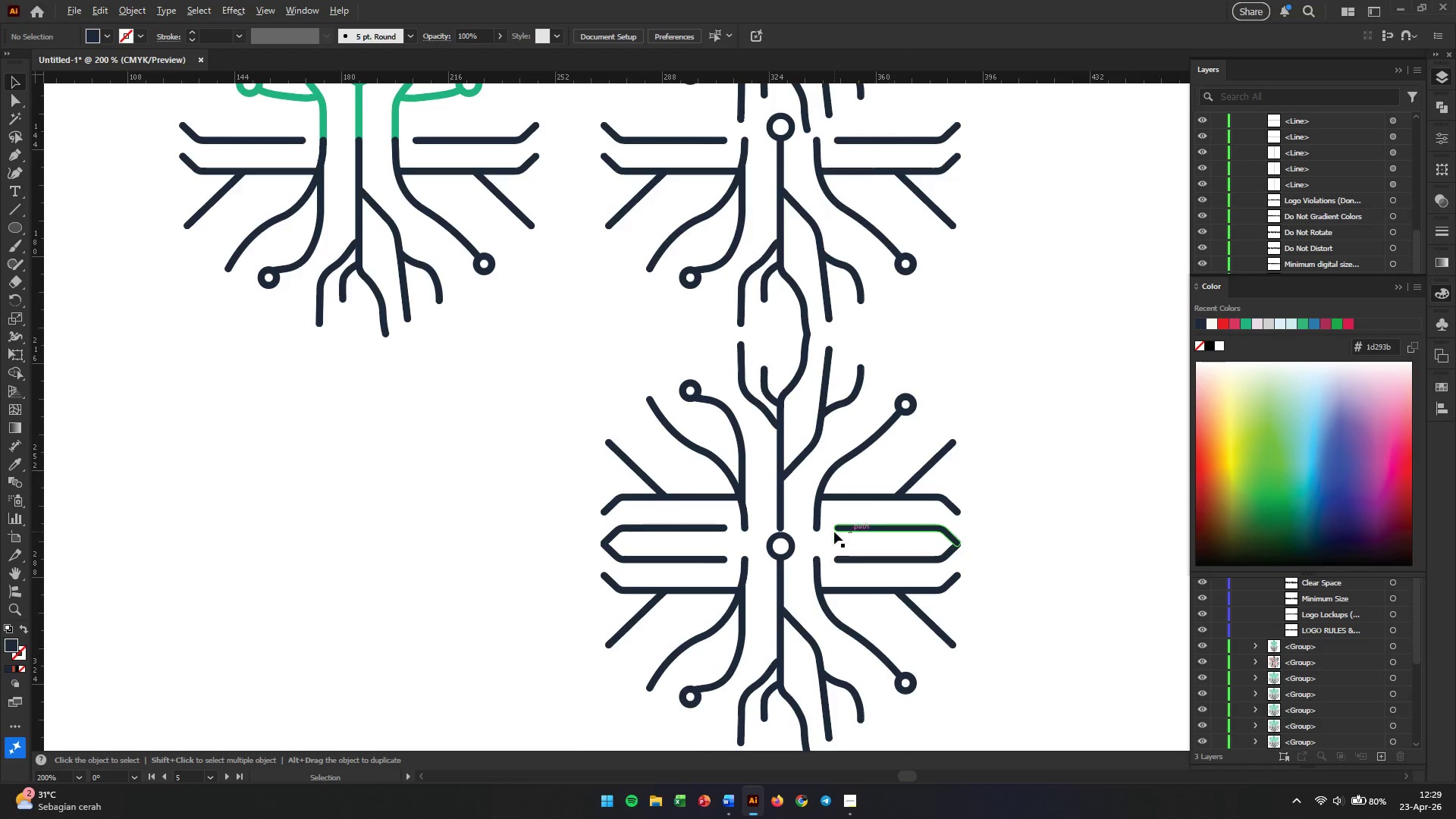 
scroll: coordinate [824, 532], scroll_direction: up, amount: 2.0
 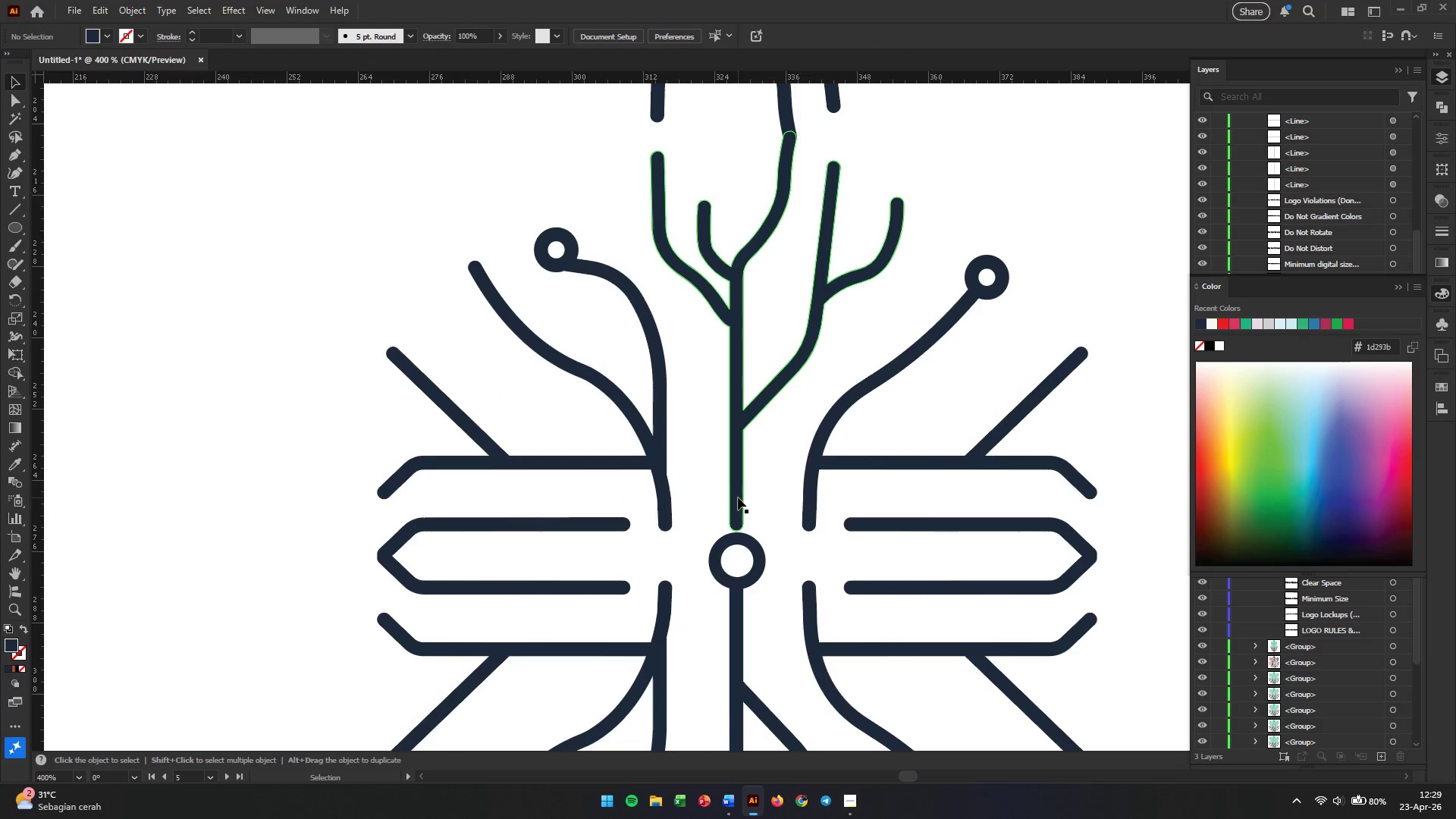 
left_click_drag(start_coordinate=[738, 497], to_coordinate=[739, 479])
 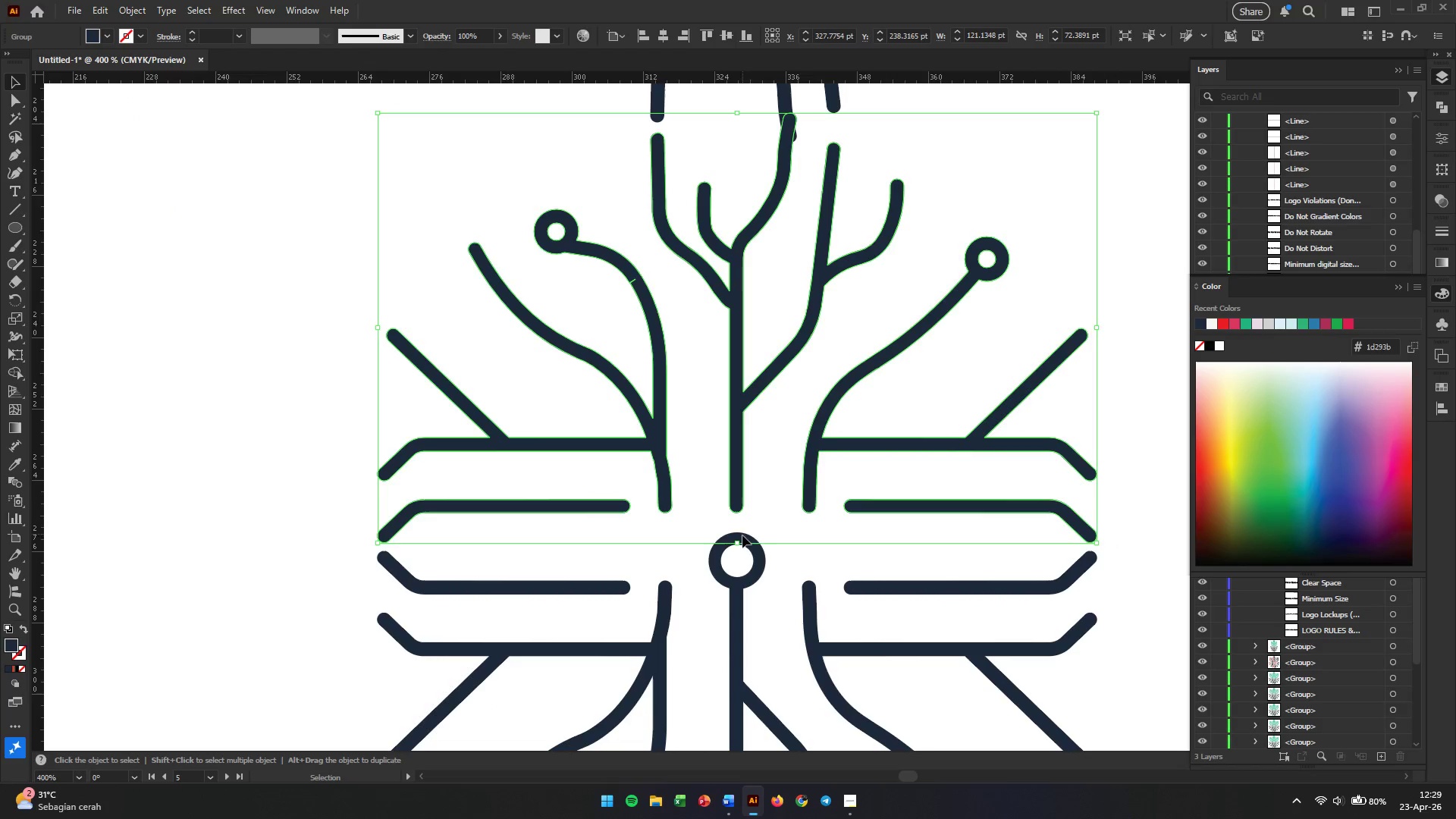 
hold_key(key=ShiftLeft, duration=1.45)
 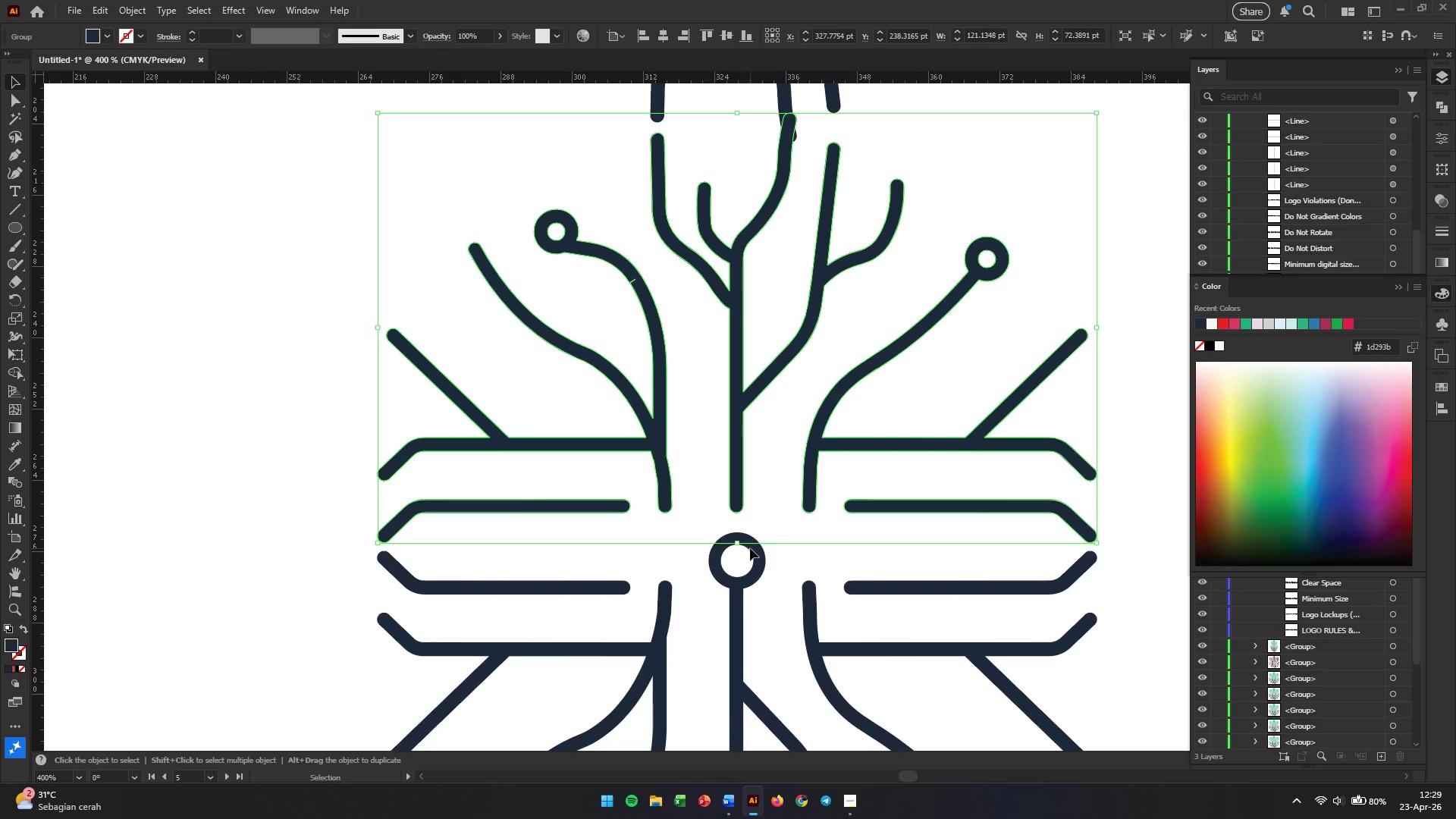 
left_click([757, 553])
 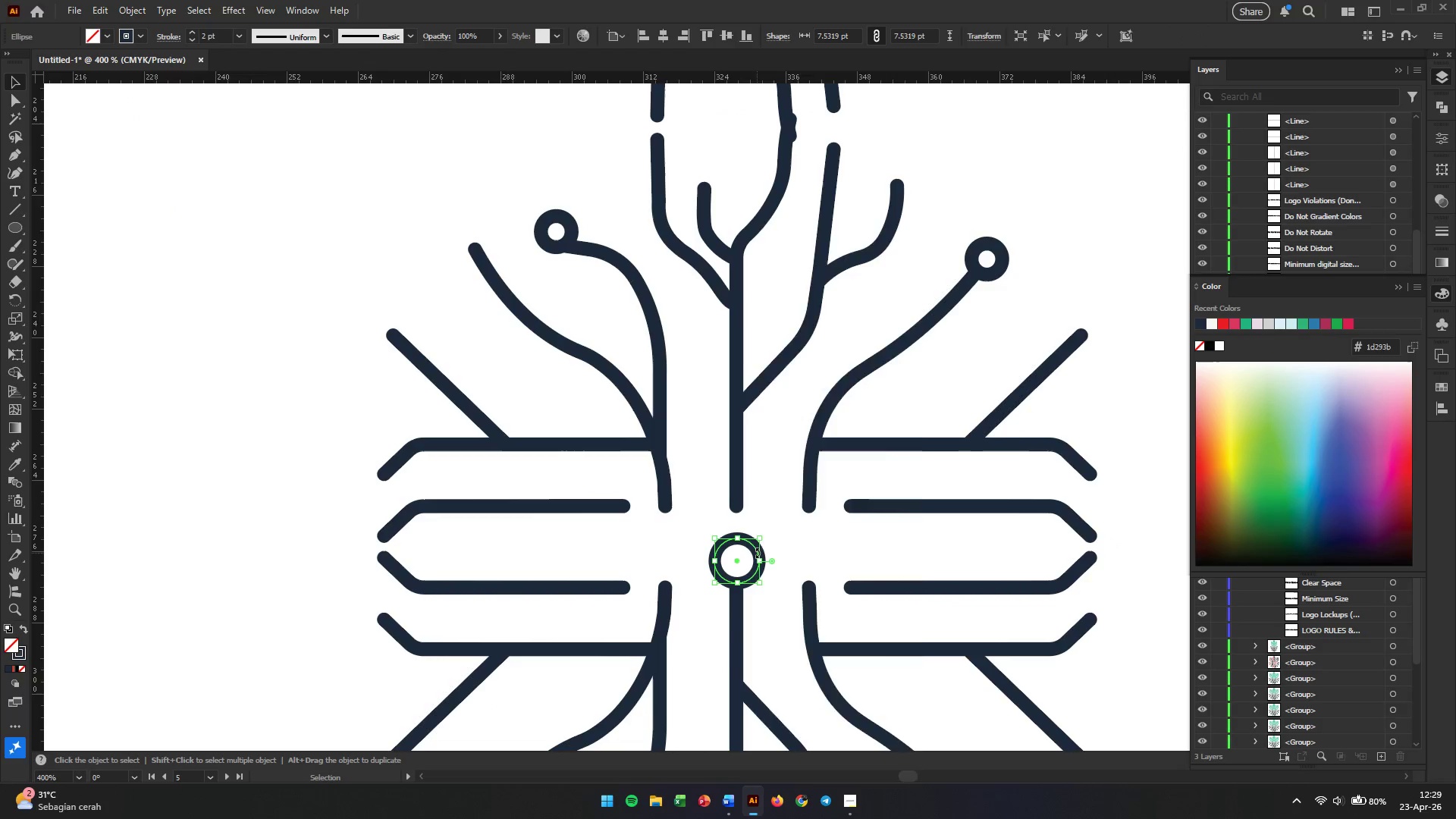 
right_click([757, 553])
 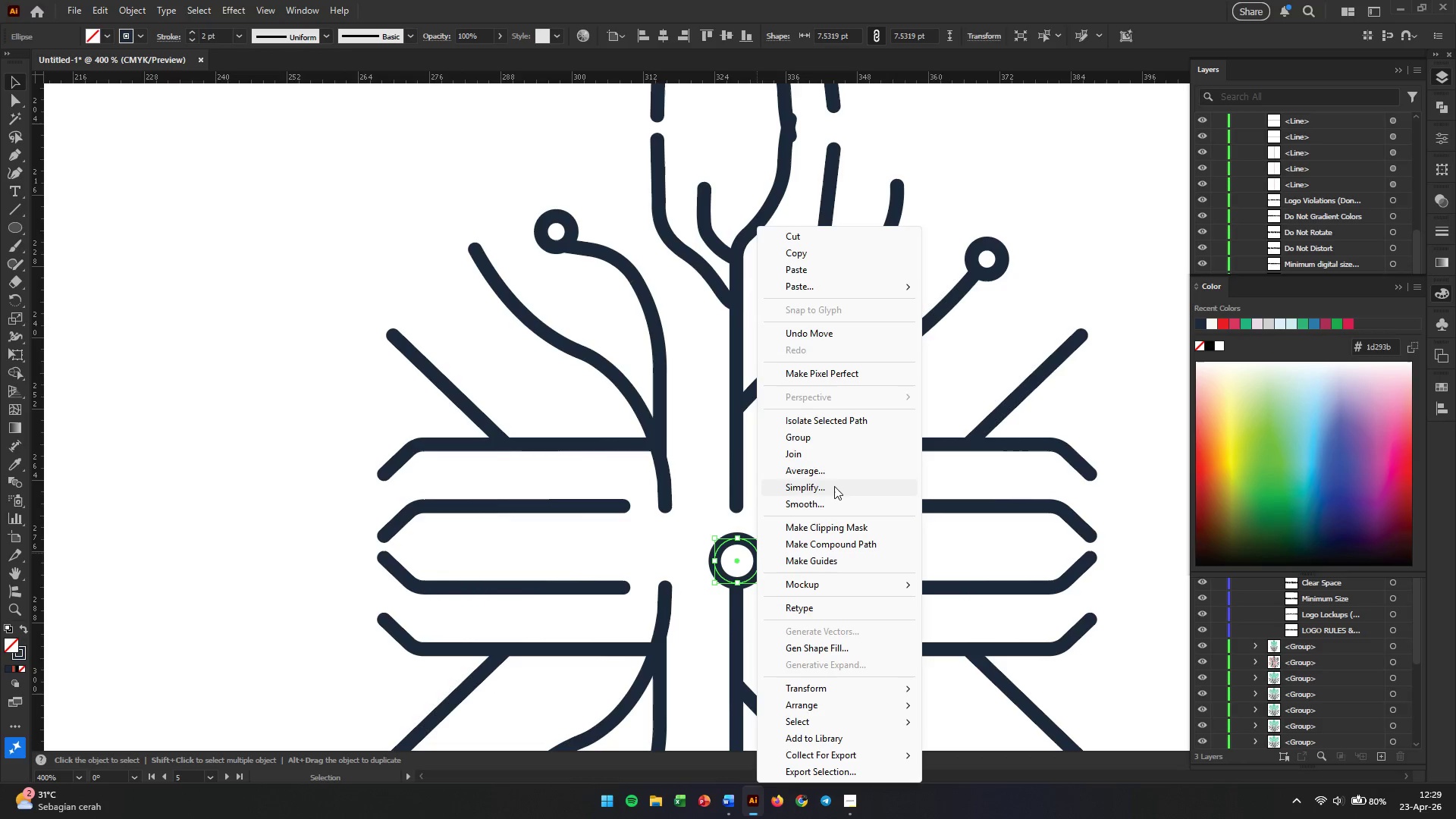 
left_click([679, 529])
 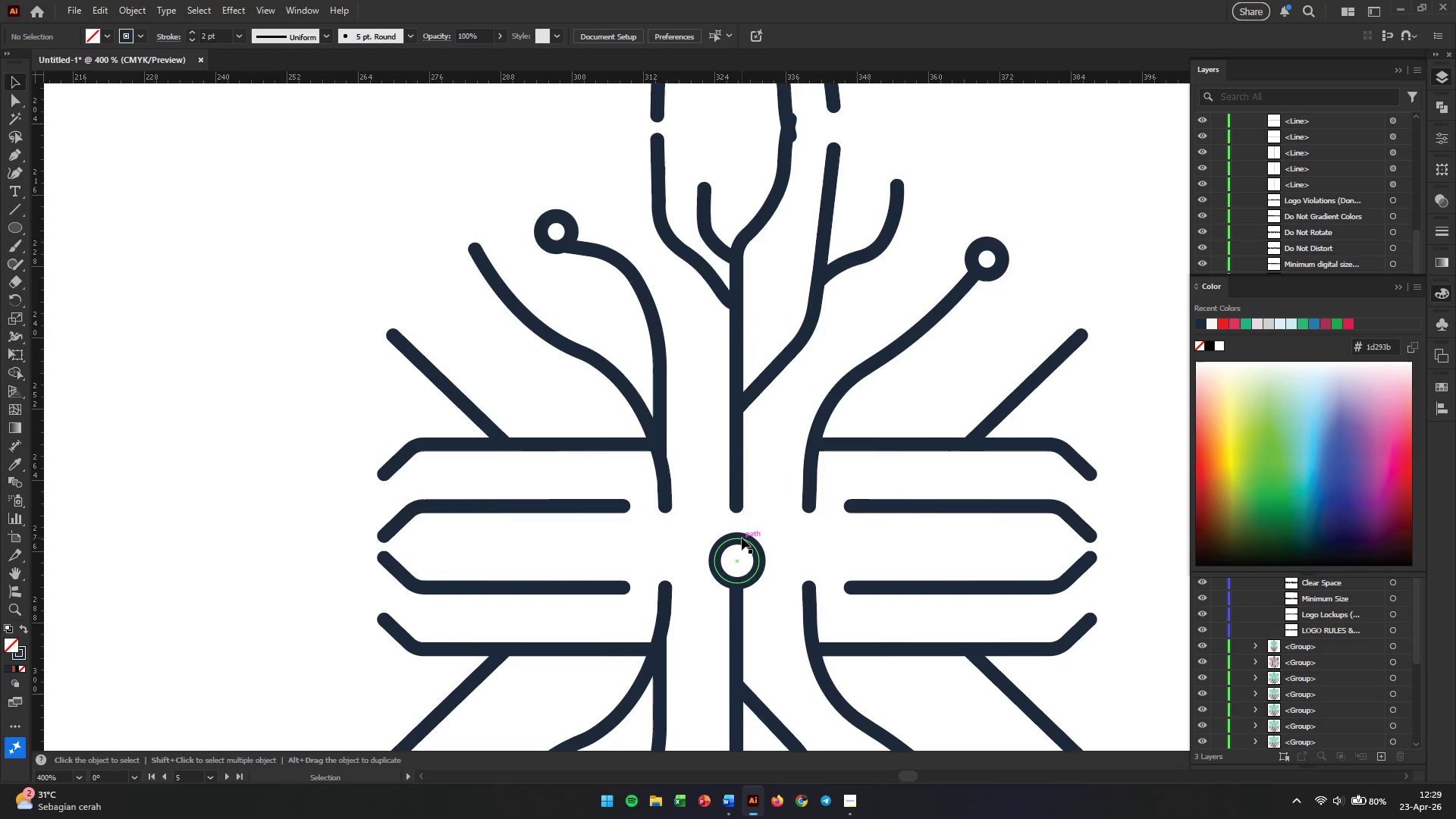 
left_click_drag(start_coordinate=[742, 538], to_coordinate=[742, 525])
 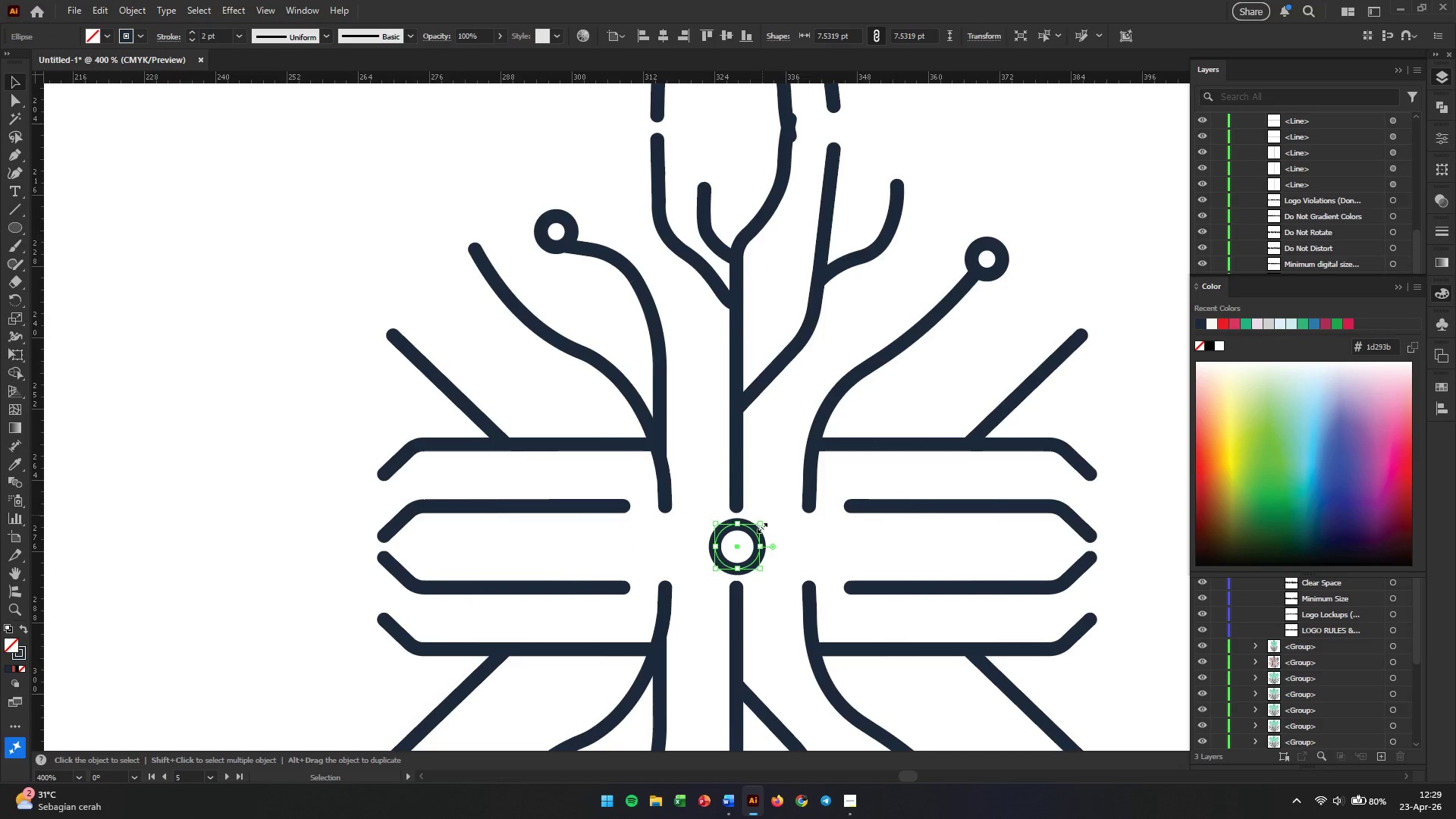 
left_click_drag(start_coordinate=[761, 522], to_coordinate=[775, 514])
 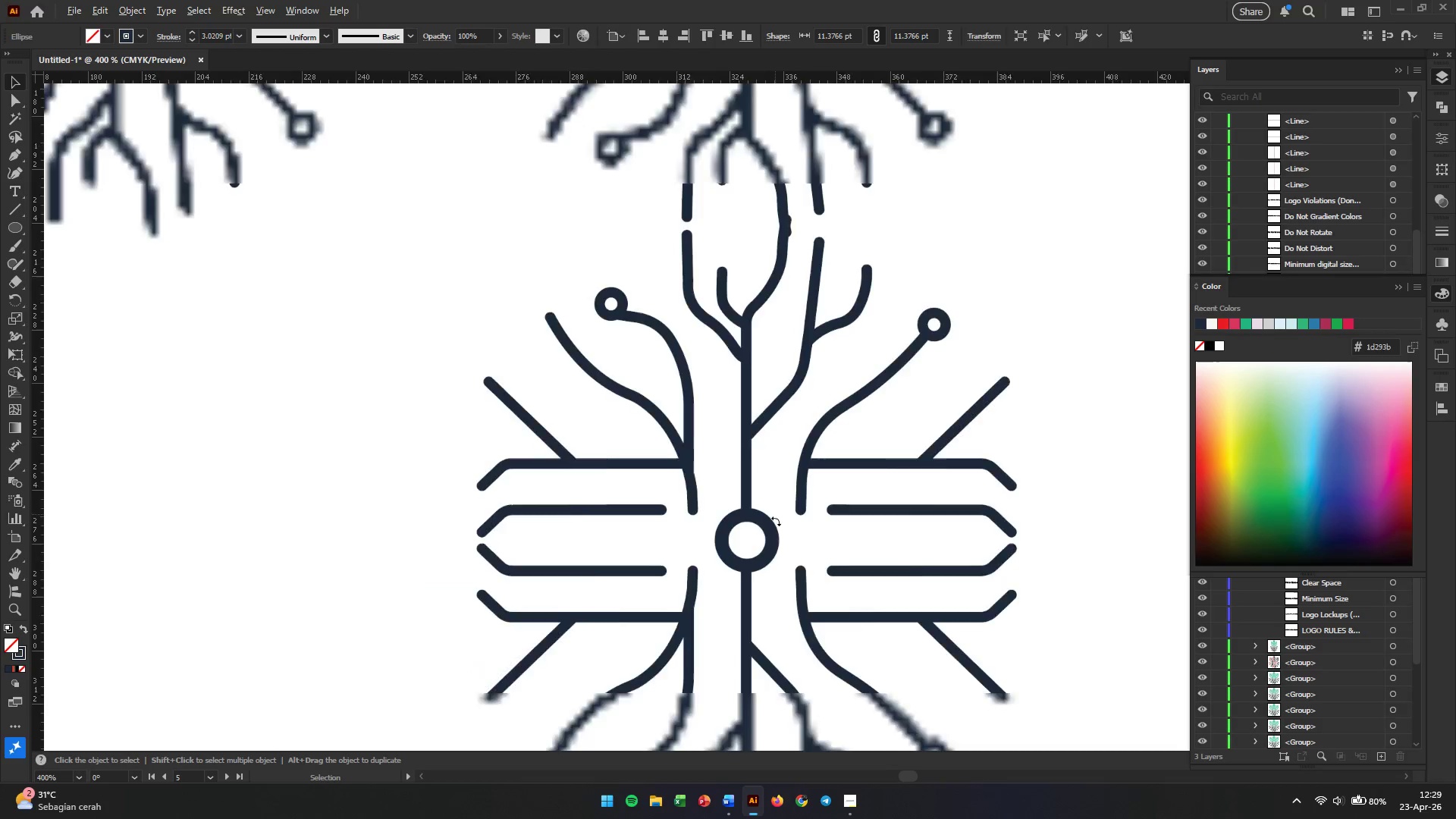 
hold_key(key=ShiftLeft, duration=3.45)
 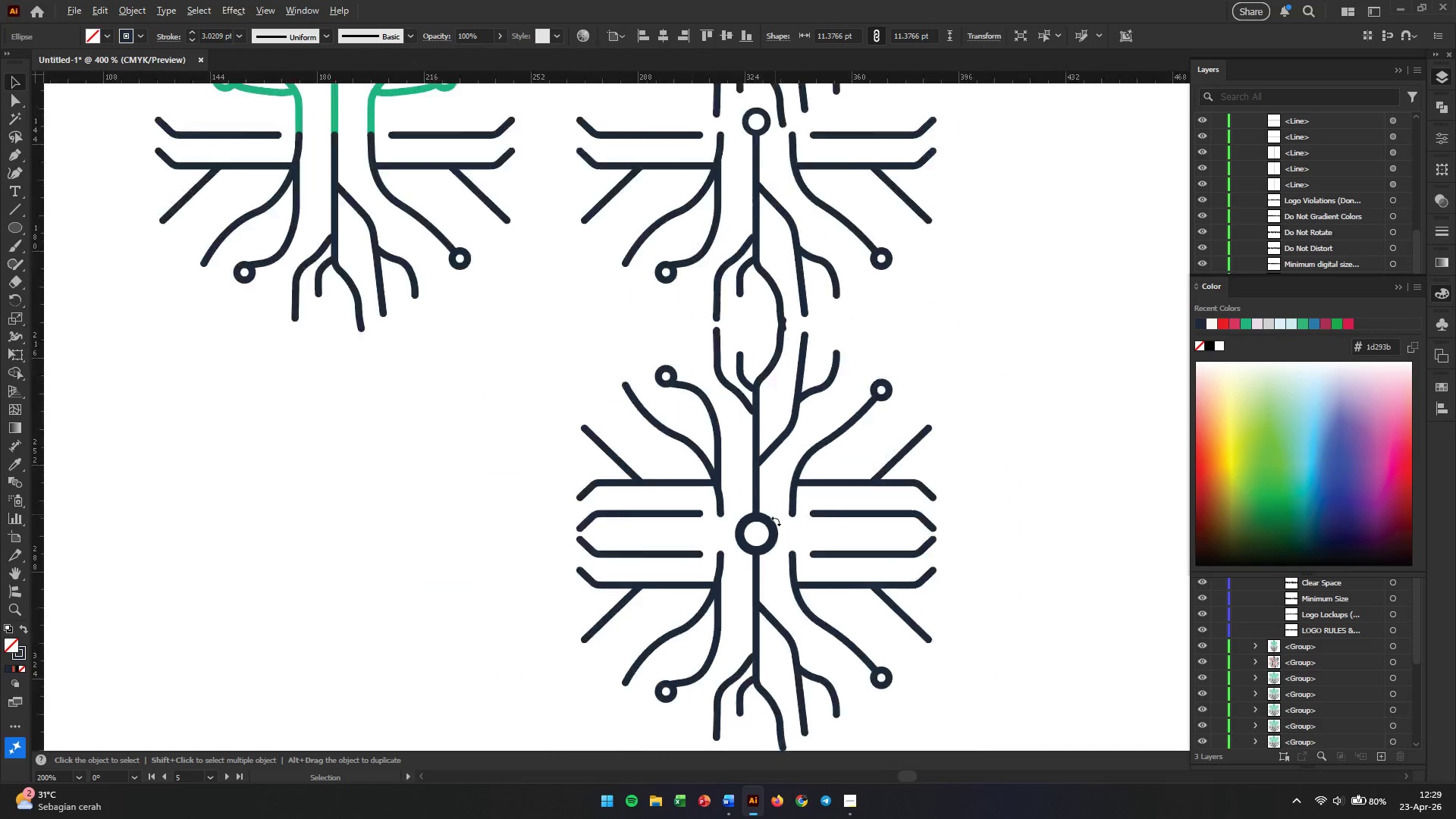 
hold_key(key=AltLeft, duration=2.94)
 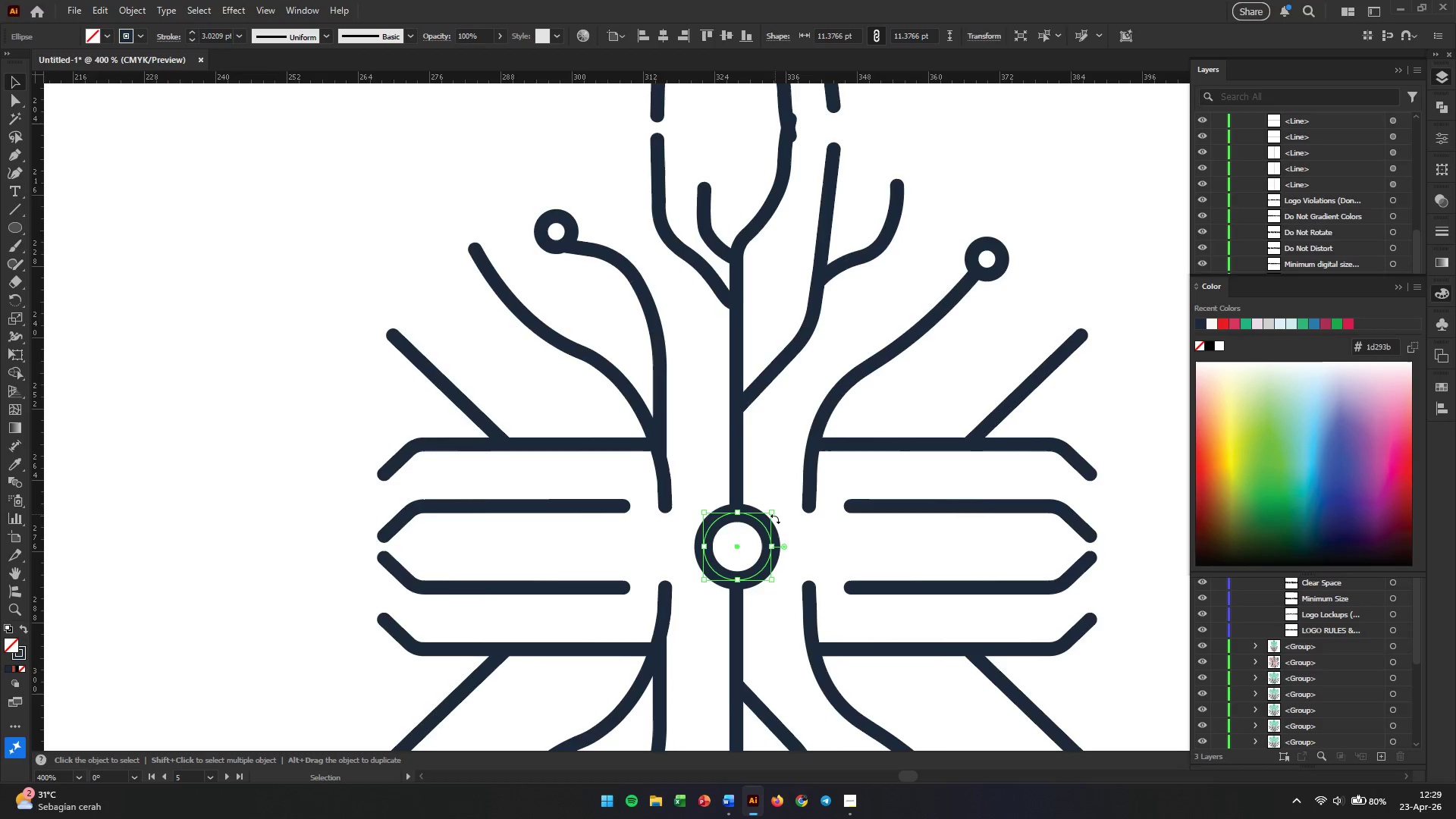 
hold_key(key=AltLeft, duration=0.47)
scroll: coordinate [776, 521], scroll_direction: down, amount: 4.0
 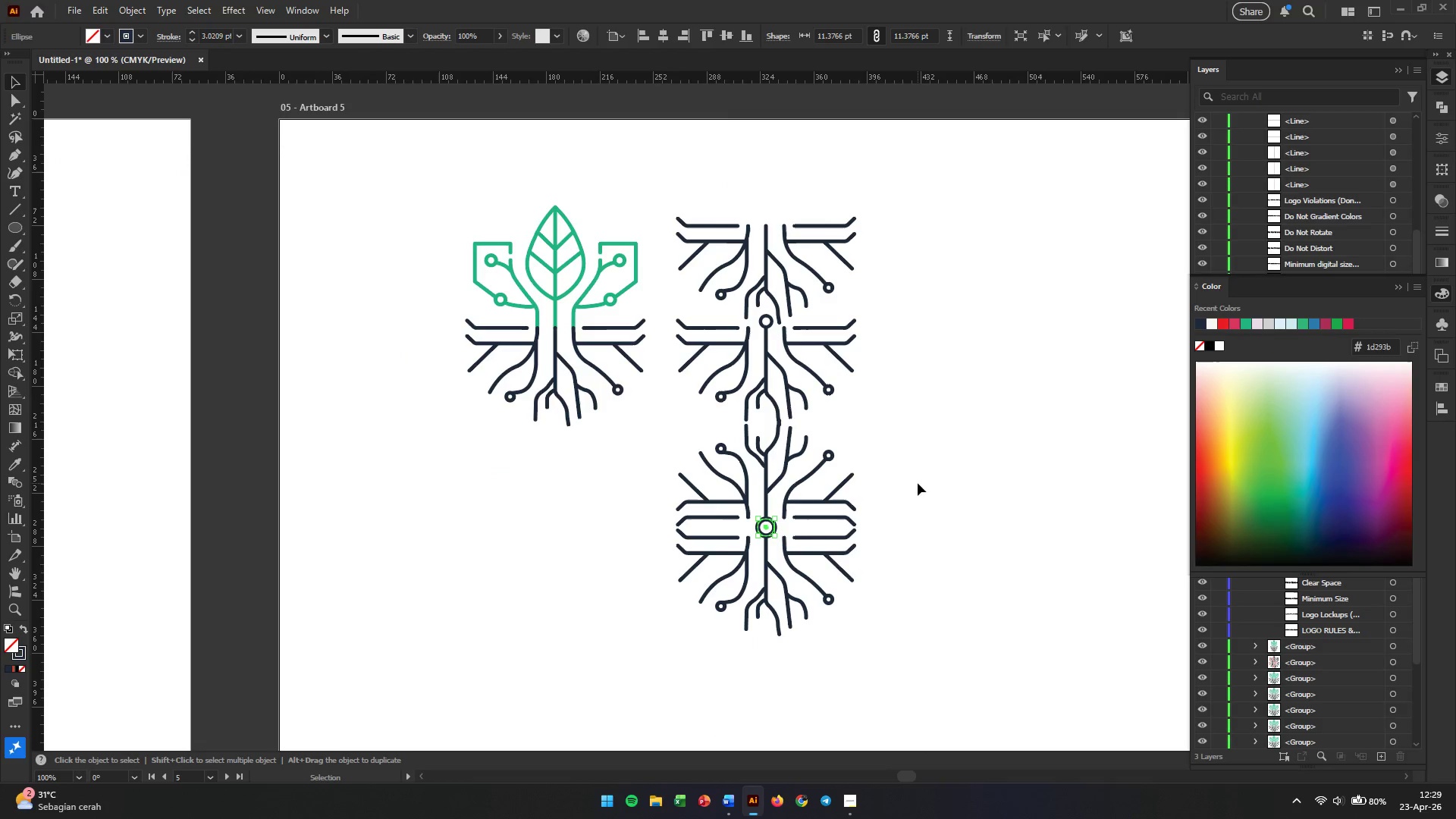 
left_click([918, 483])
 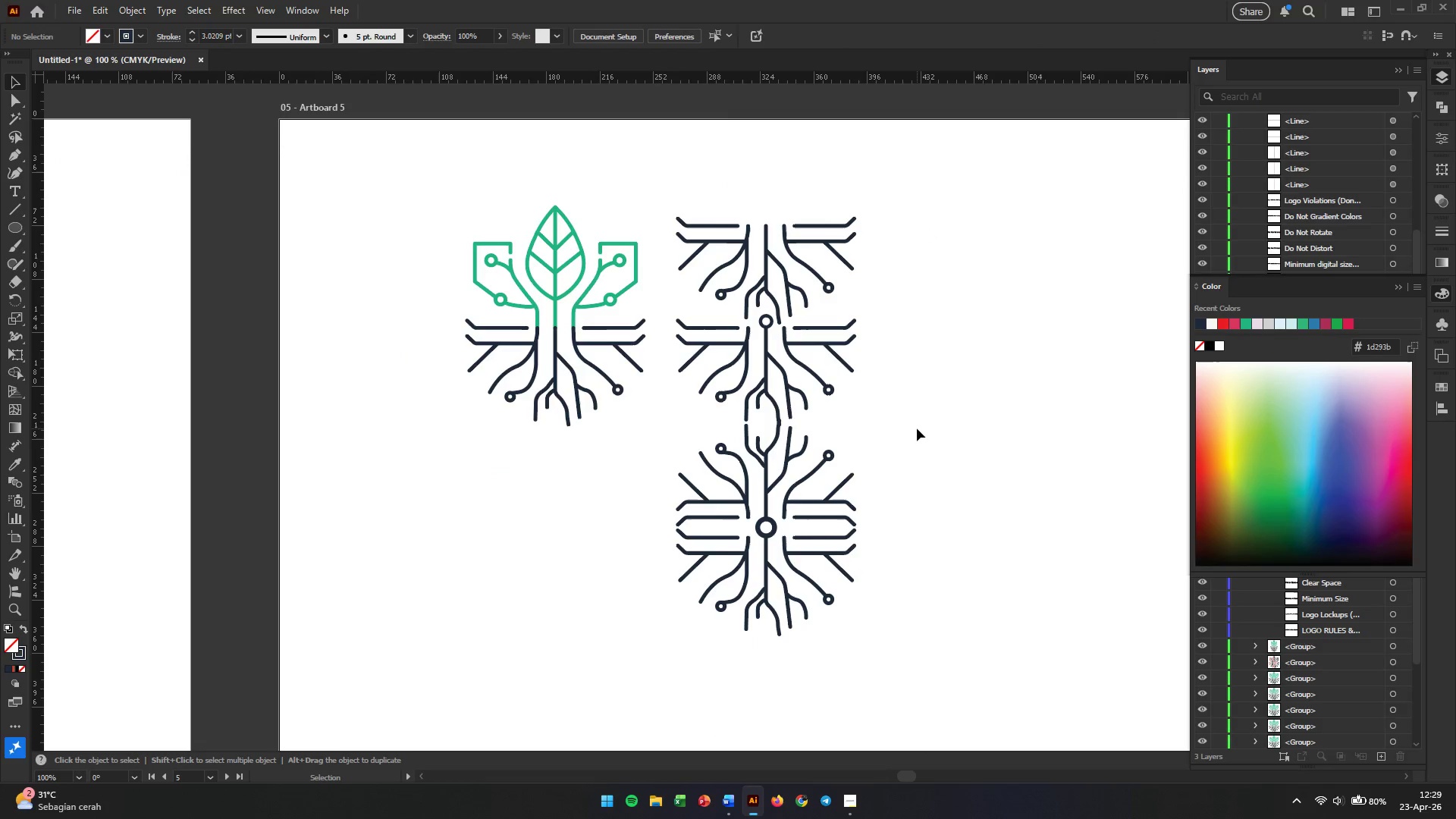 
left_click_drag(start_coordinate=[901, 457], to_coordinate=[664, 613])
 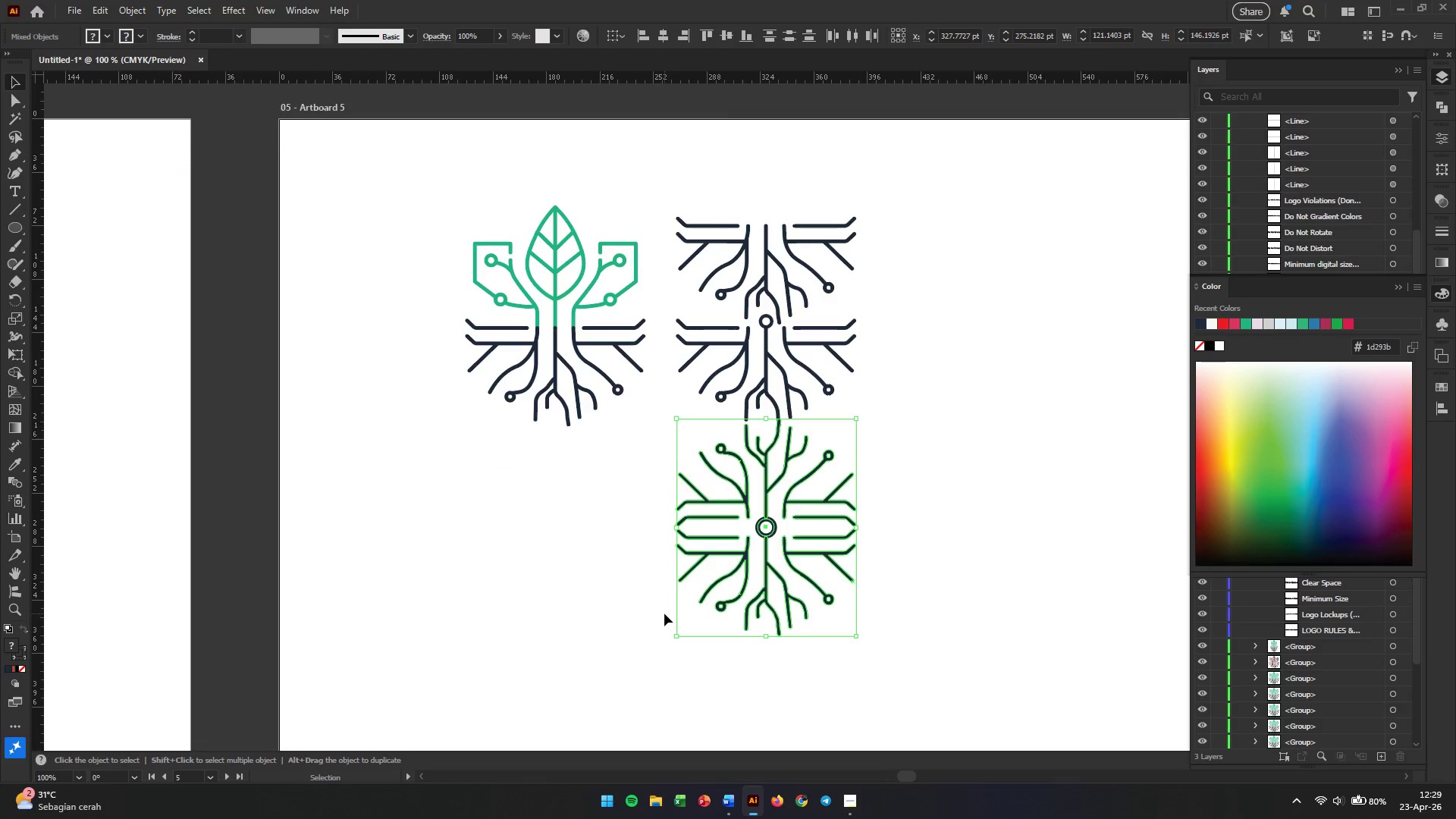 
key(Control+G)
 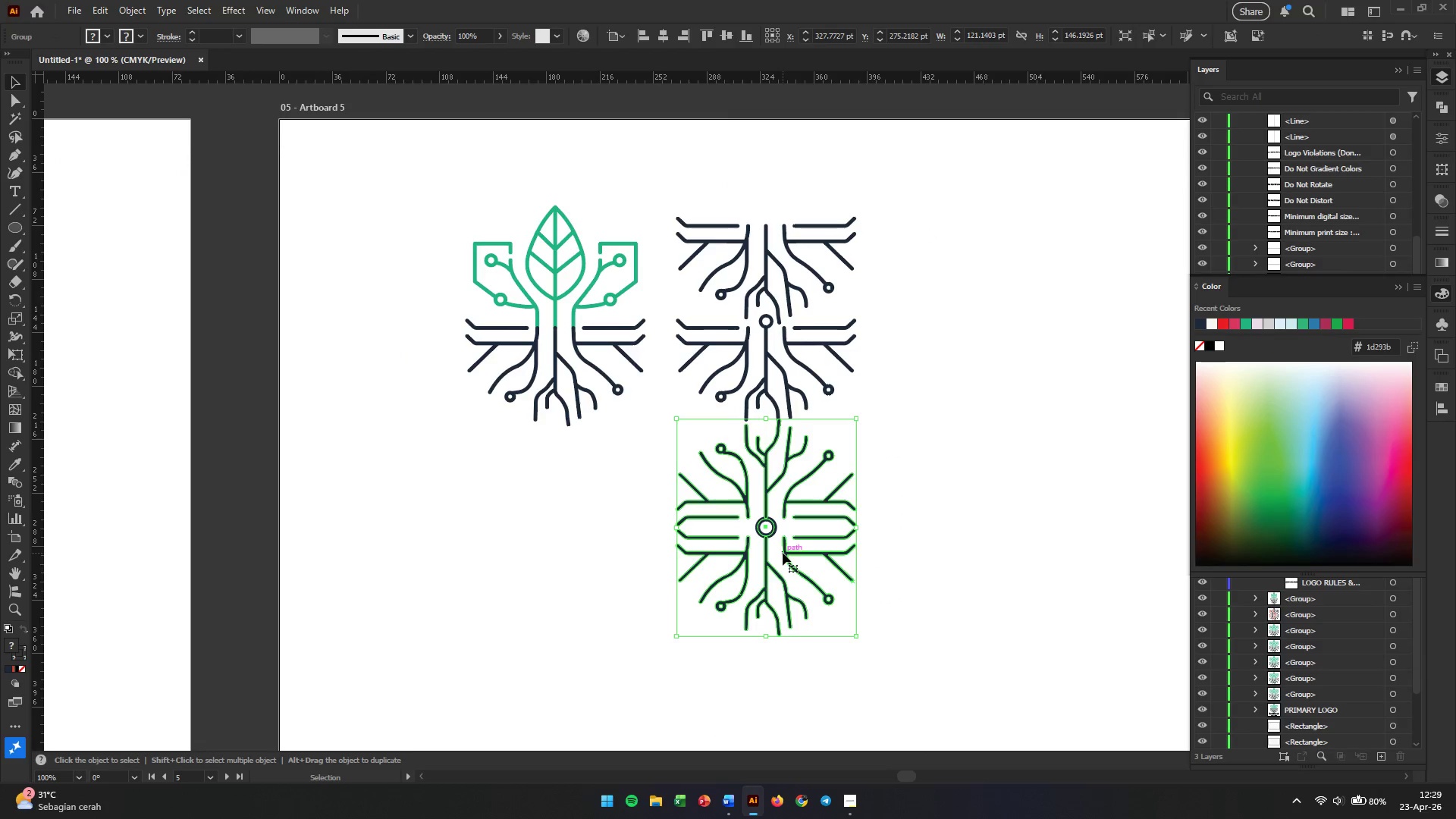 
left_click_drag(start_coordinate=[783, 553], to_coordinate=[576, 628])
 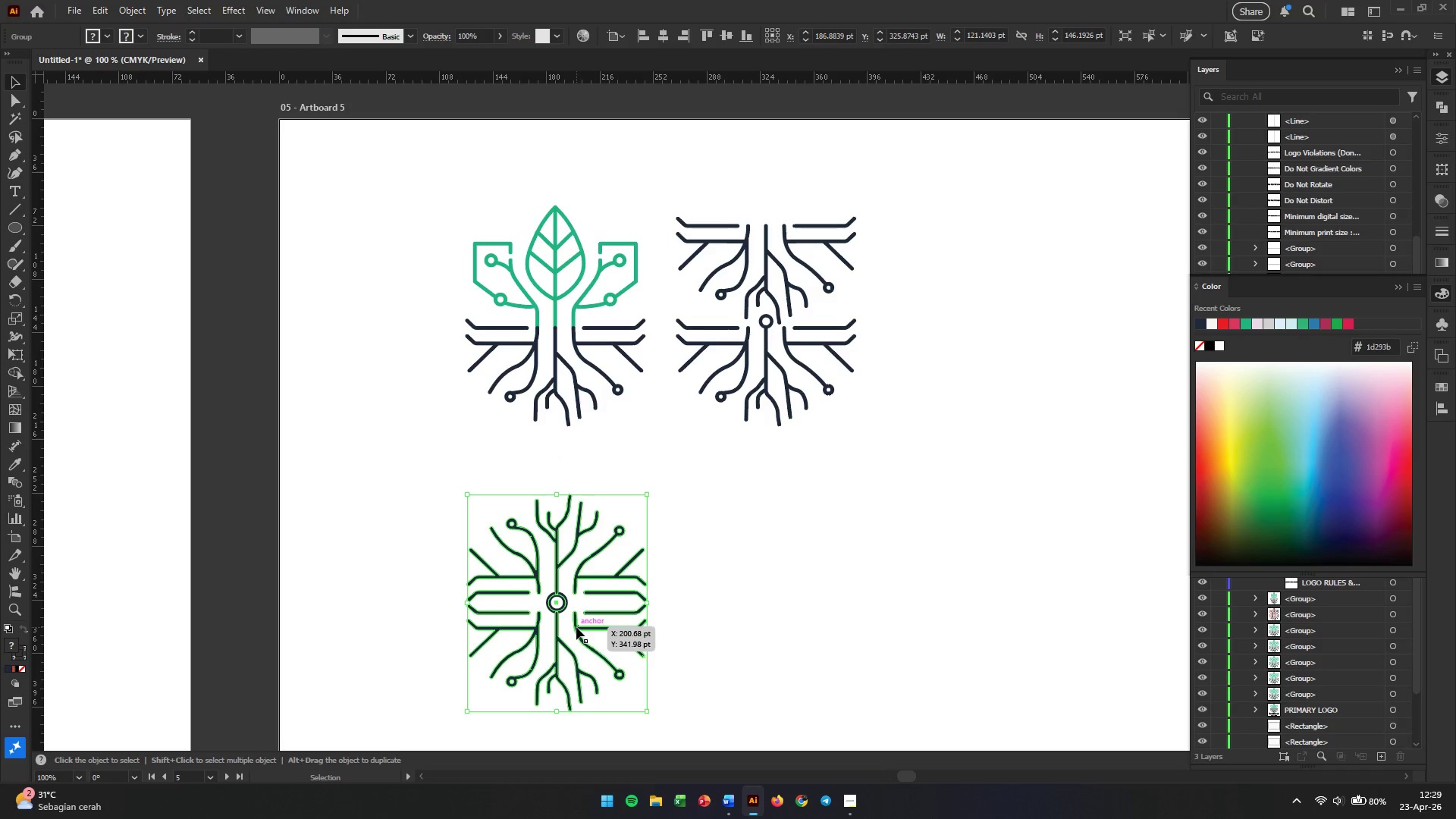 
hold_key(key=AltLeft, duration=2.61)
left_click_drag(start_coordinate=[576, 627], to_coordinate=[757, 620])
 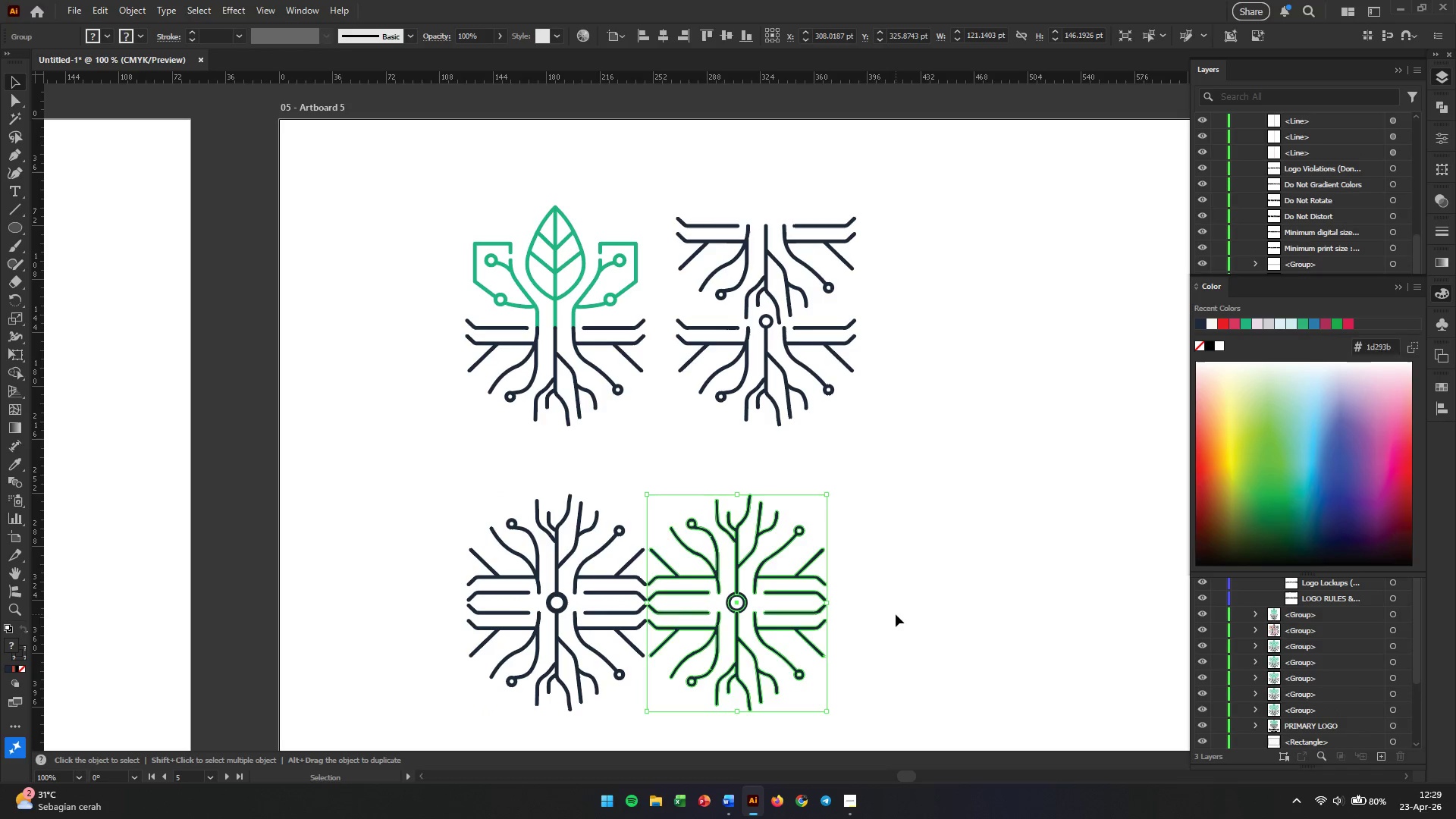 
hold_key(key=ShiftLeft, duration=2.28)
 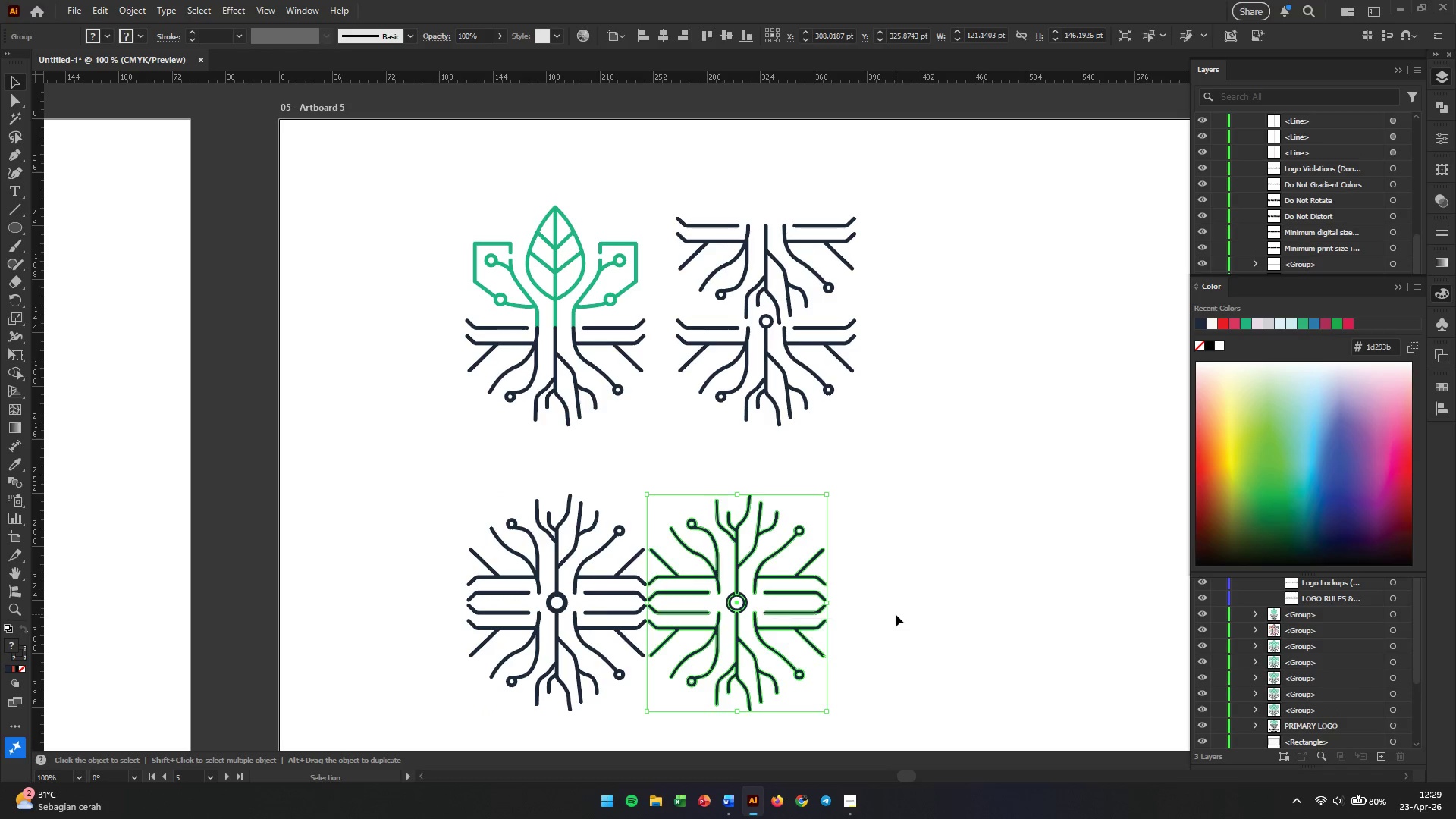 
left_click([896, 614])
 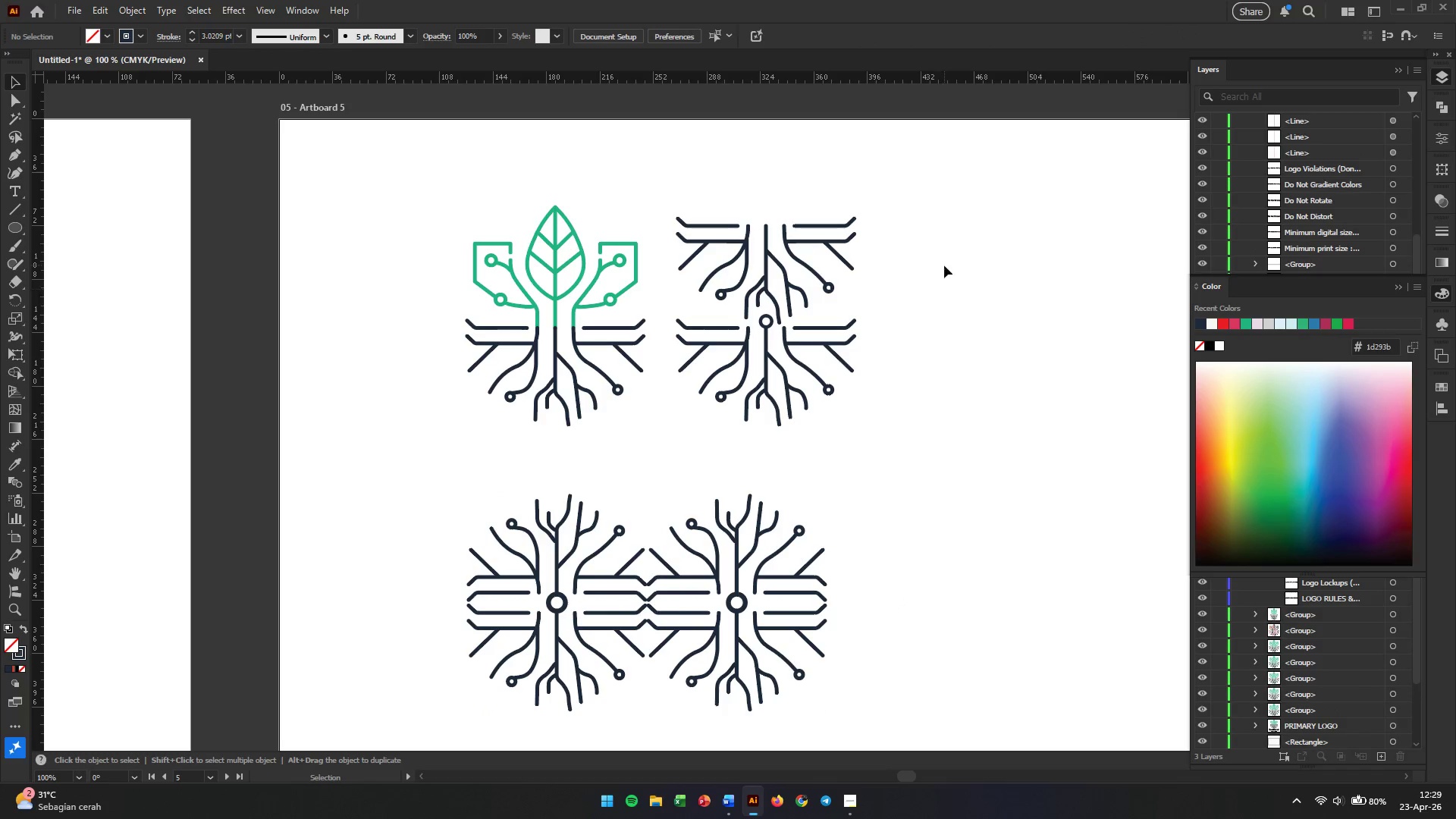 
left_click_drag(start_coordinate=[942, 203], to_coordinate=[409, 429])
 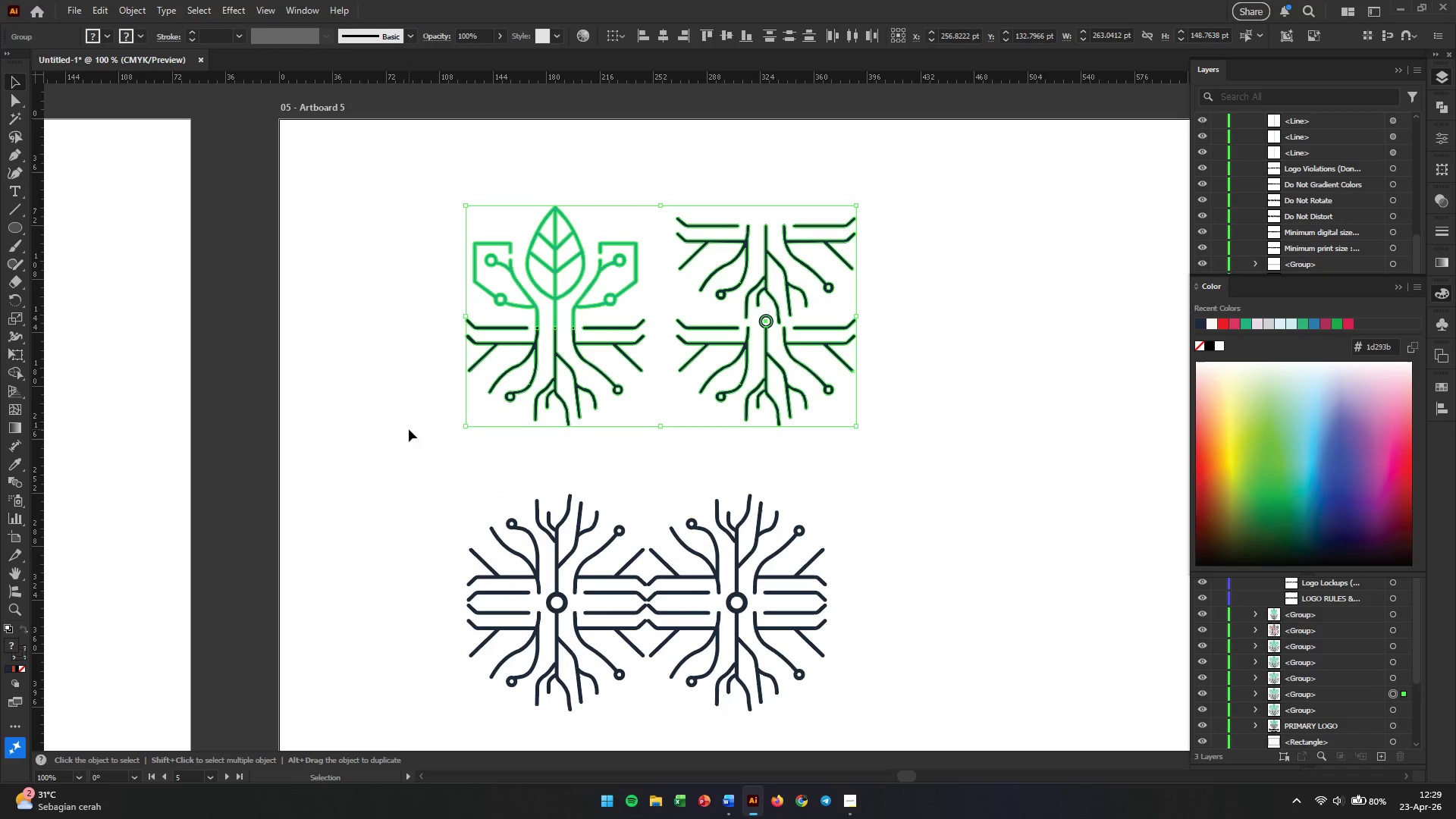 
key(Backspace)
 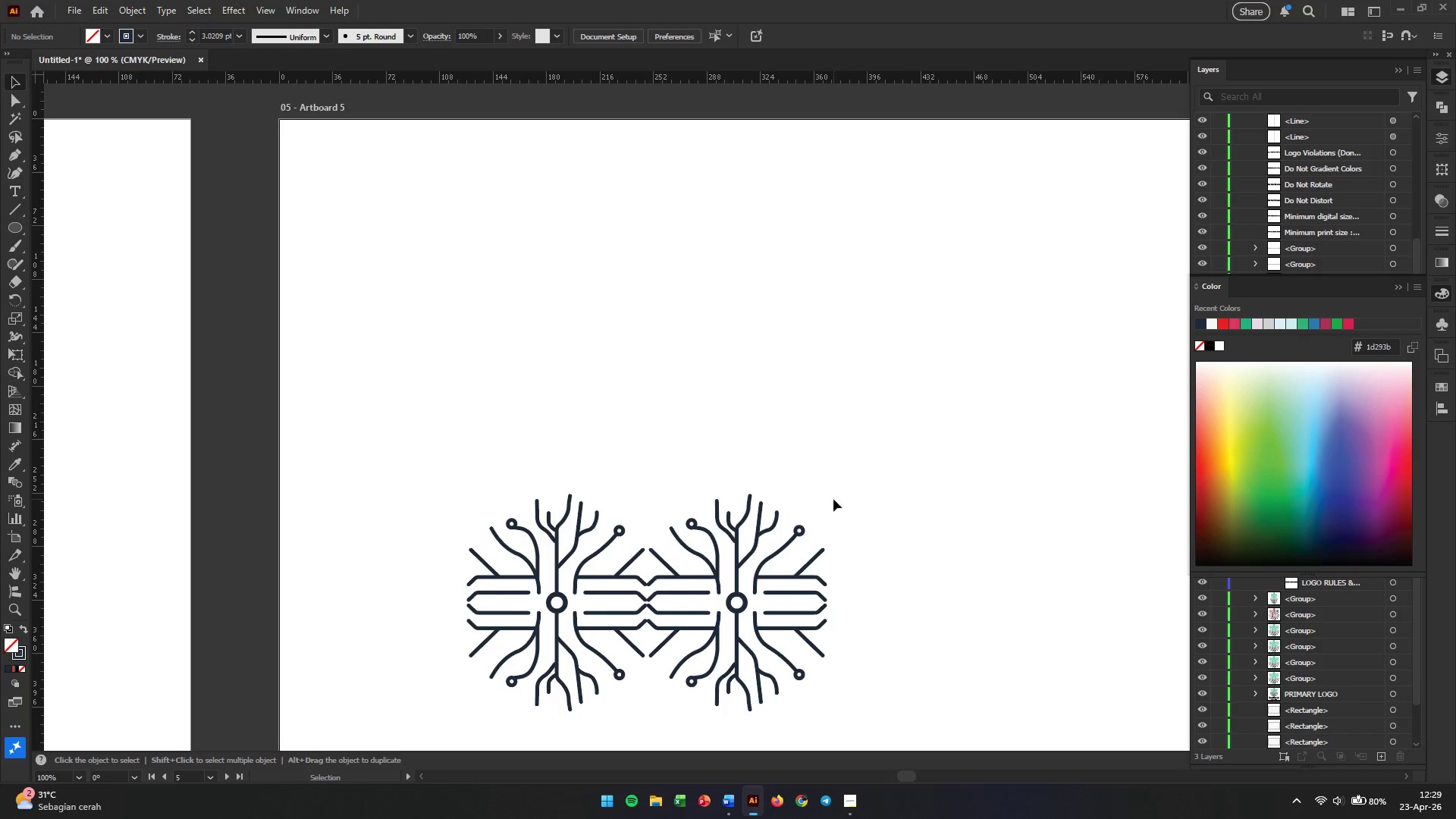 
scroll: coordinate [831, 534], scroll_direction: down, amount: 7.0
 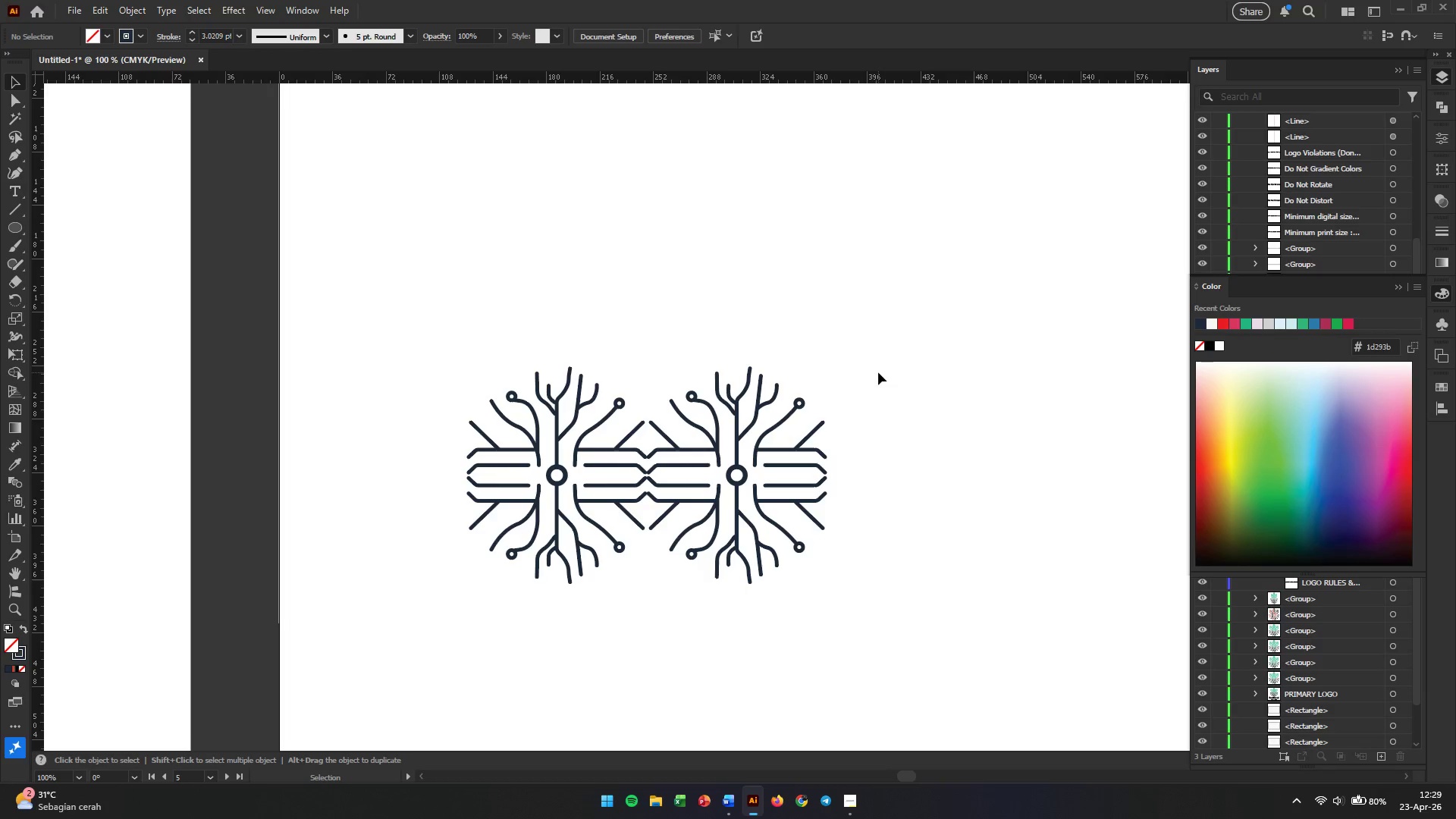 
left_click_drag(start_coordinate=[878, 372], to_coordinate=[340, 615])
 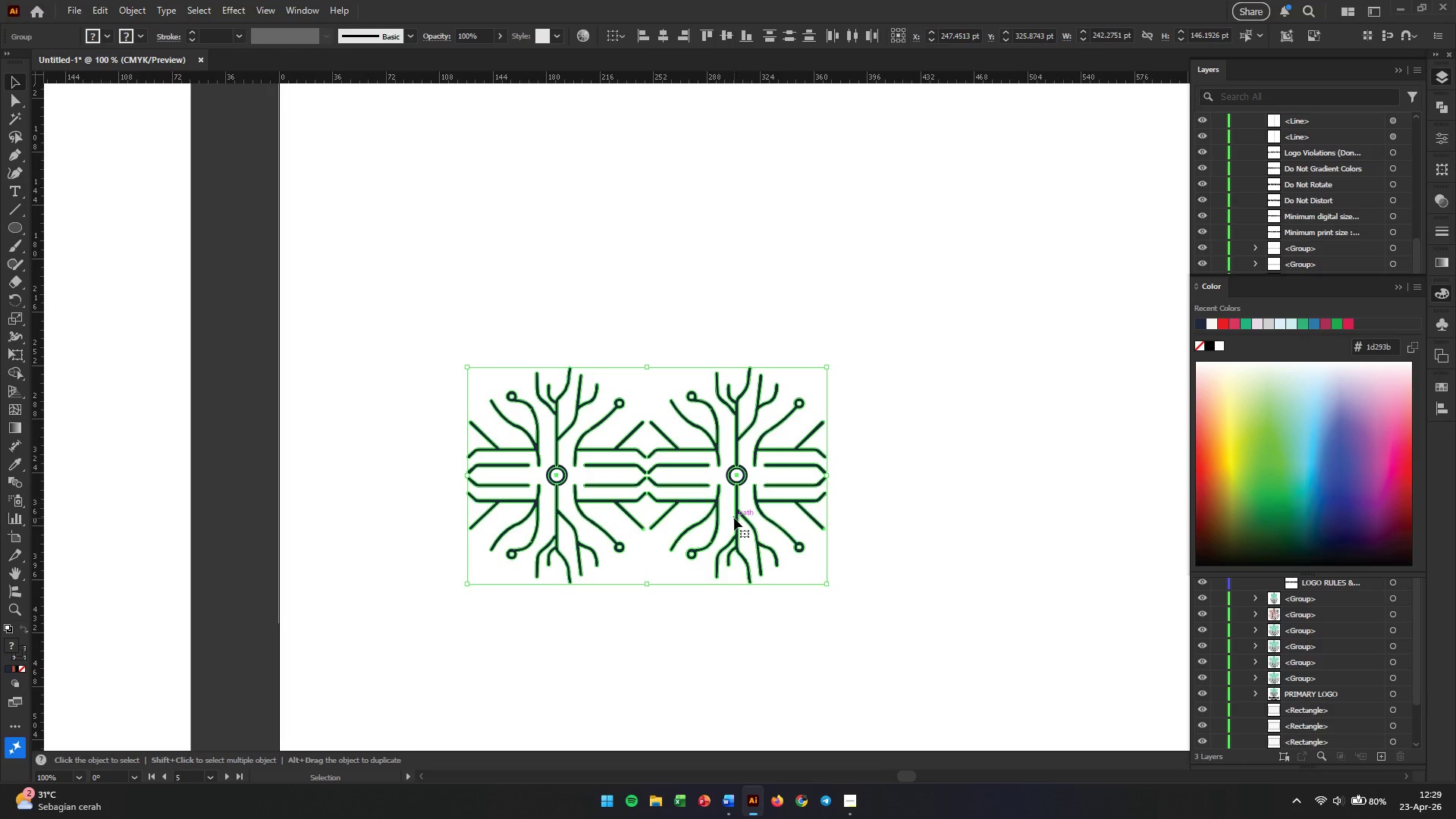 
hold_key(key=AltLeft, duration=6.36)
left_click_drag(start_coordinate=[736, 518], to_coordinate=[728, 734])
 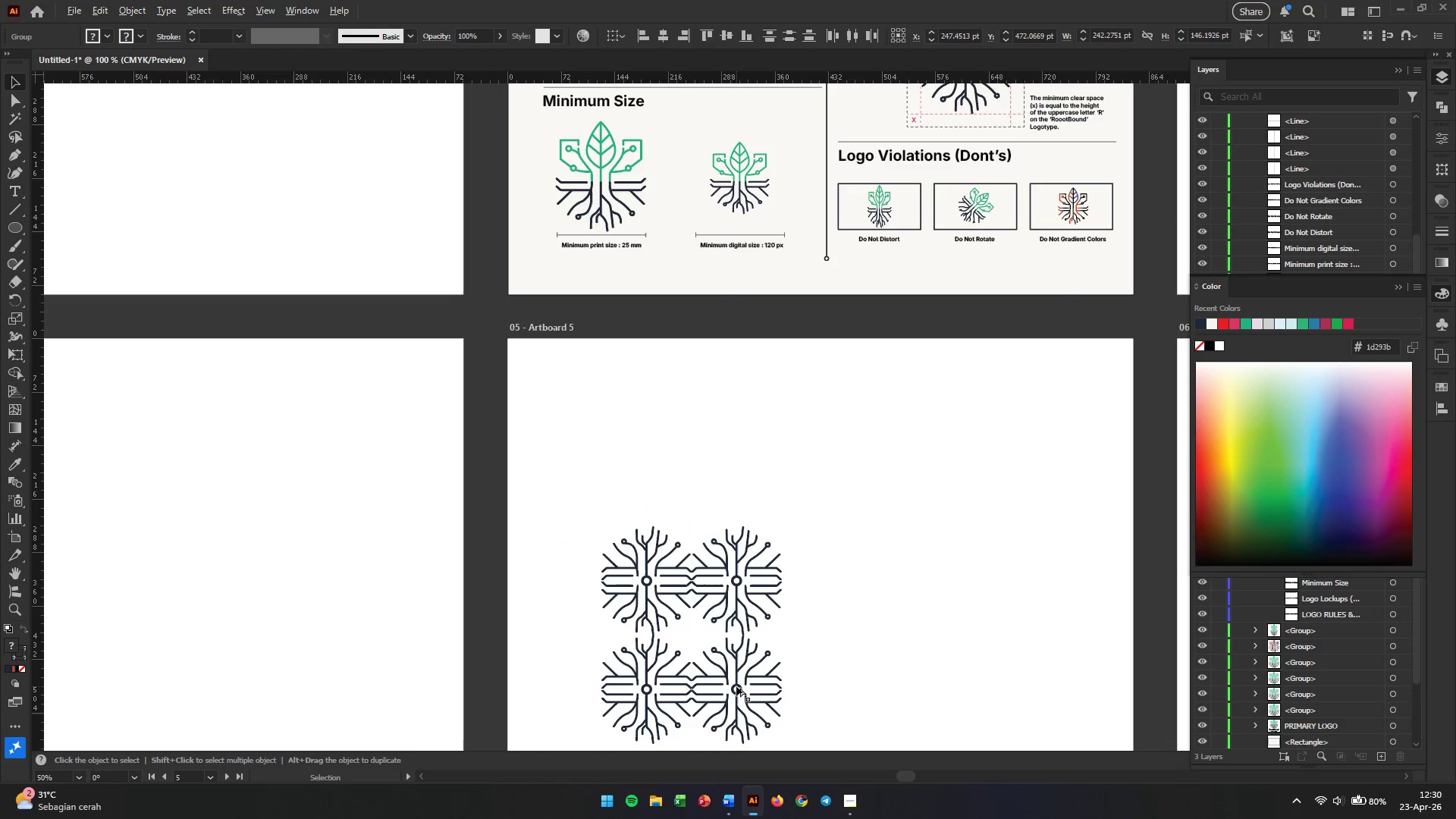 
hold_key(key=ShiftLeft, duration=6.09)
 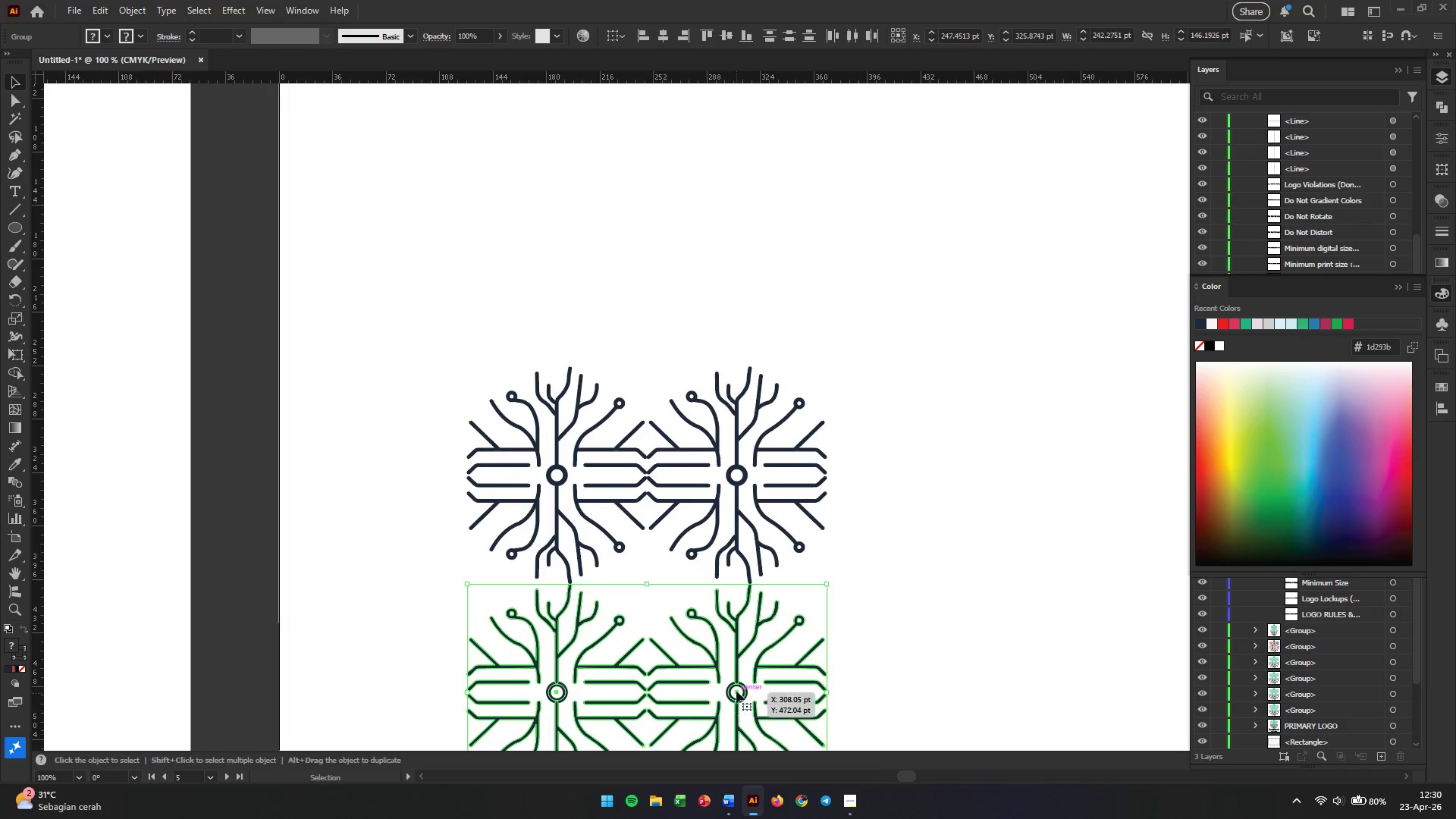 
hold_key(key=AltLeft, duration=0.45)
scroll: coordinate [736, 686], scroll_direction: down, amount: 2.0
 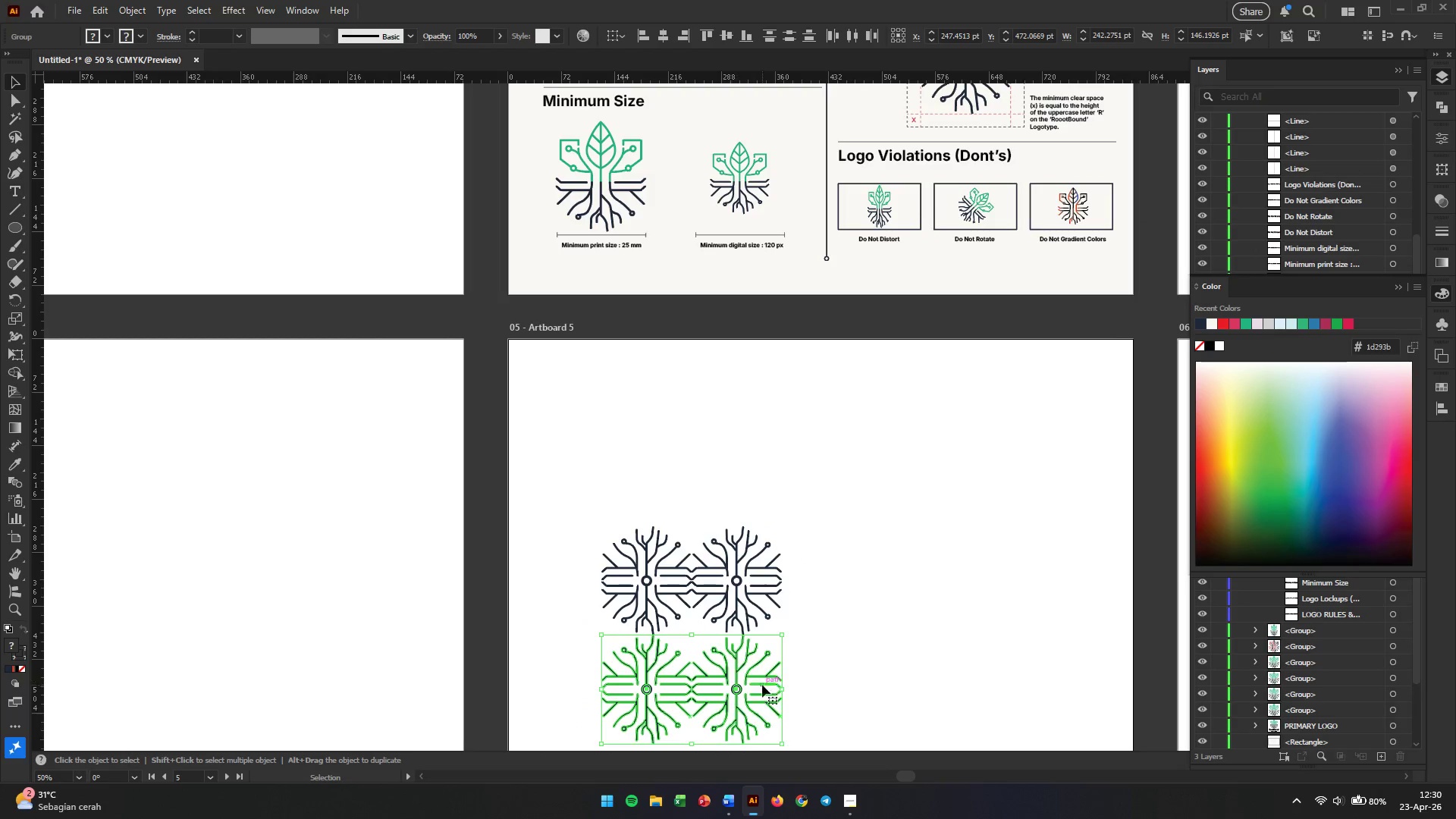 
hold_key(key=AltLeft, duration=0.33)
scroll: coordinate [748, 639], scroll_direction: down, amount: 4.0
 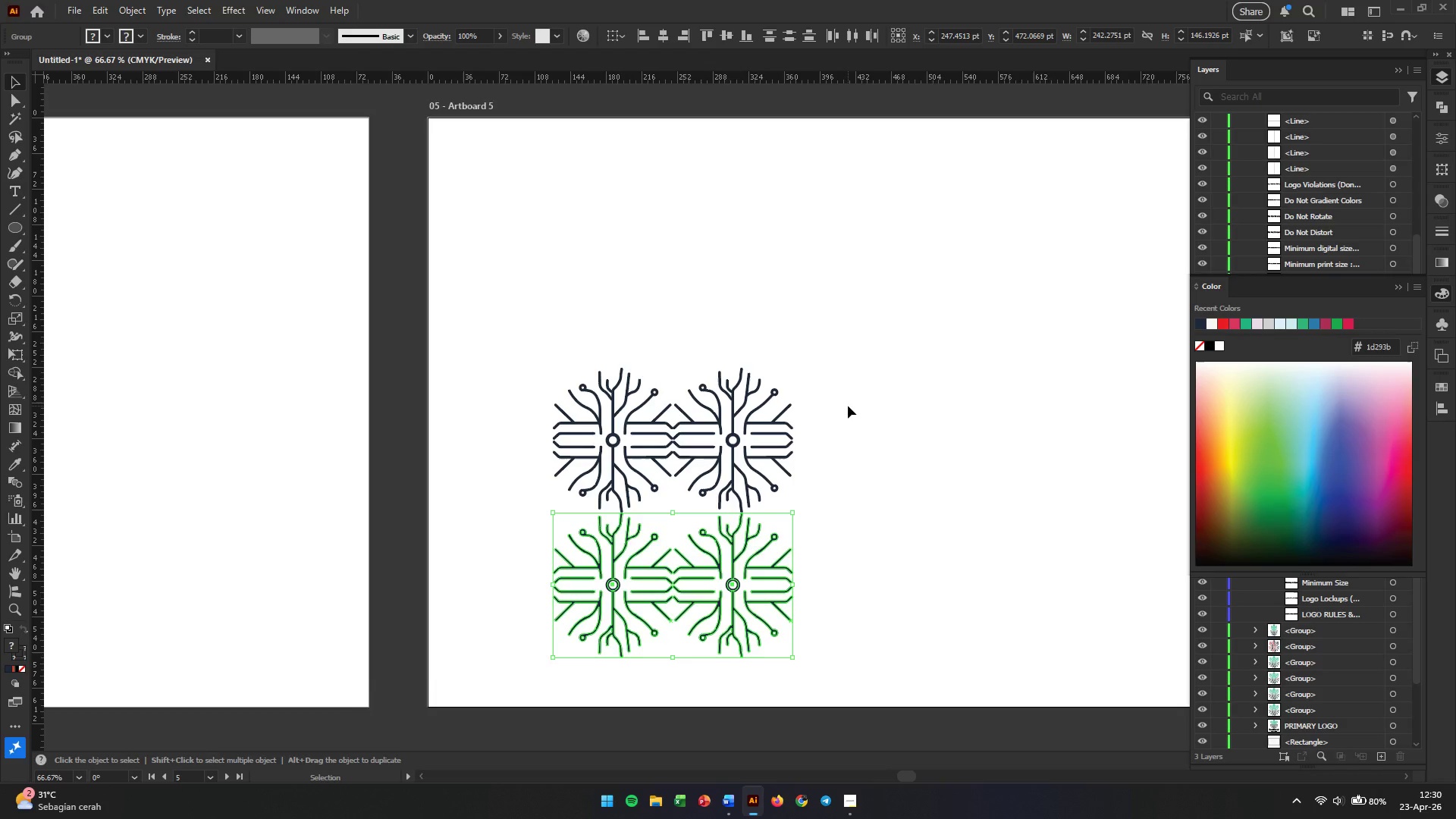 
left_click_drag(start_coordinate=[852, 366], to_coordinate=[512, 642])
 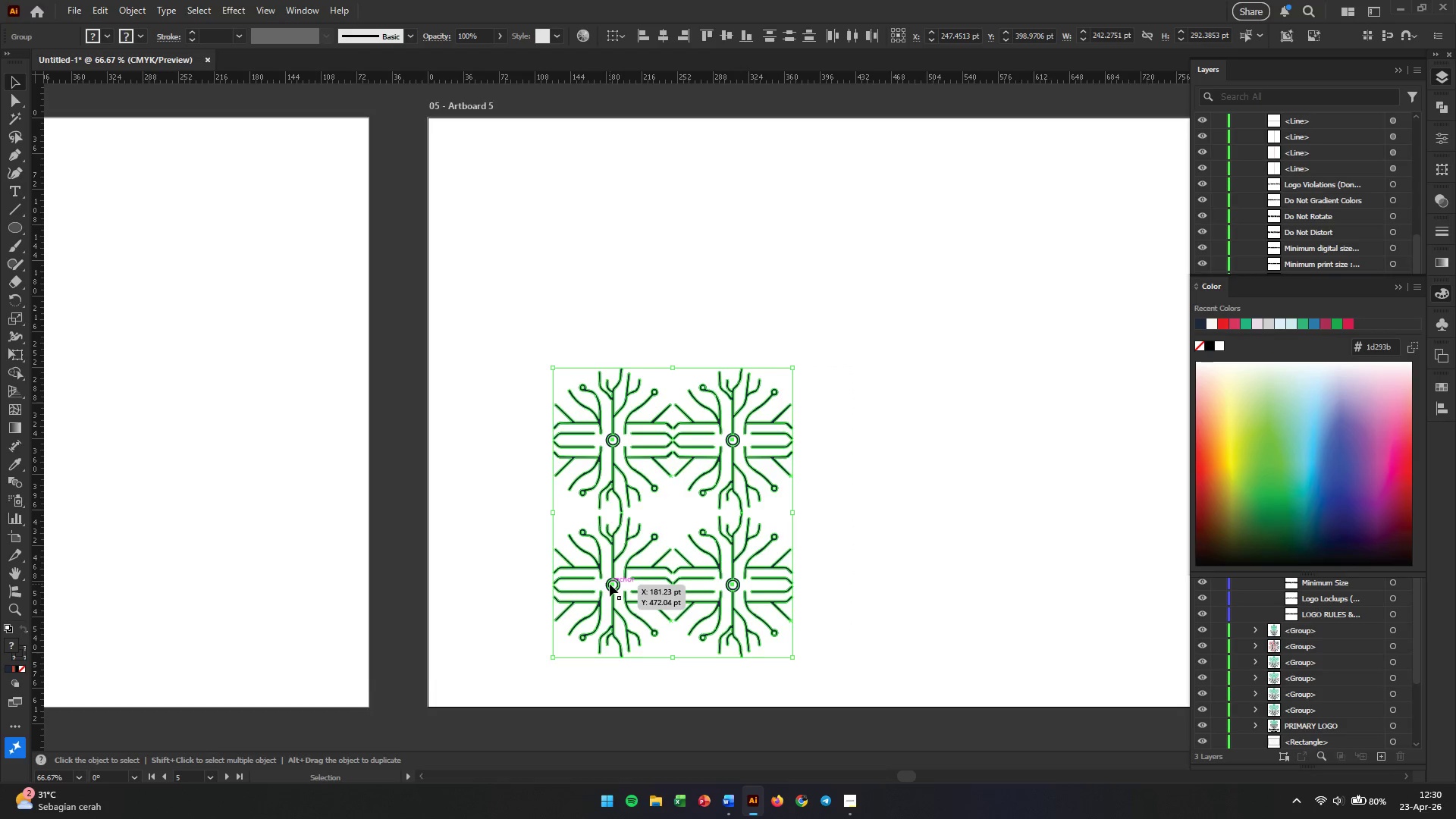 
left_click_drag(start_coordinate=[610, 584], to_coordinate=[849, 579])
 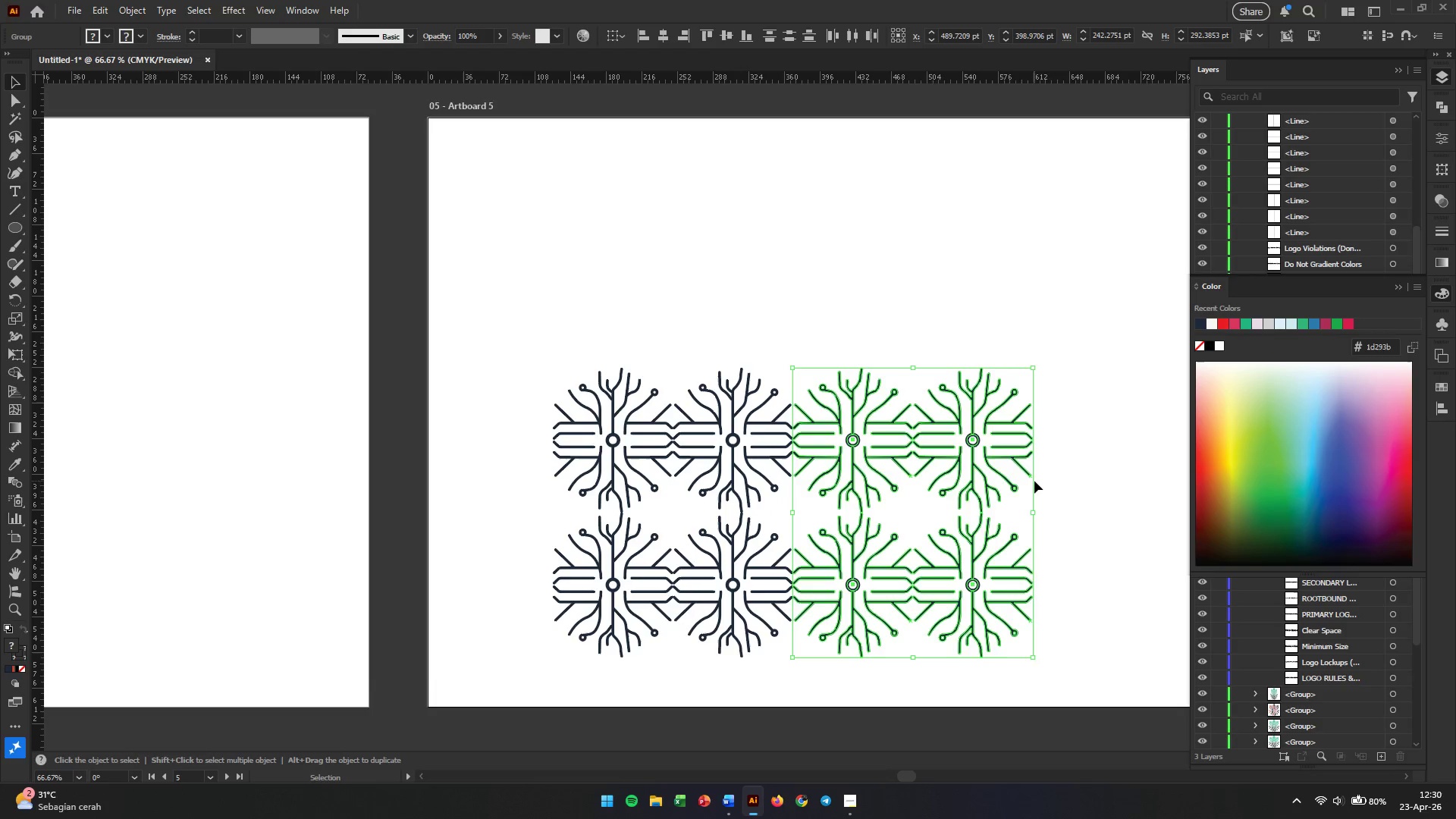 
hold_key(key=AltLeft, duration=3.67)
 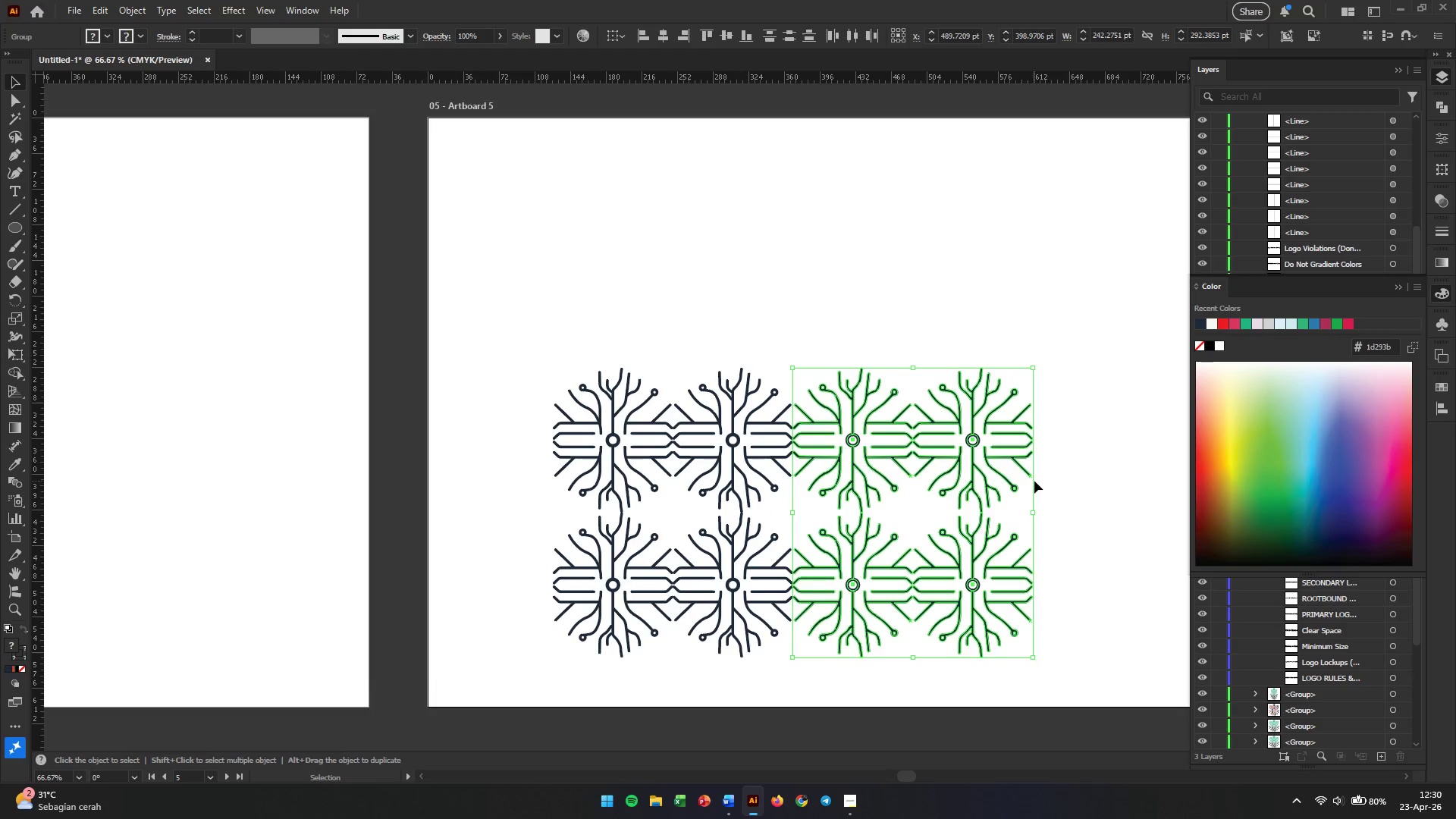 
hold_key(key=ShiftLeft, duration=3.38)
 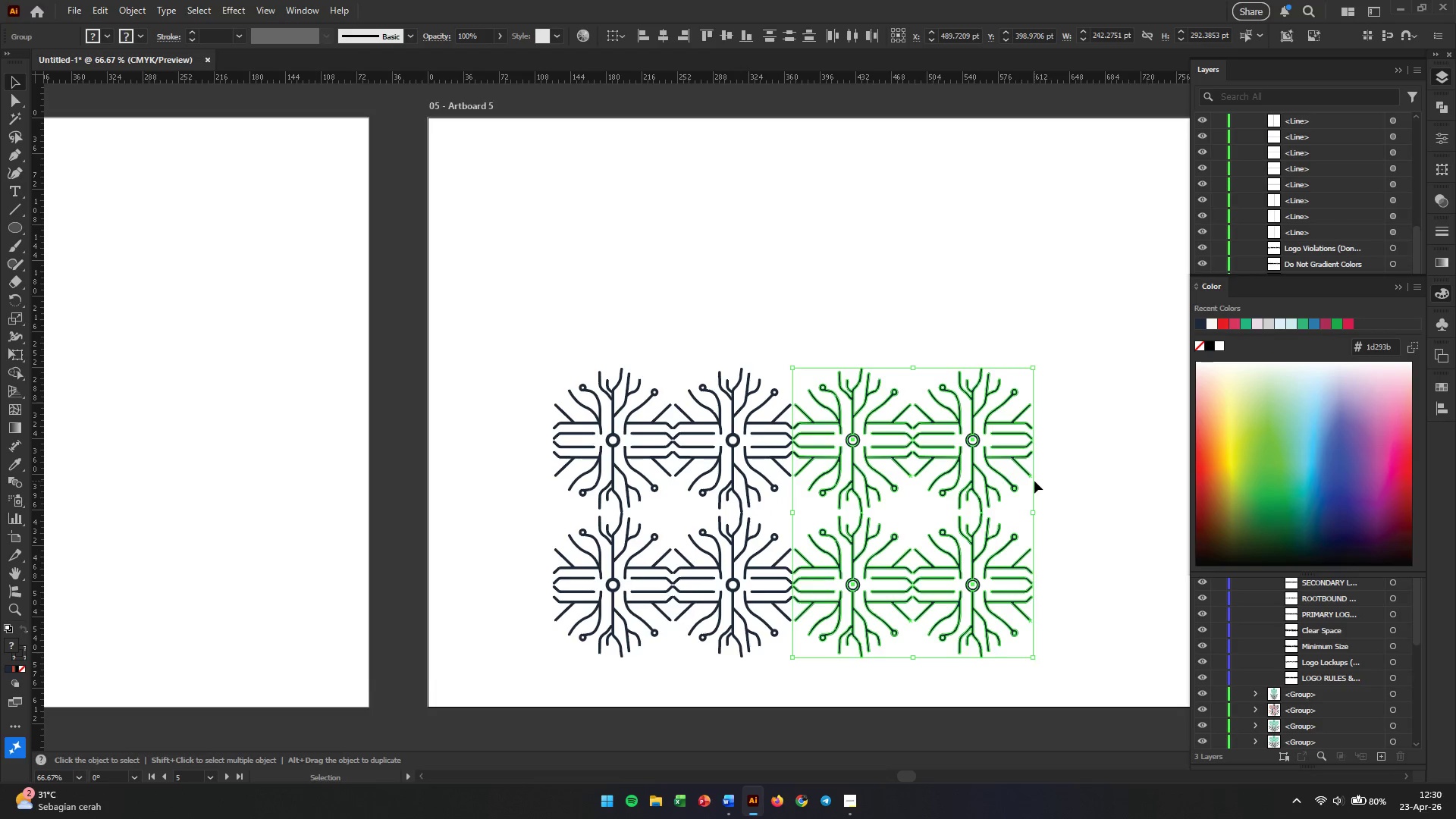 
left_click([1034, 481])
 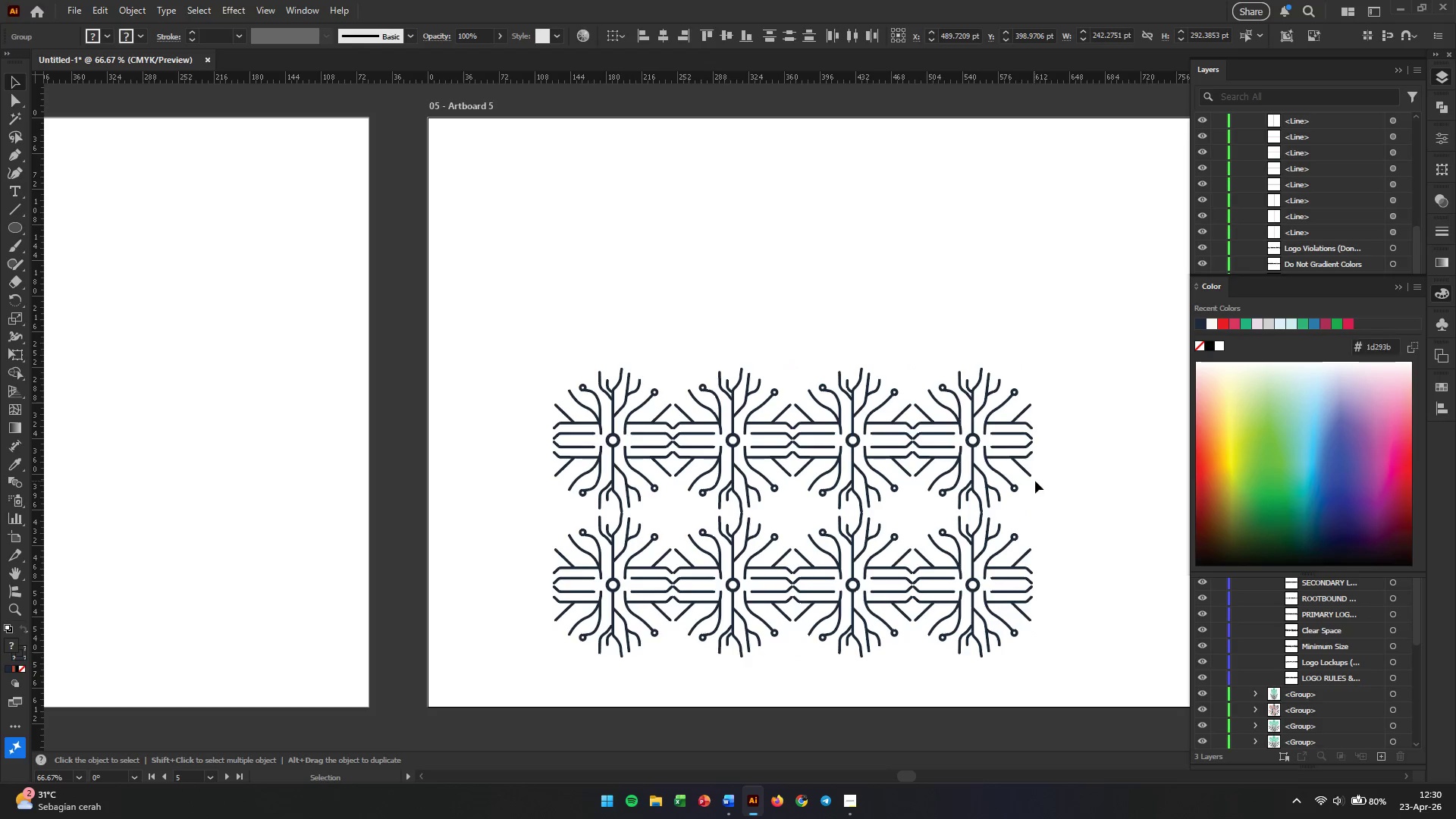 
hold_key(key=AltLeft, duration=0.47)
scroll: coordinate [1043, 527], scroll_direction: down, amount: 1.0
 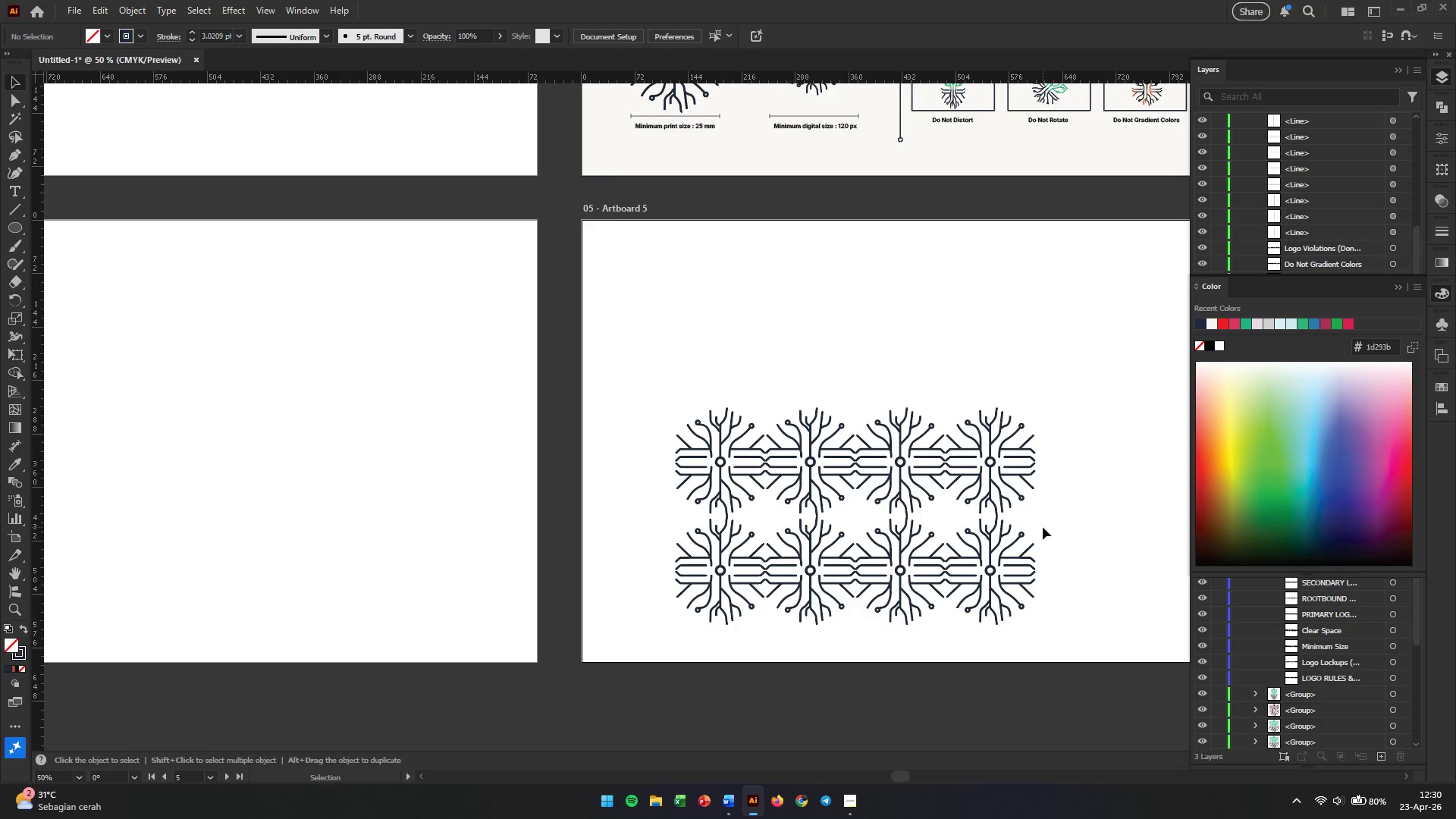 
wait(7.73)
 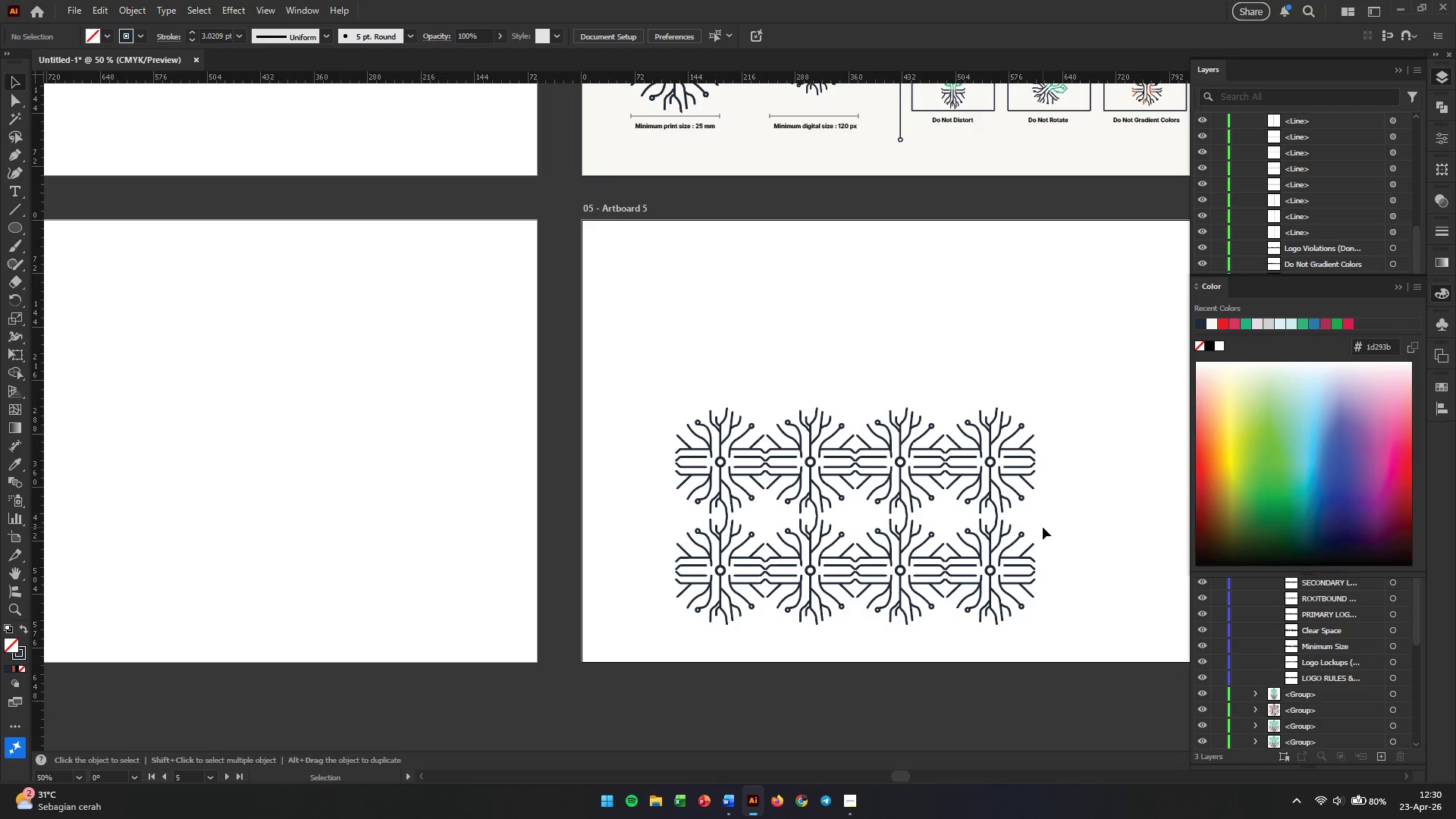 
left_click_drag(start_coordinate=[1072, 391], to_coordinate=[656, 629])
 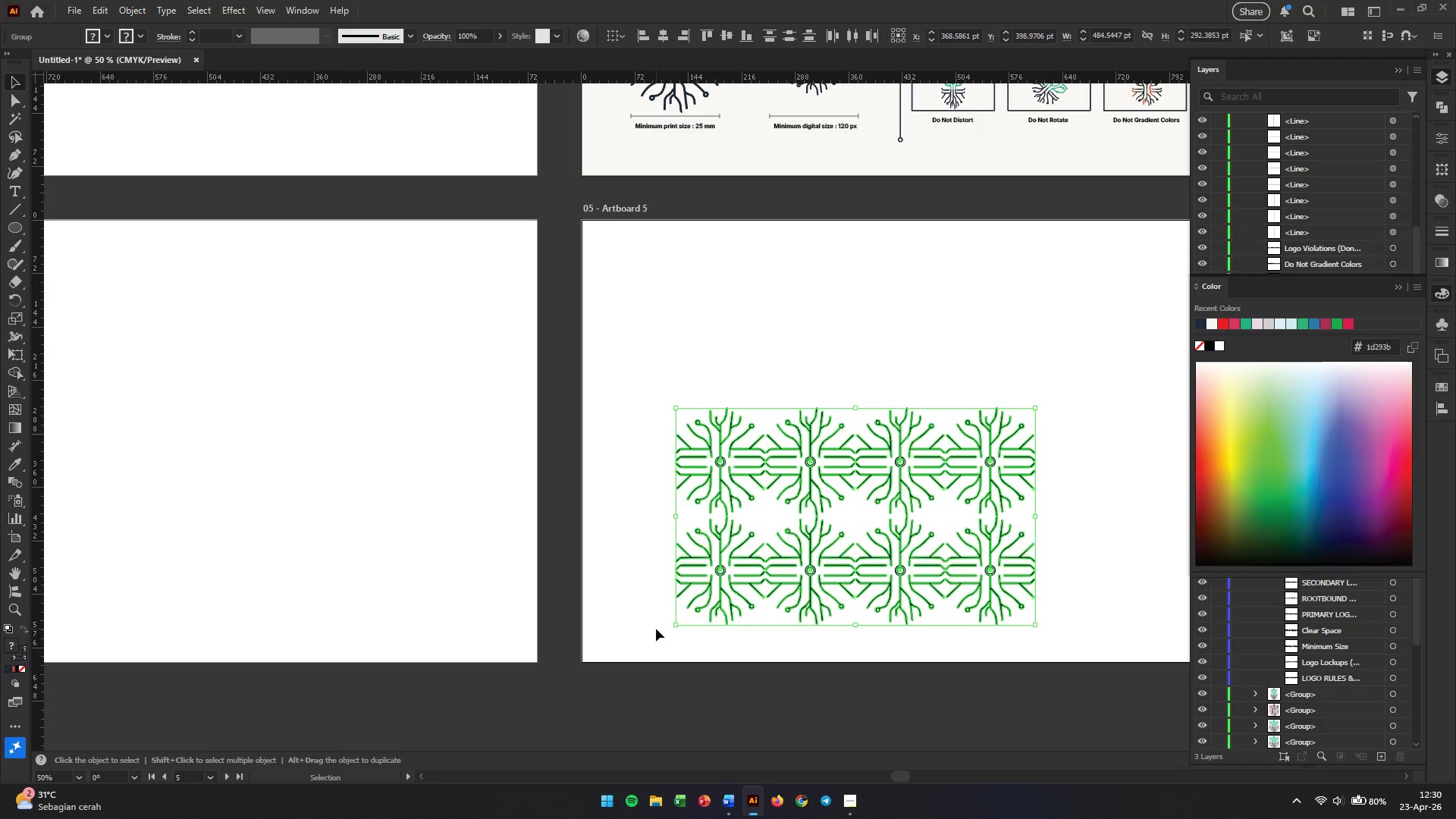 
key(Control+G)
 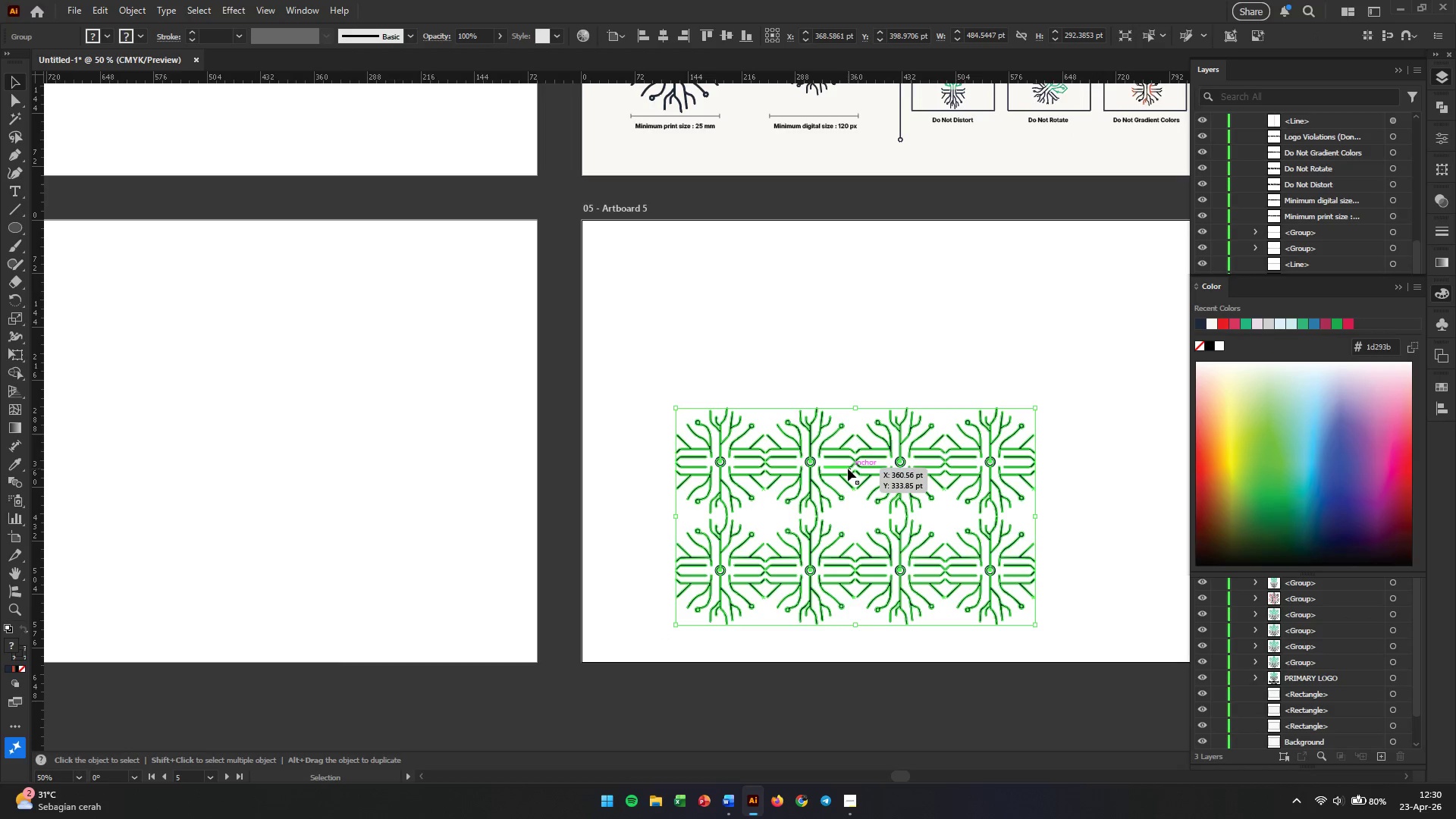 
hold_key(key=AltLeft, duration=1.39)
left_click_drag(start_coordinate=[848, 469], to_coordinate=[851, 413])
 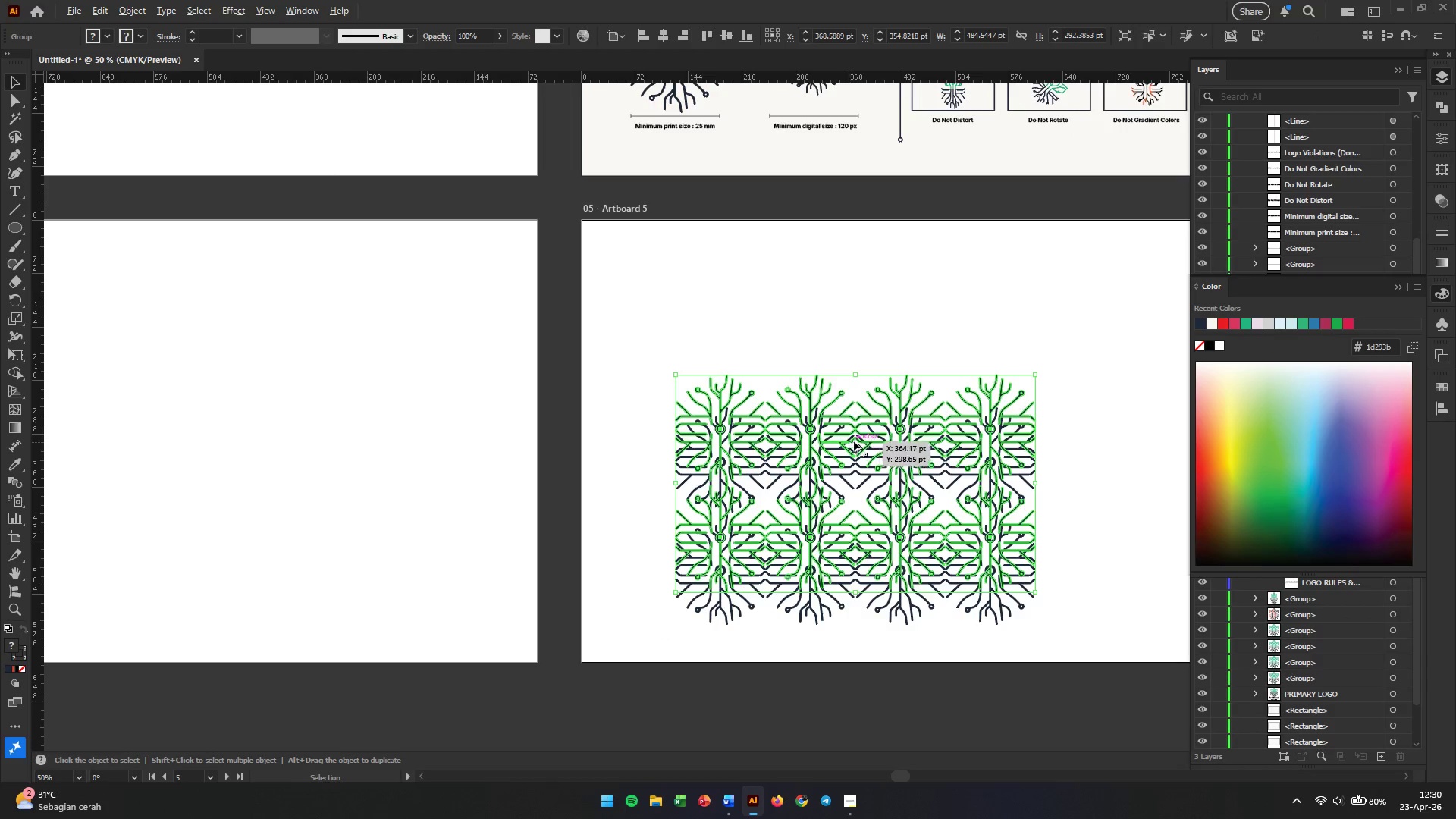 
key(Alt+Shift+ShiftLeft)
 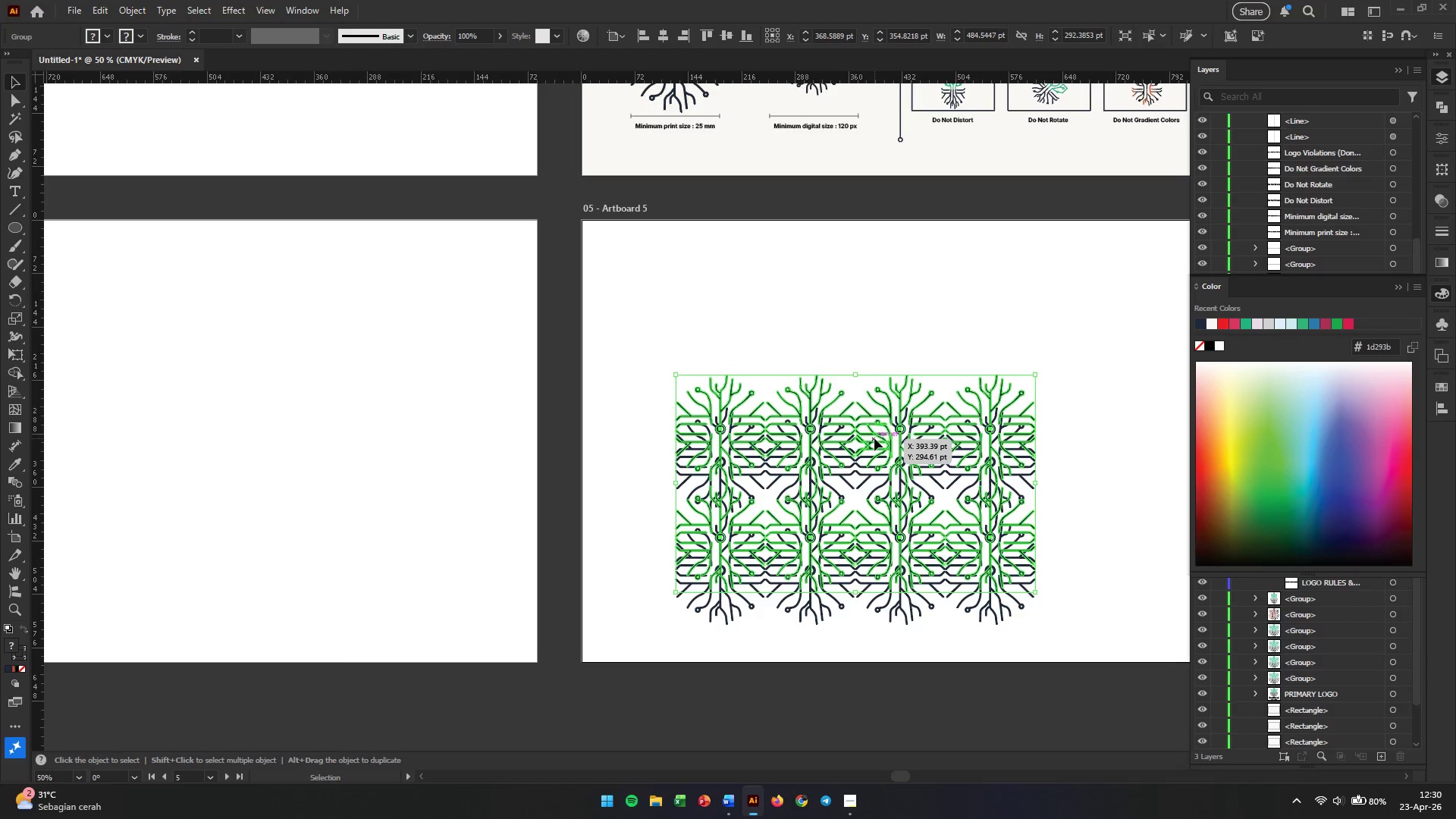 
left_click_drag(start_coordinate=[874, 441], to_coordinate=[874, 398])
 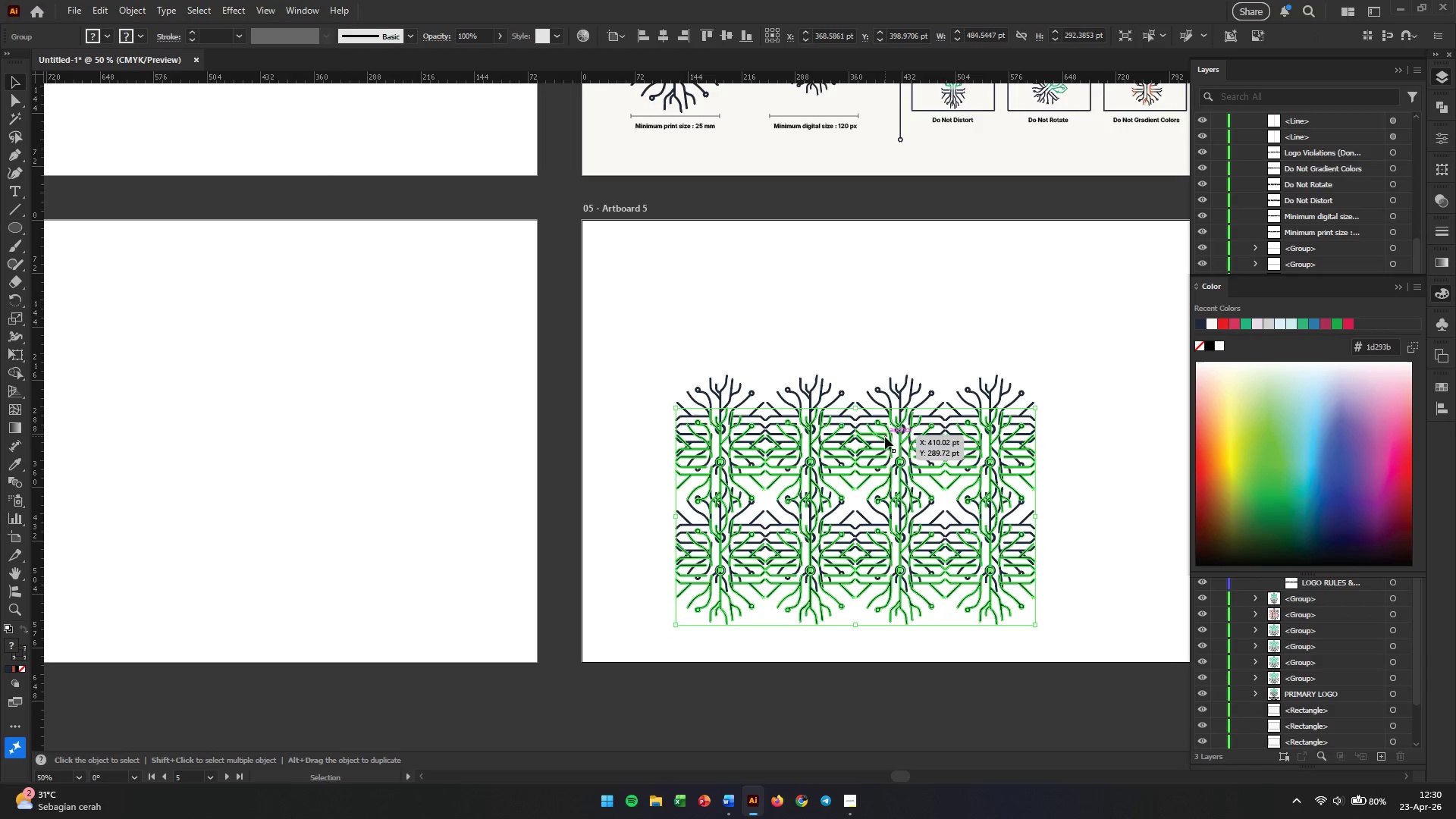 
hold_key(key=ShiftLeft, duration=0.42)
 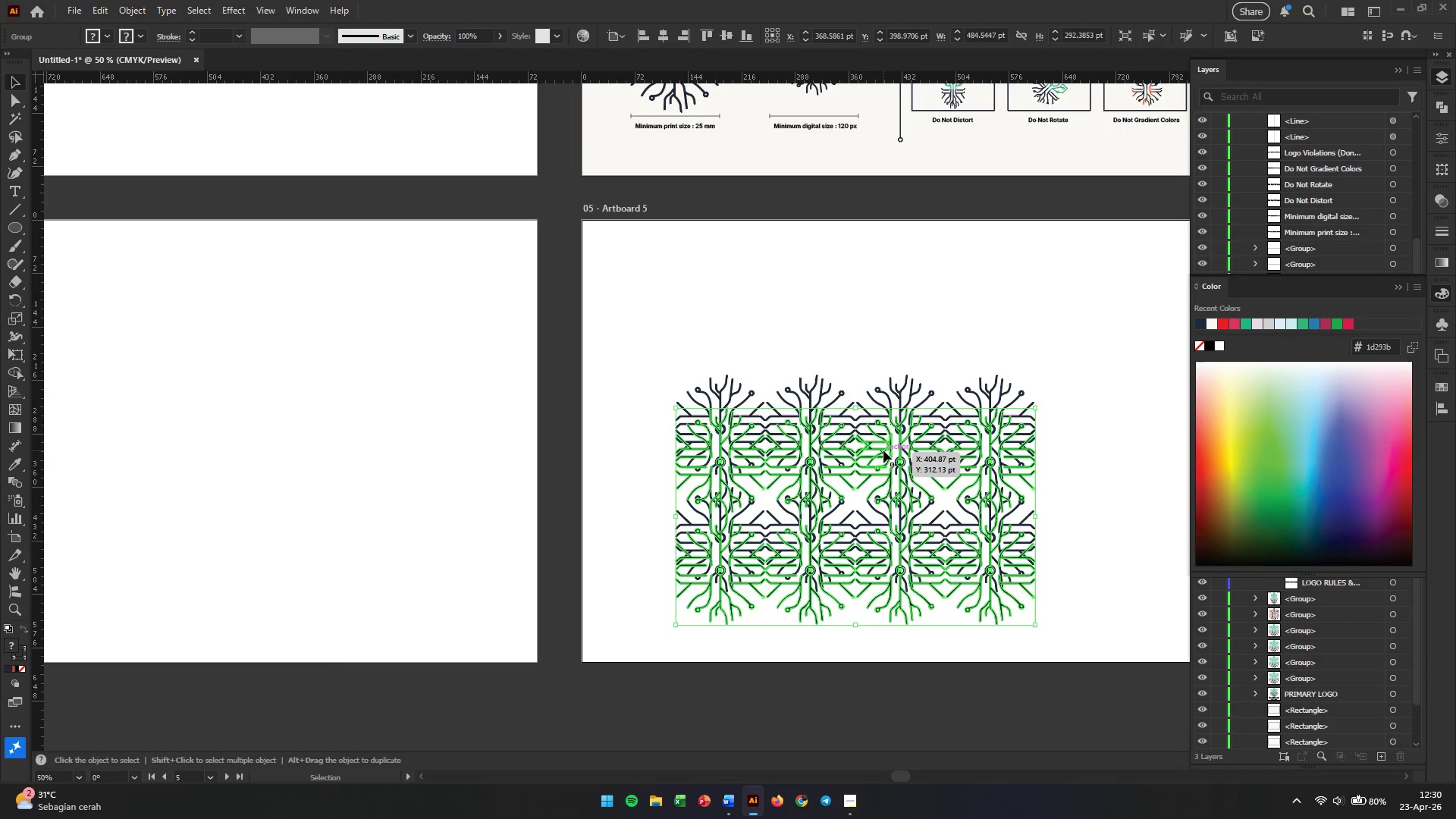 
left_click([883, 450])
 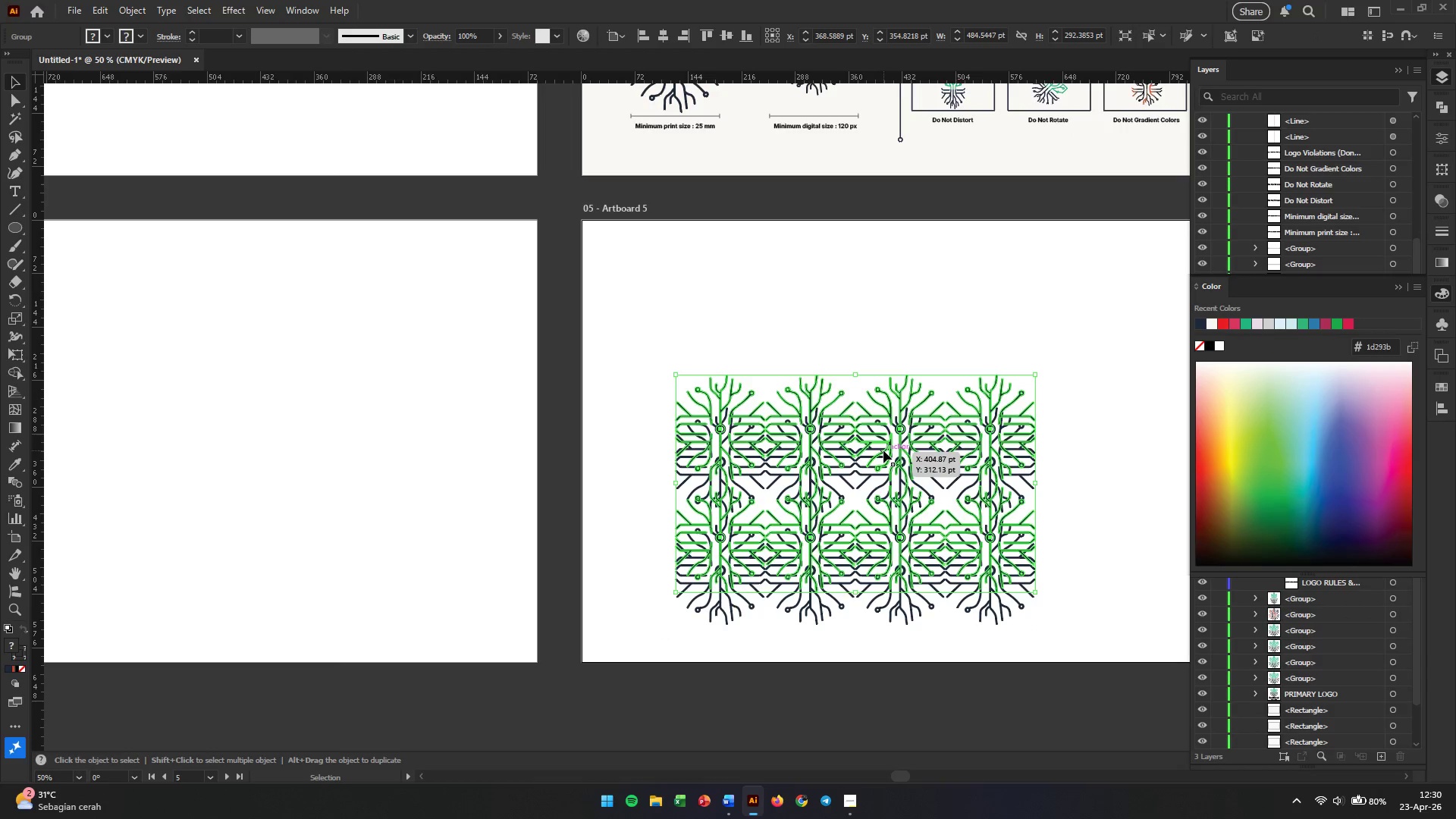 
left_click_drag(start_coordinate=[883, 450], to_coordinate=[893, 272])
 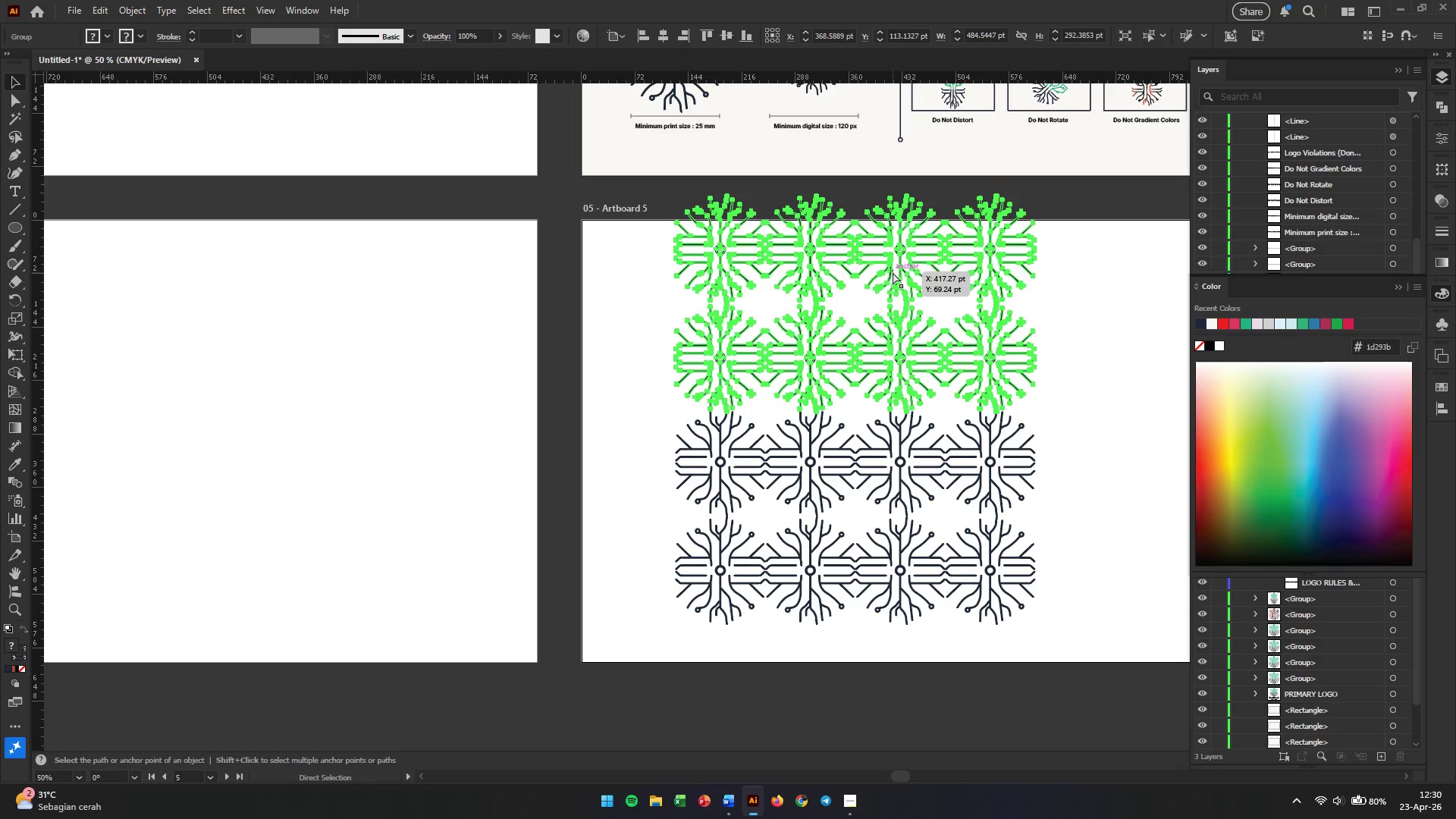 
hold_key(key=ShiftLeft, duration=2.38)
 